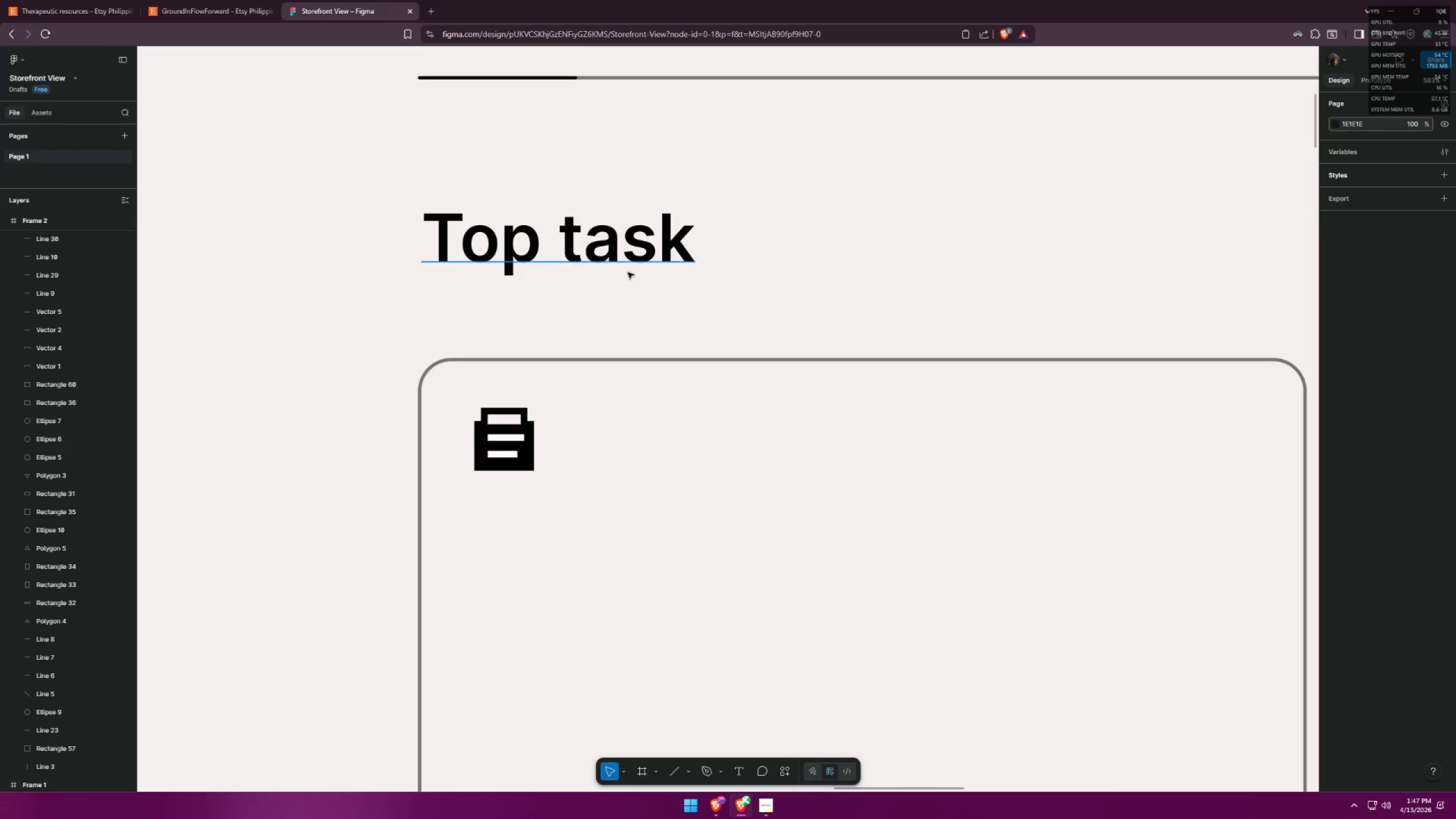 
hold_key(key=AltLeft, duration=0.73)
hold_key(key=ShiftLeft, duration=0.73)
left_click_drag(start_coordinate=[624, 243], to_coordinate=[751, 469])
 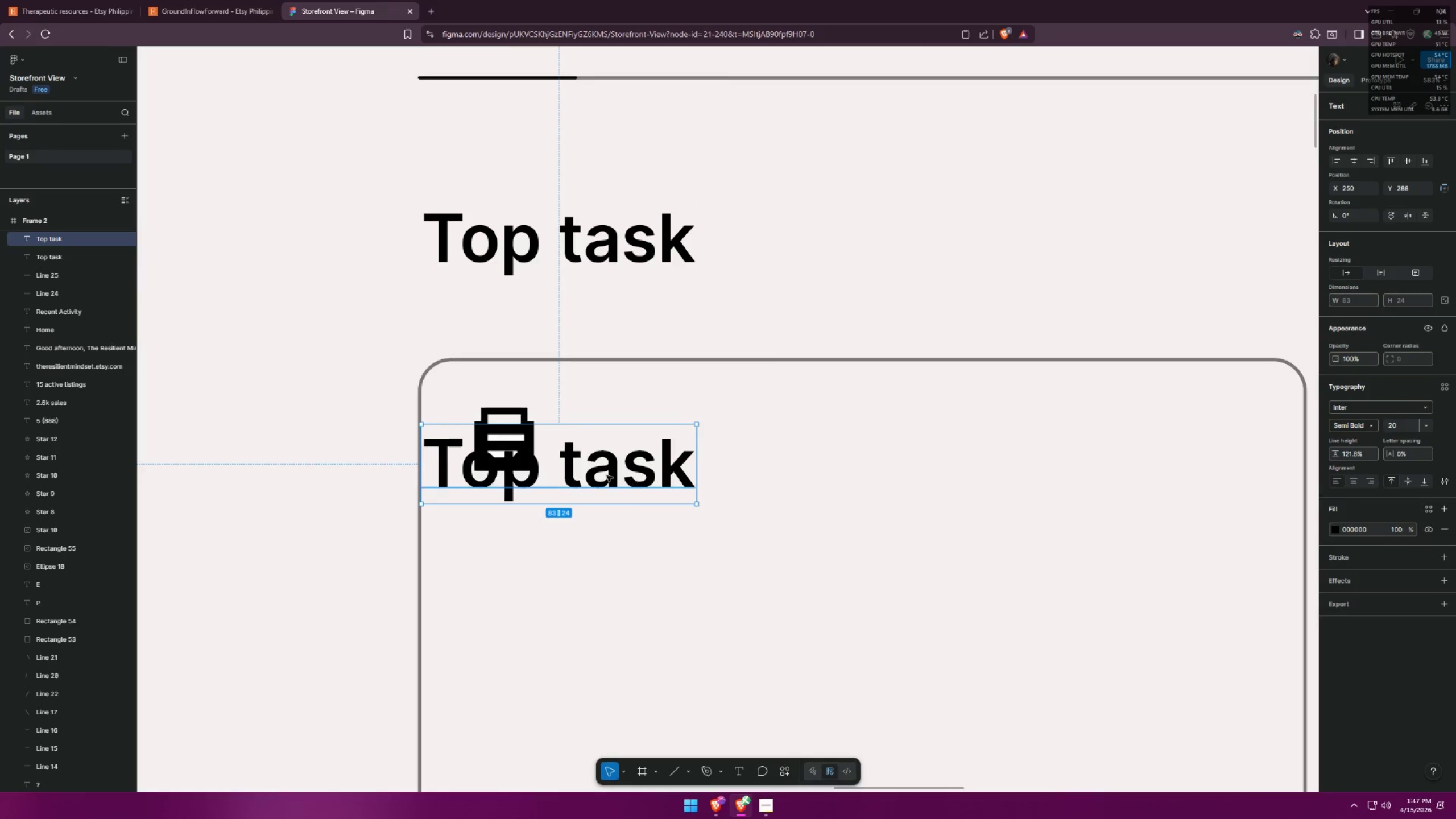 
left_click_drag(start_coordinate=[606, 475], to_coordinate=[762, 454])
 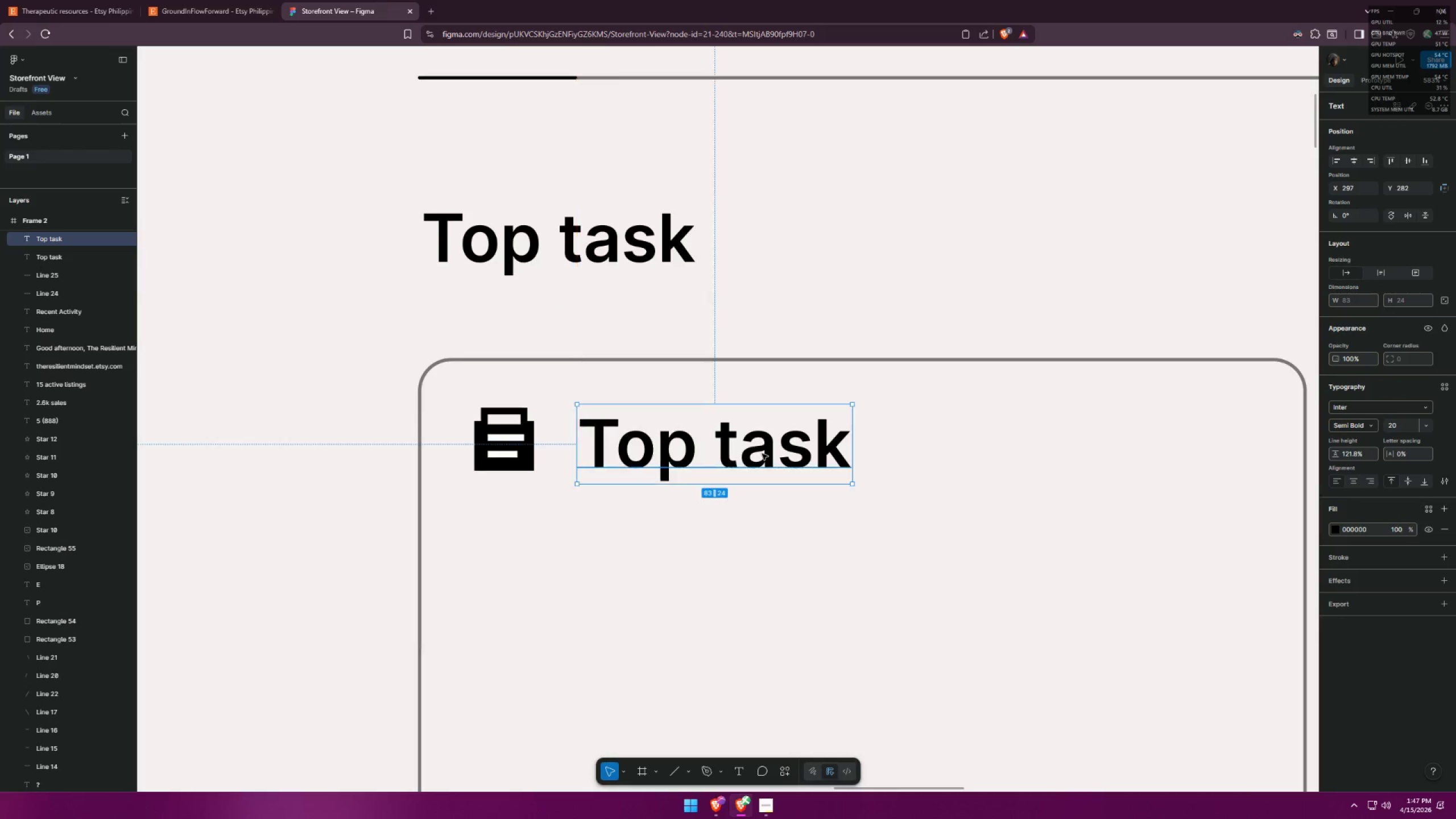 
key(Alt+AltLeft)
 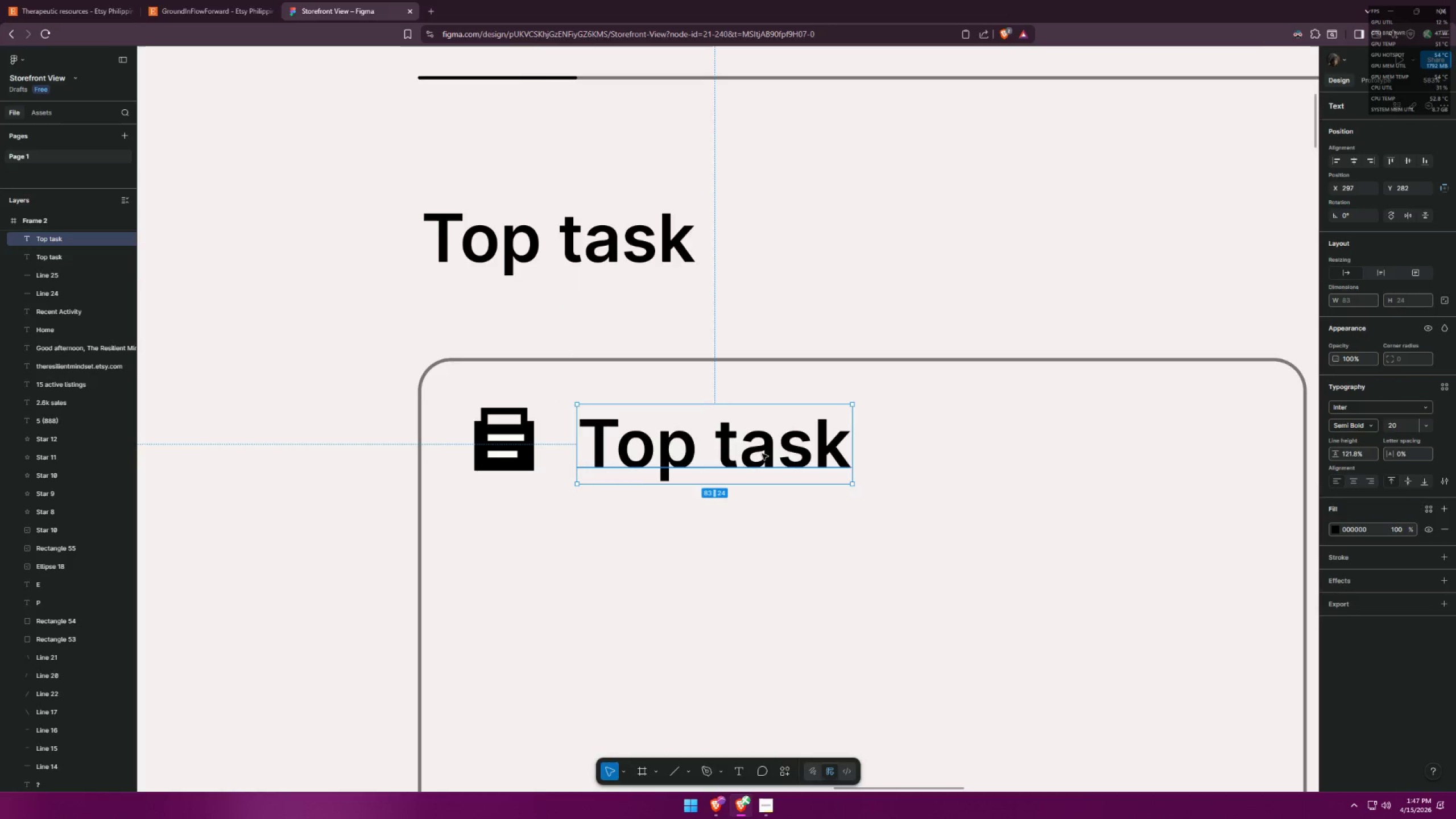 
key(Alt+Tab)
 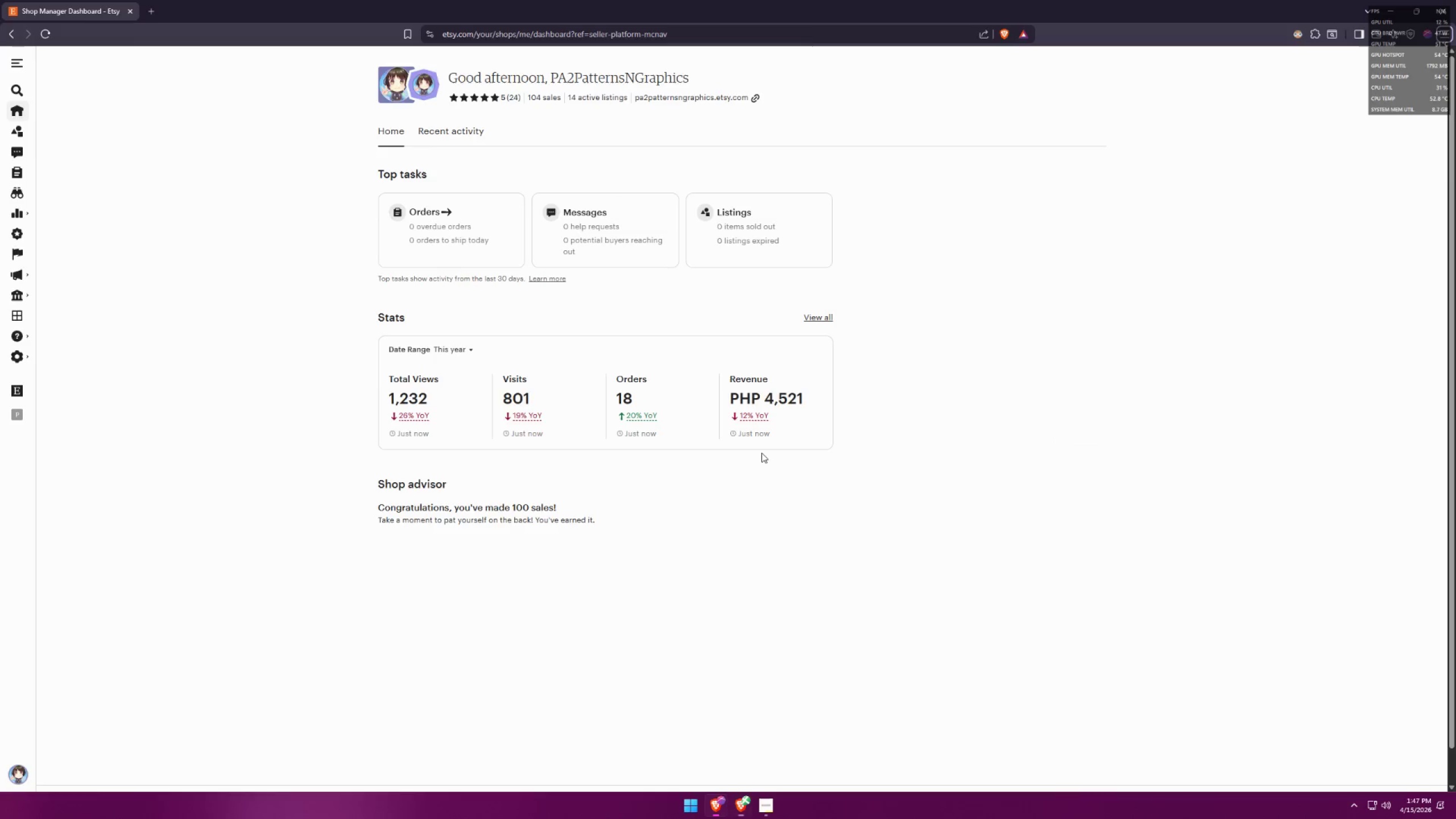 
key(Alt+AltLeft)
 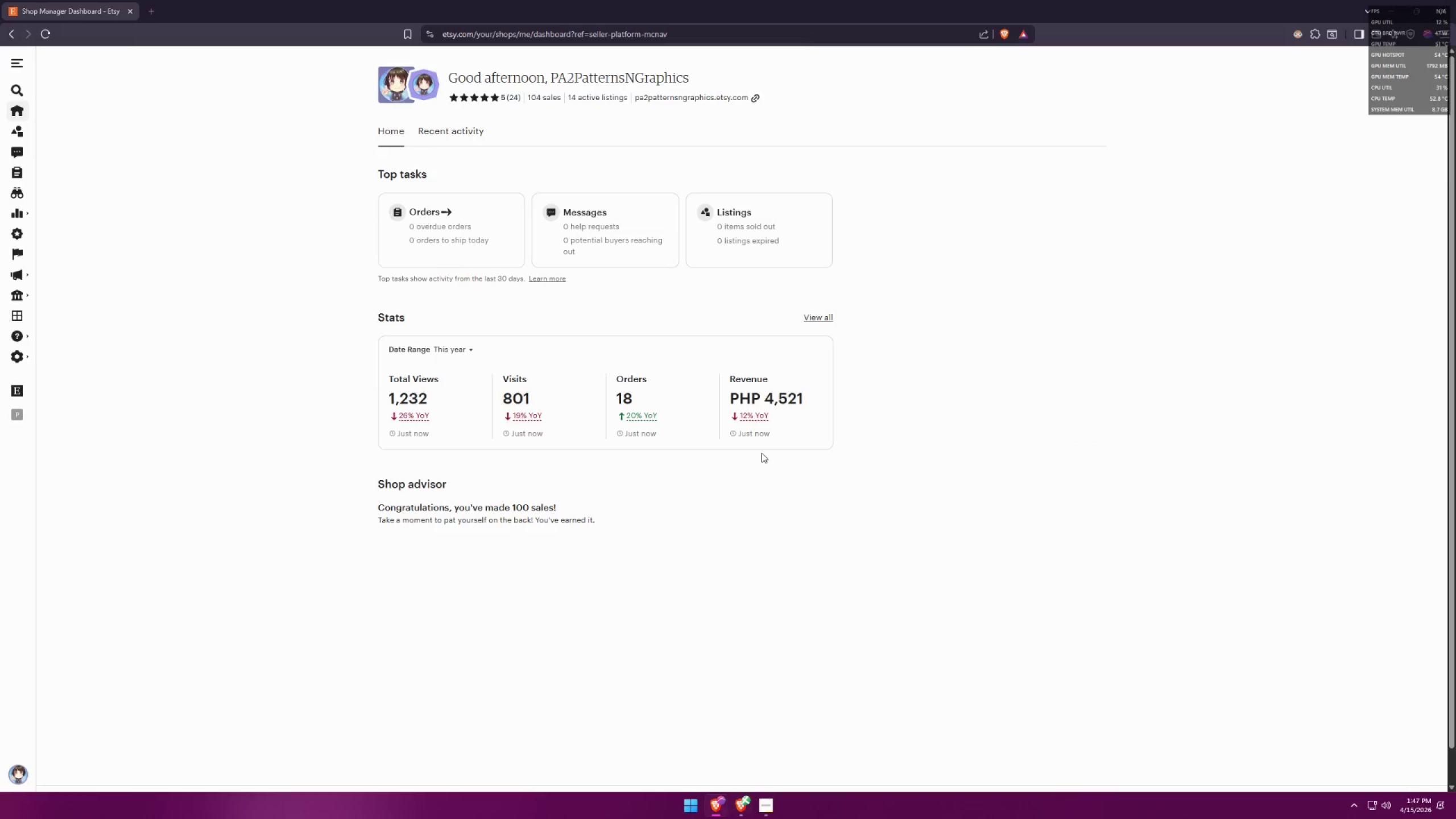 
key(Alt+Tab)
 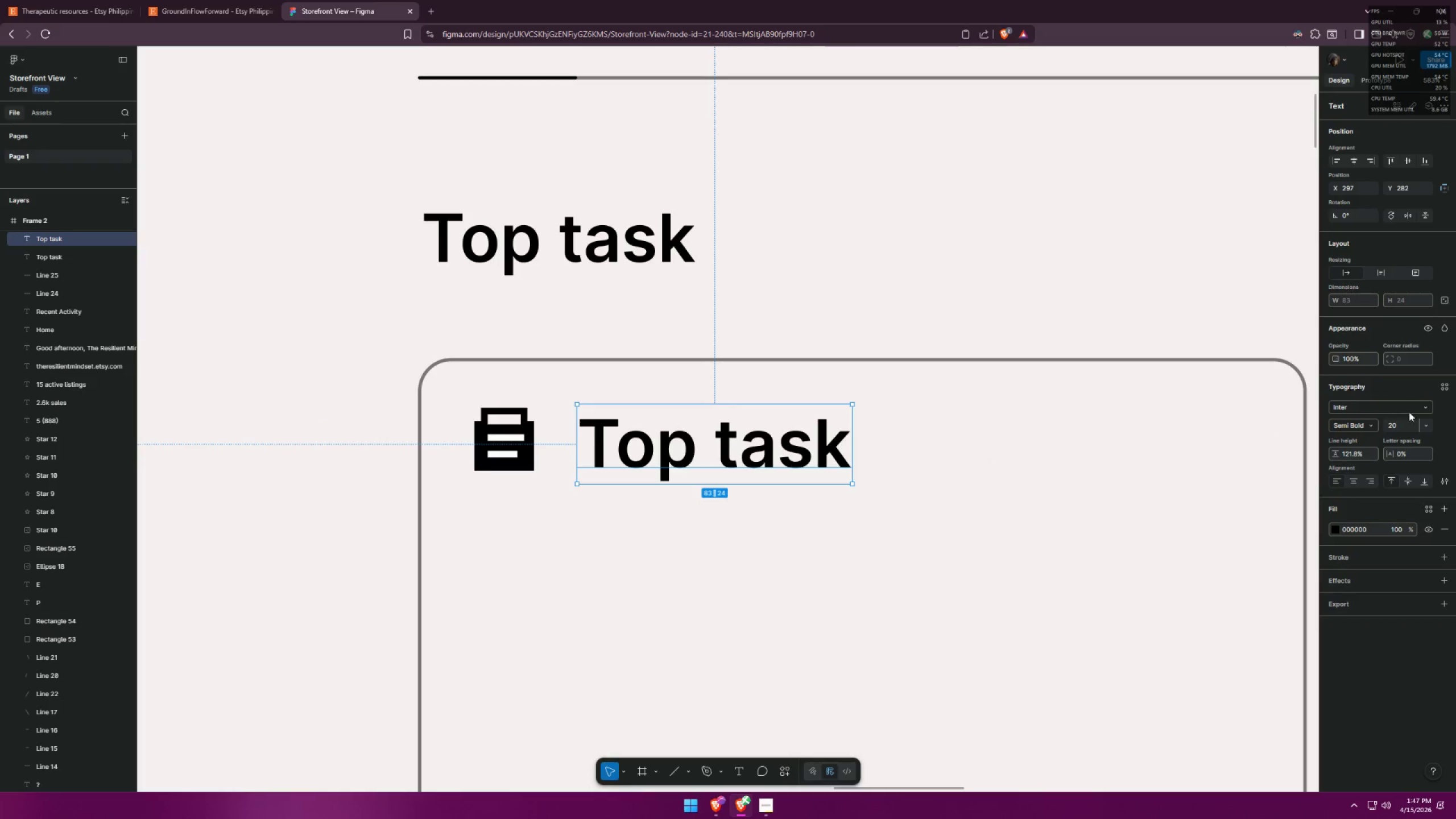 
left_click([1428, 424])
 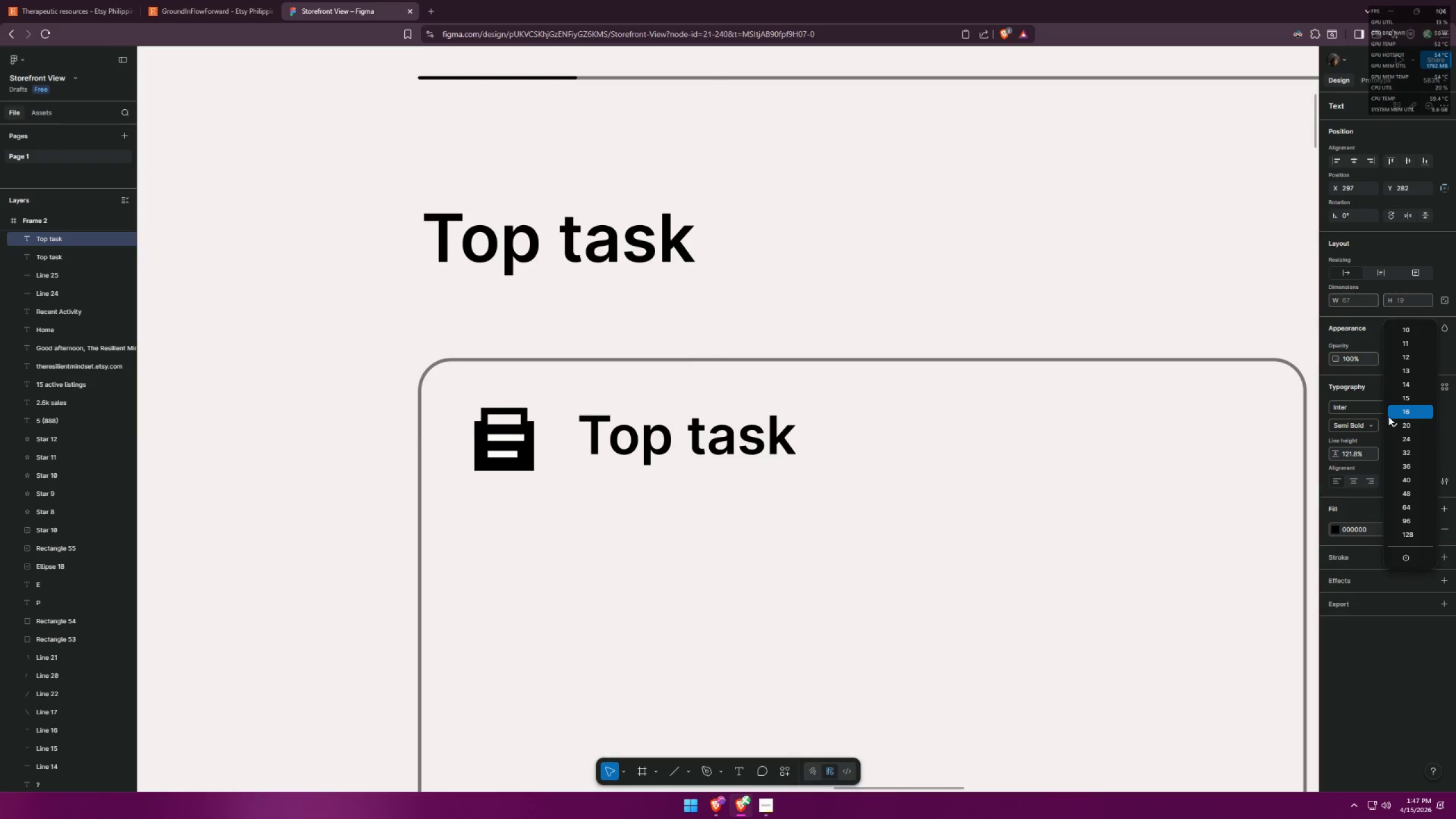 
double_click([744, 442])
 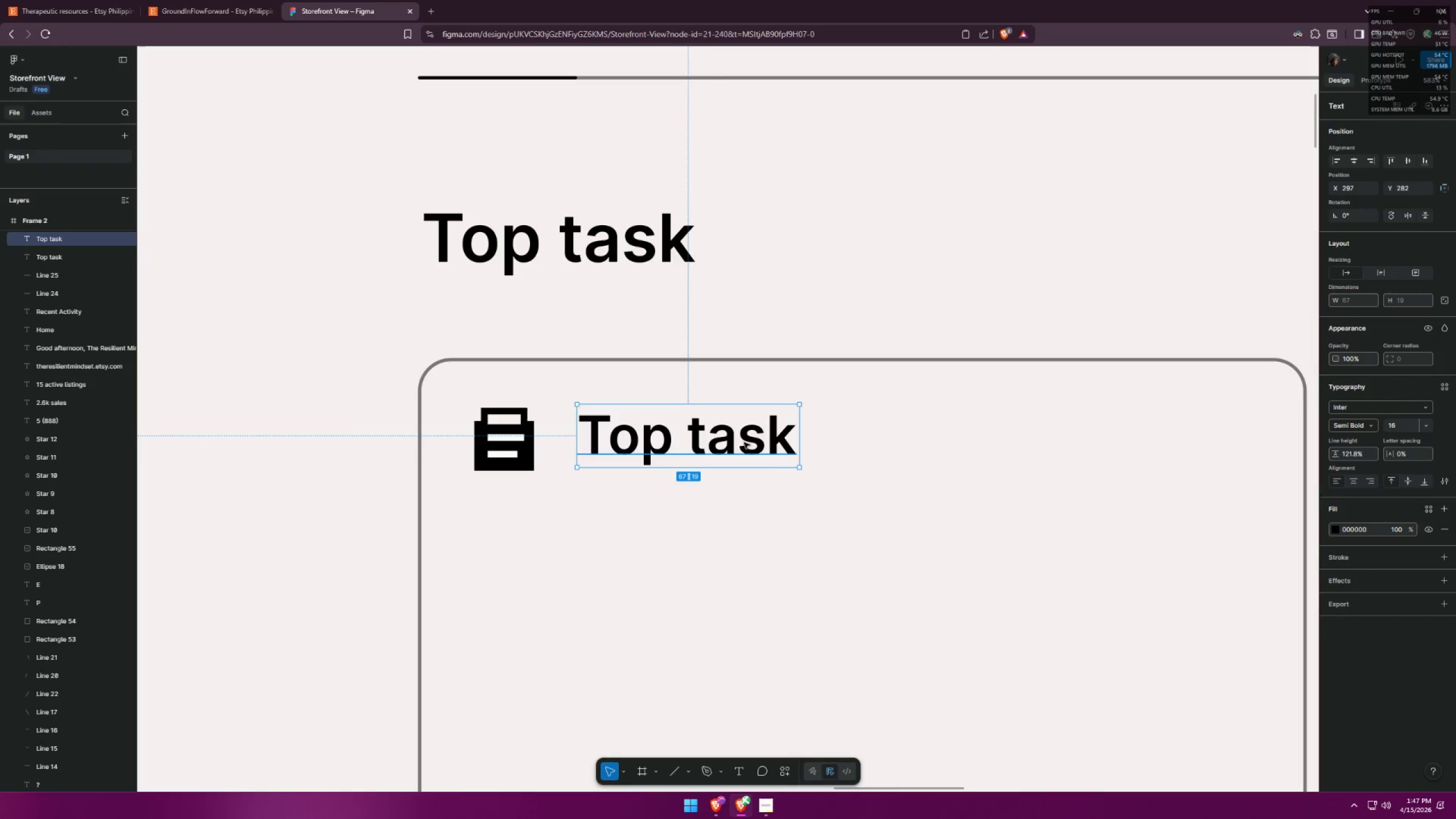 
triple_click([744, 442])
 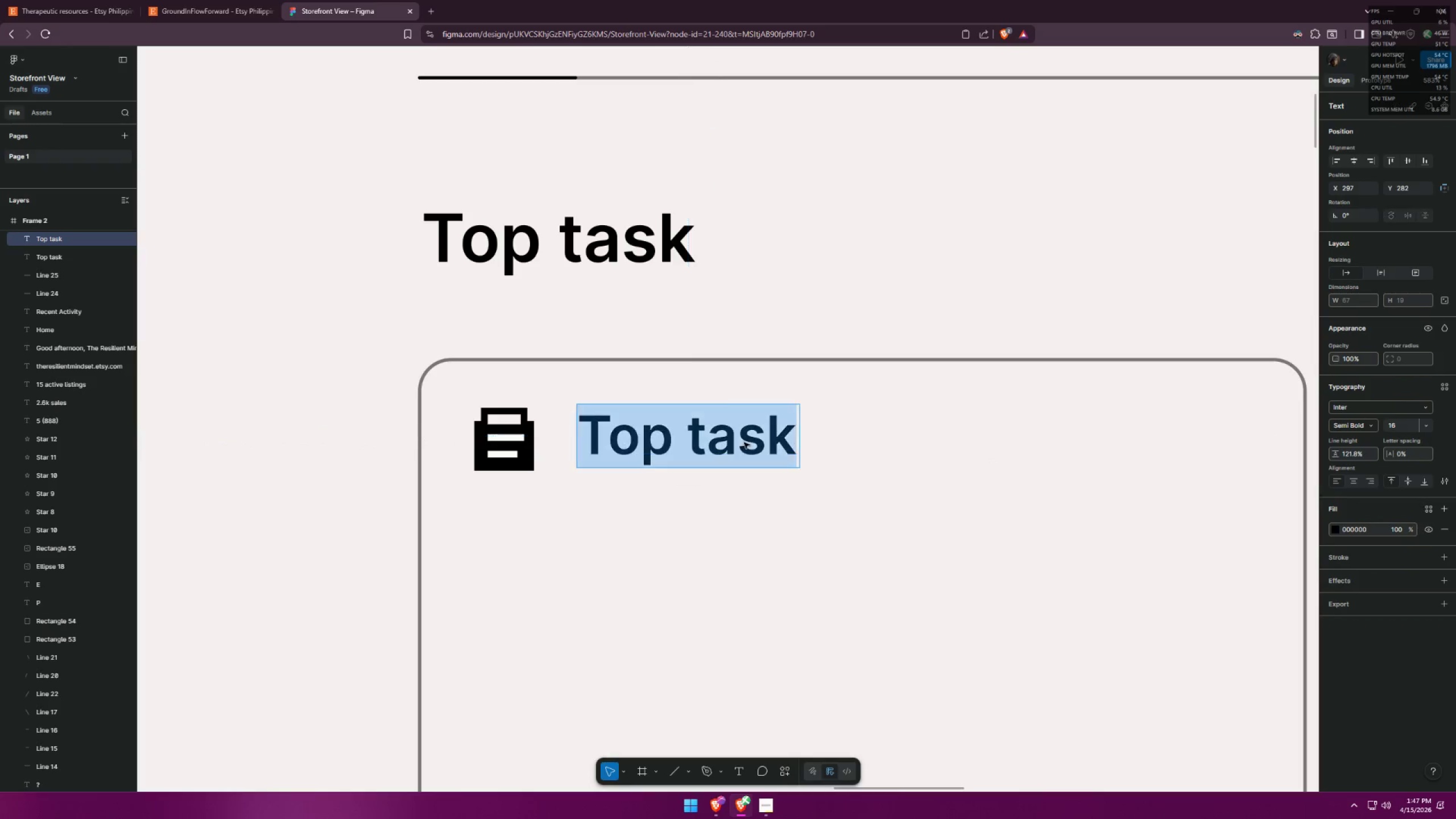 
triple_click([744, 442])
 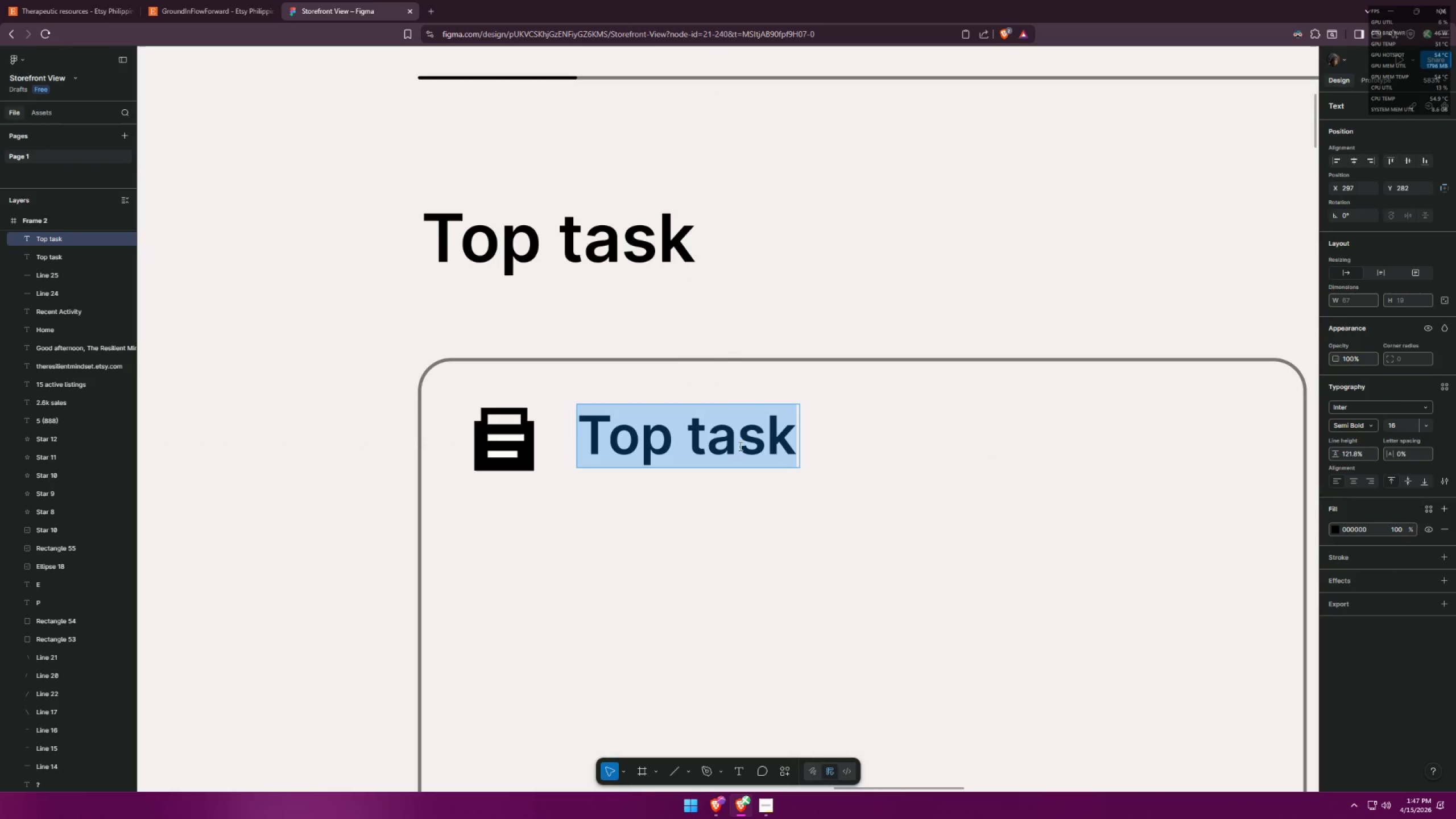 
type(Orders)
 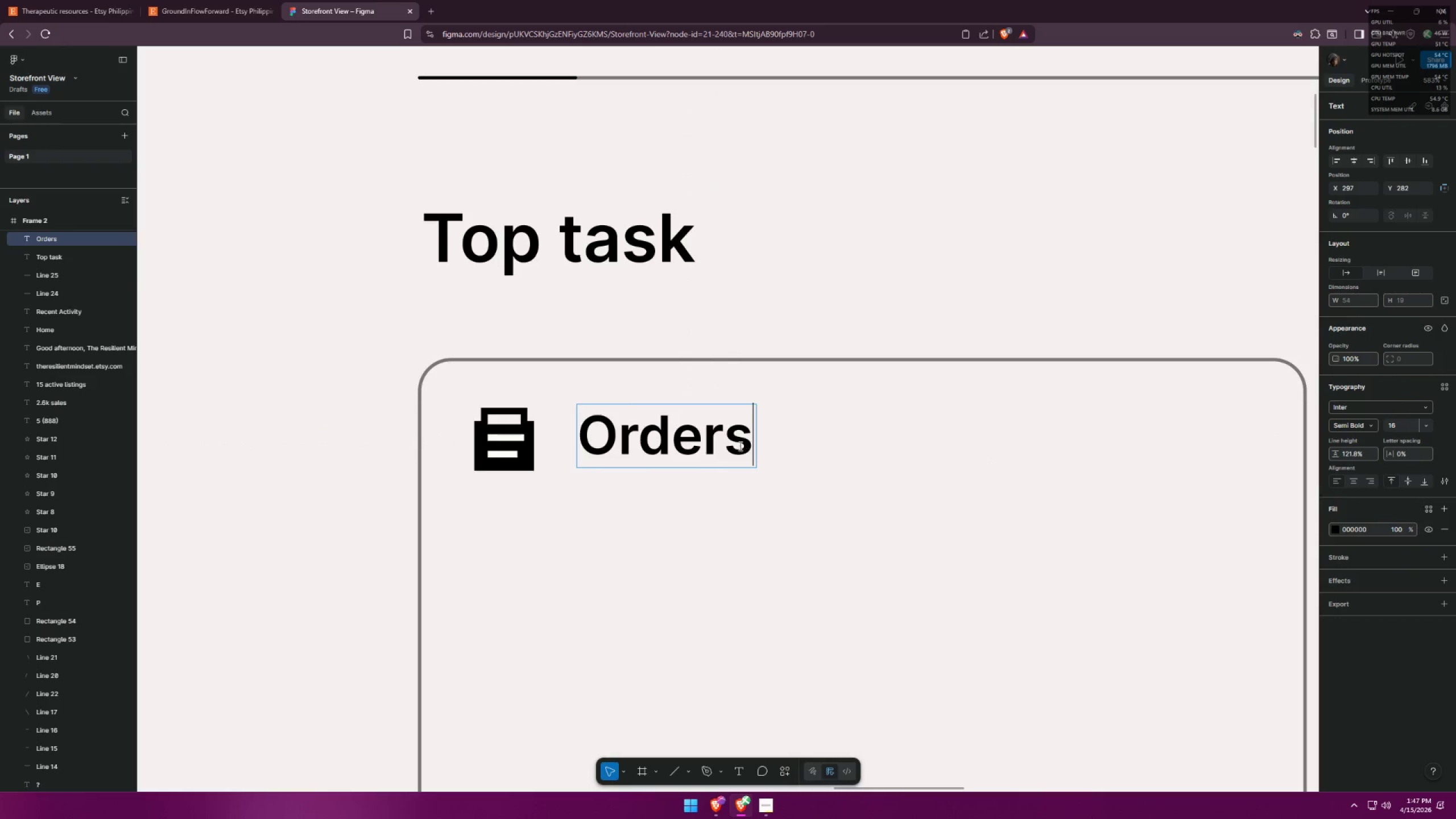 
key(Alt+AltLeft)
 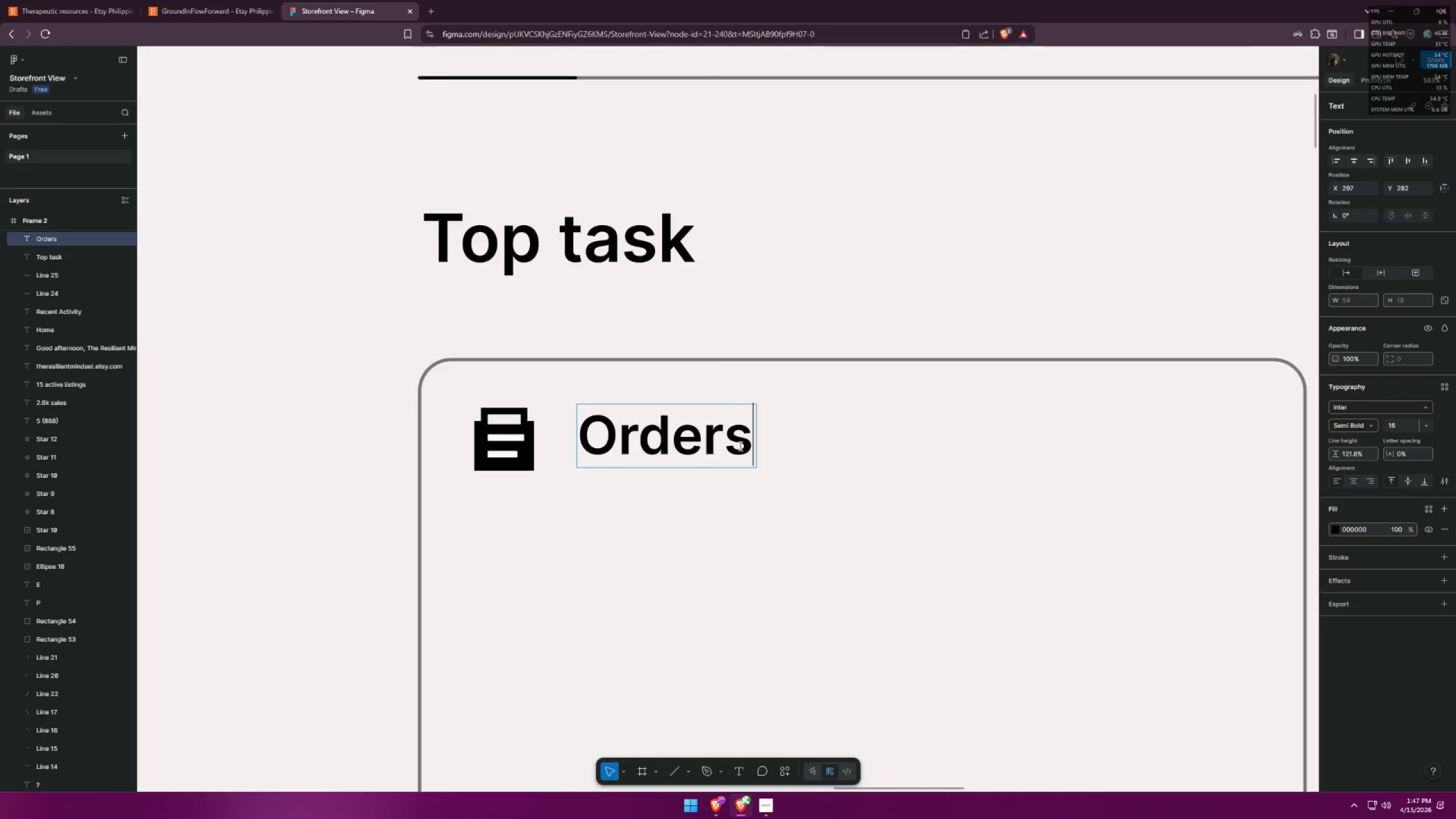 
key(Alt+Tab)
 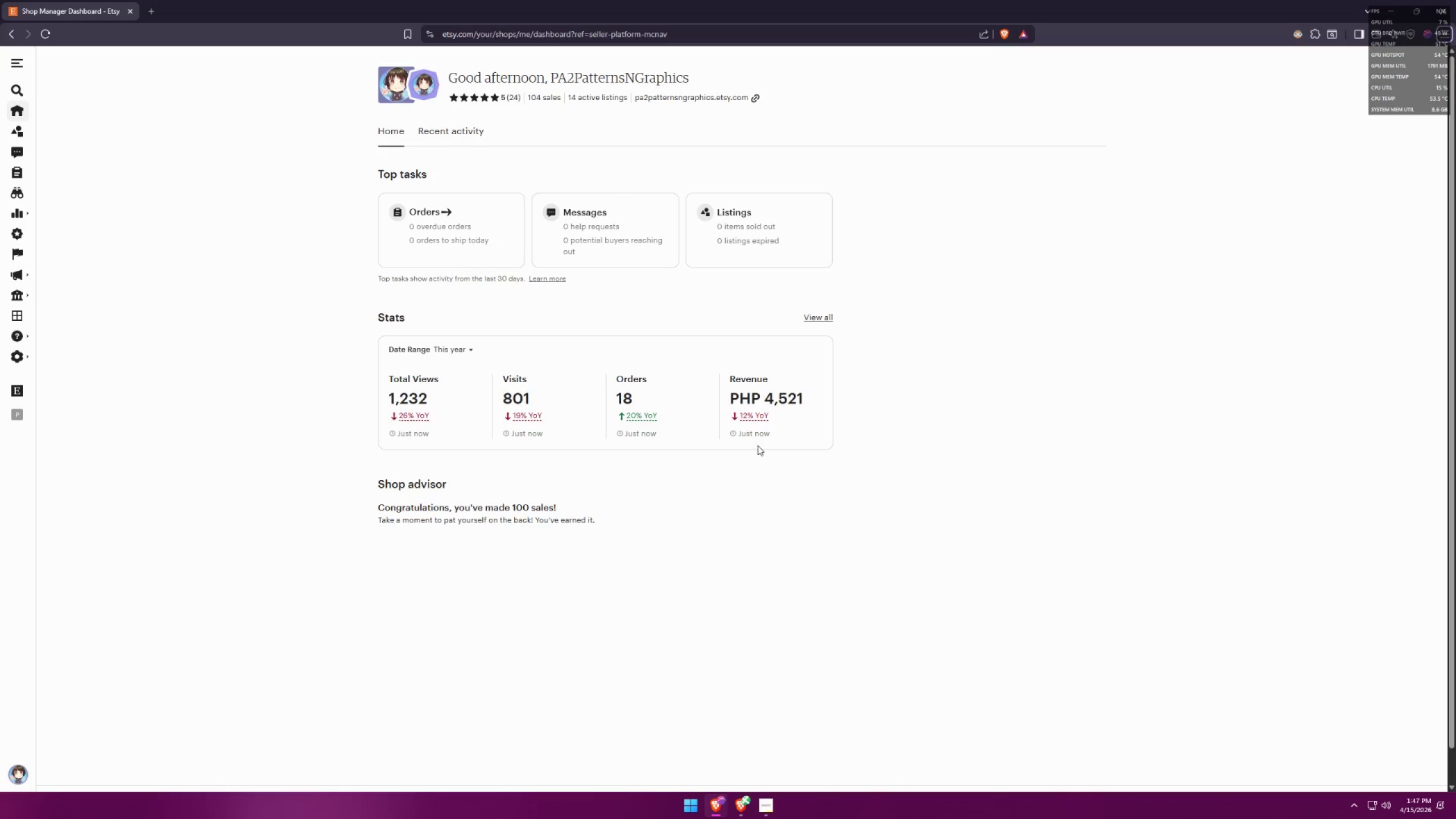 
key(Alt+AltLeft)
 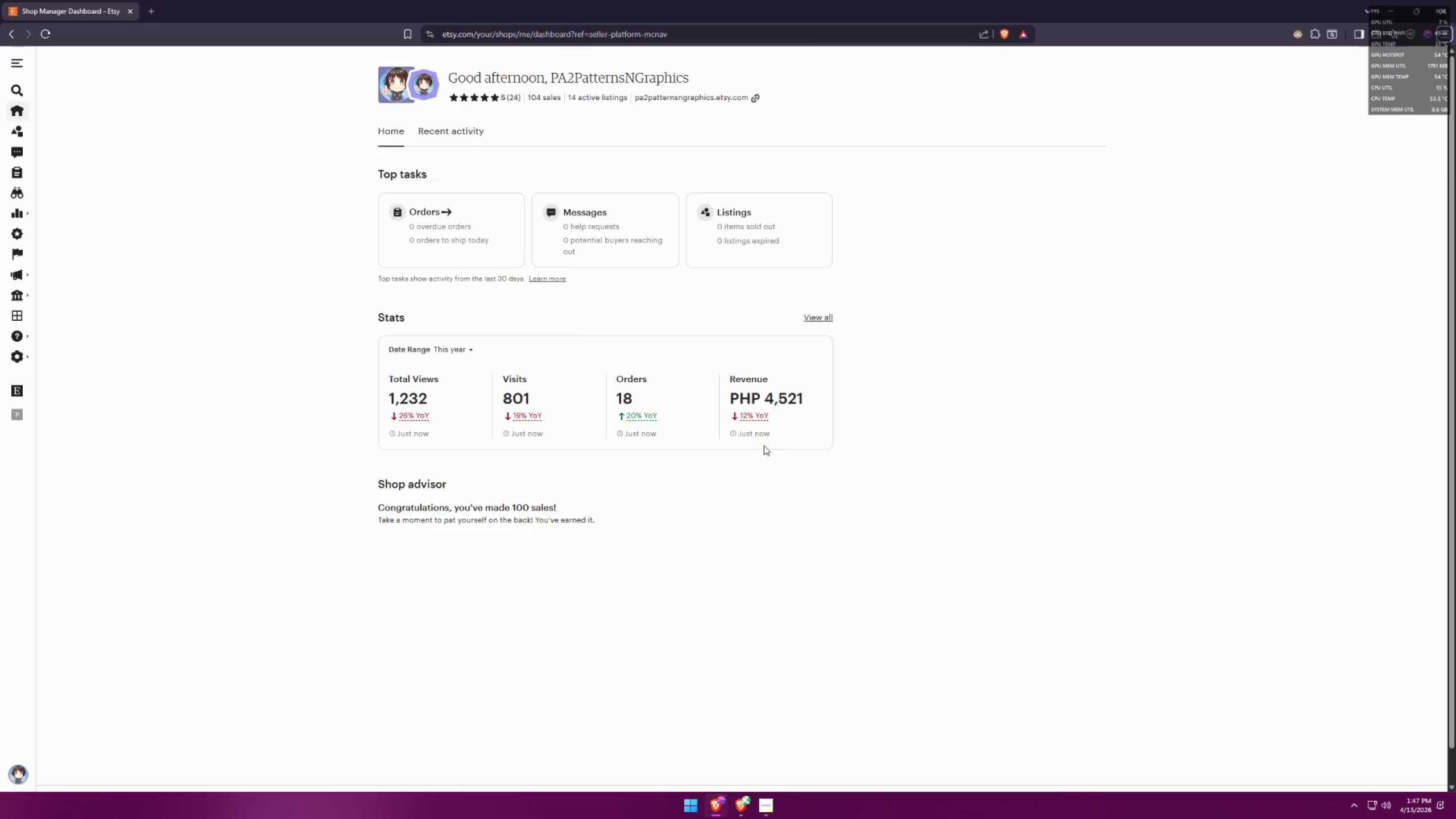 
key(Alt+Tab)
 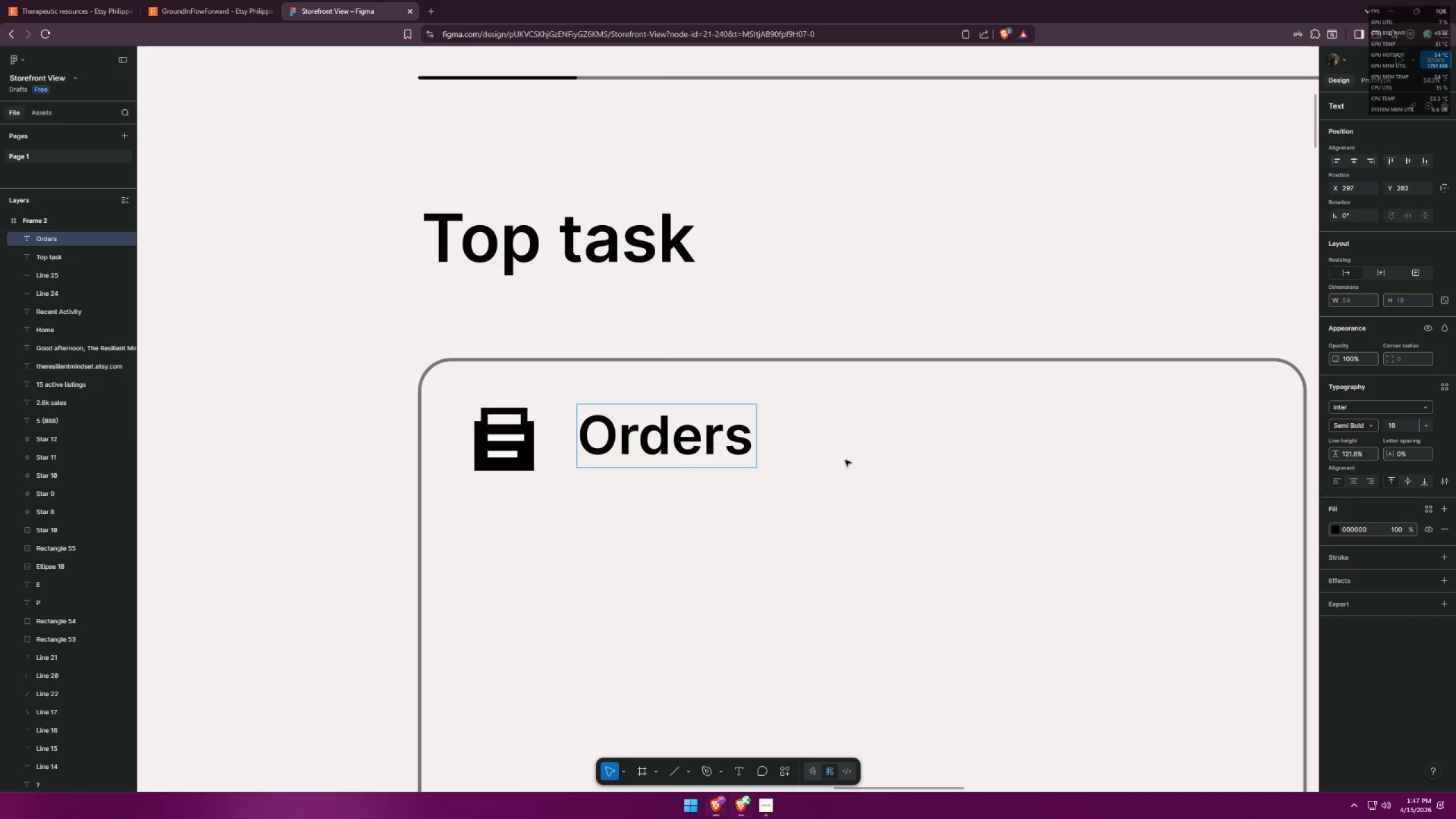 
left_click([866, 465])
 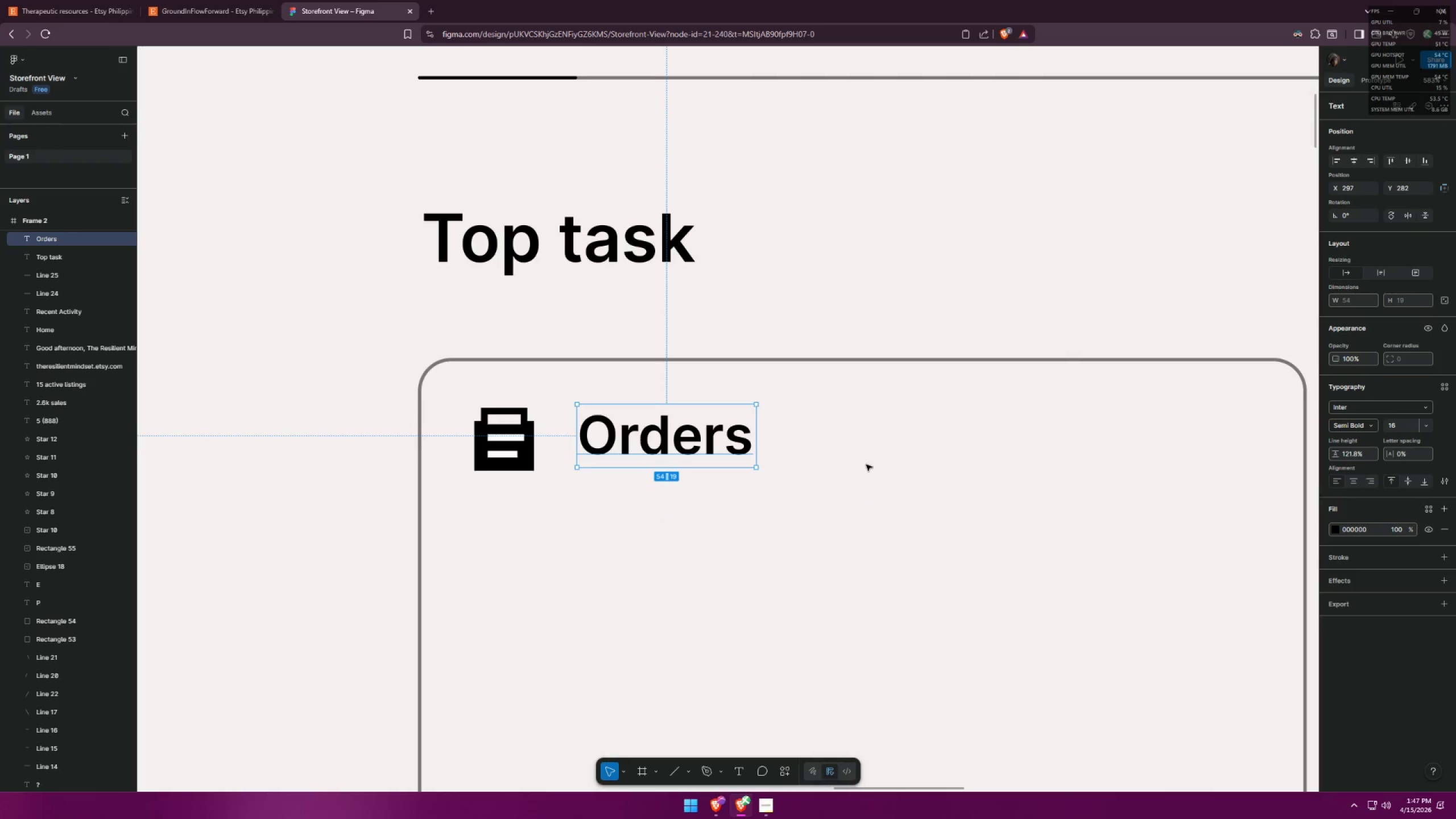 
left_click([883, 470])
 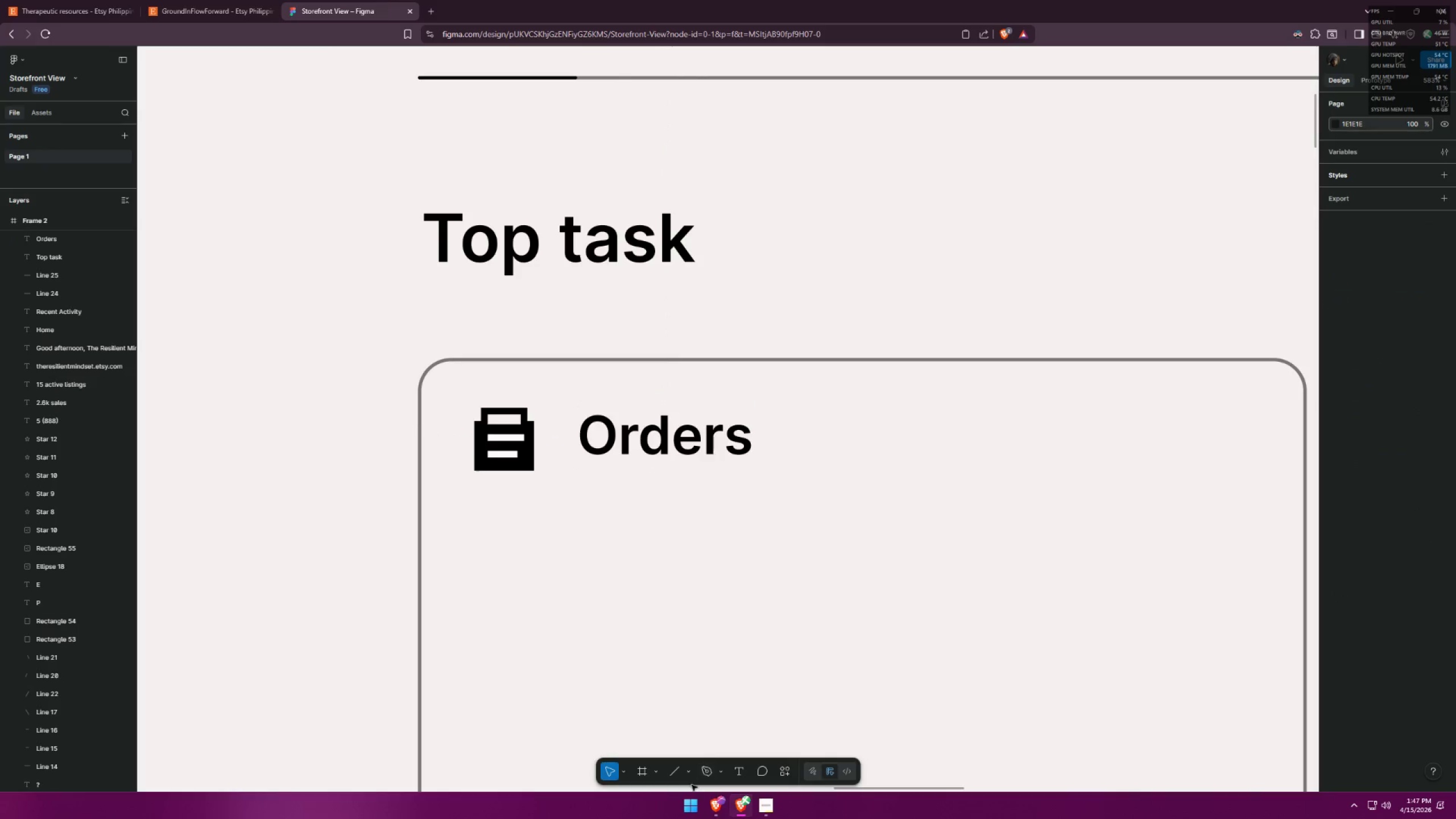 
left_click([686, 775])
 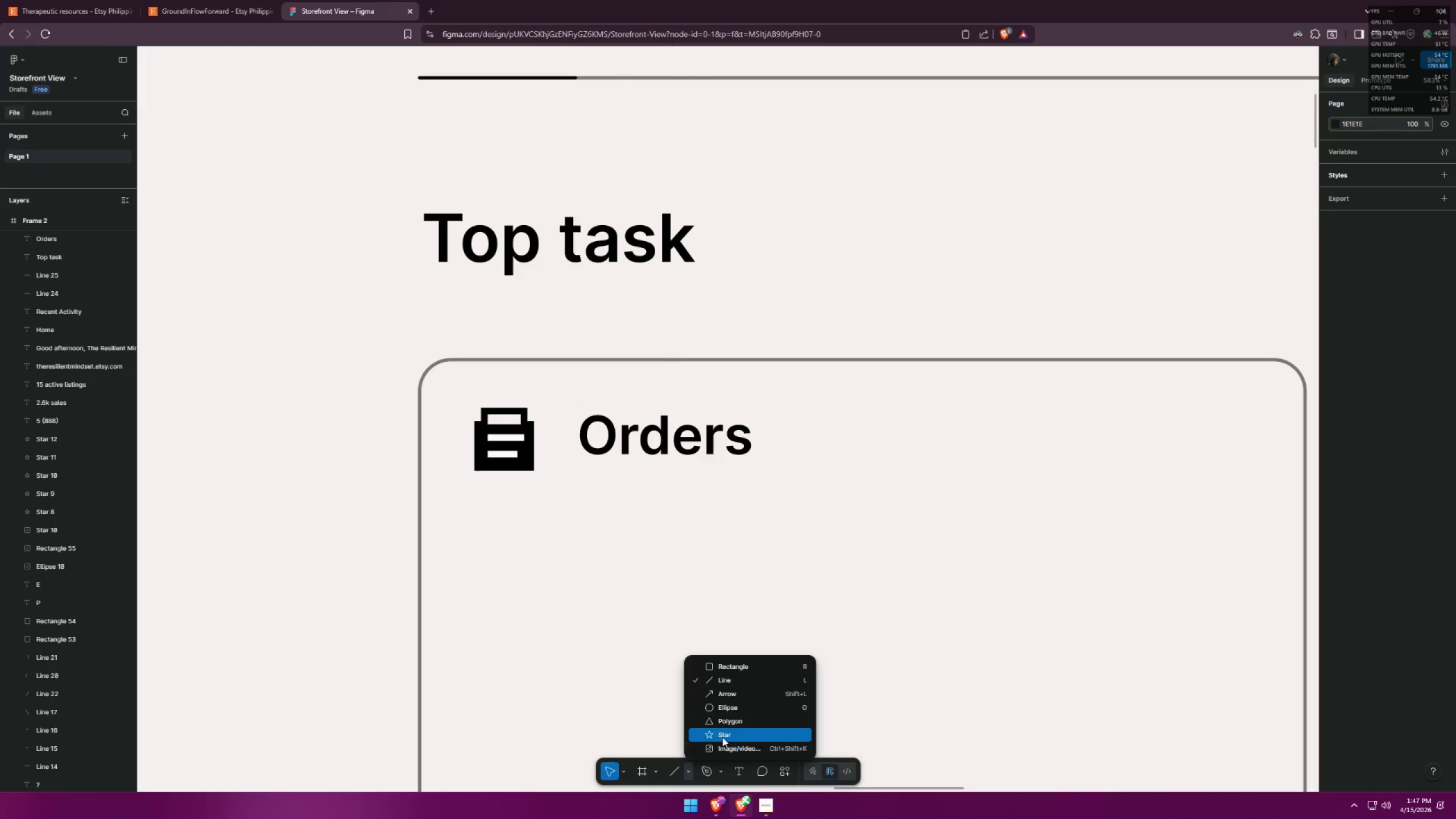 
left_click([741, 696])
 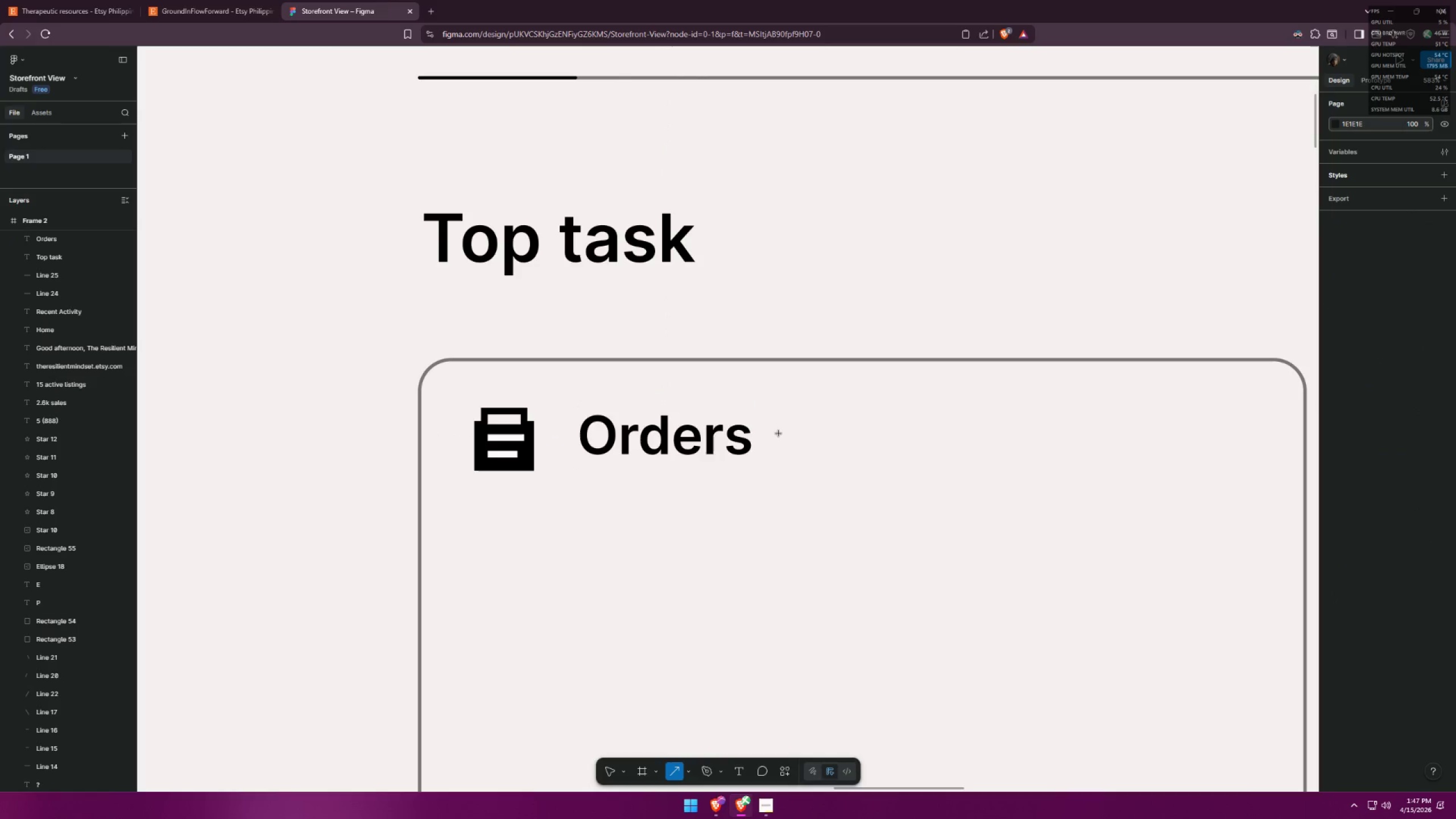 
left_click_drag(start_coordinate=[778, 434], to_coordinate=[857, 435])
 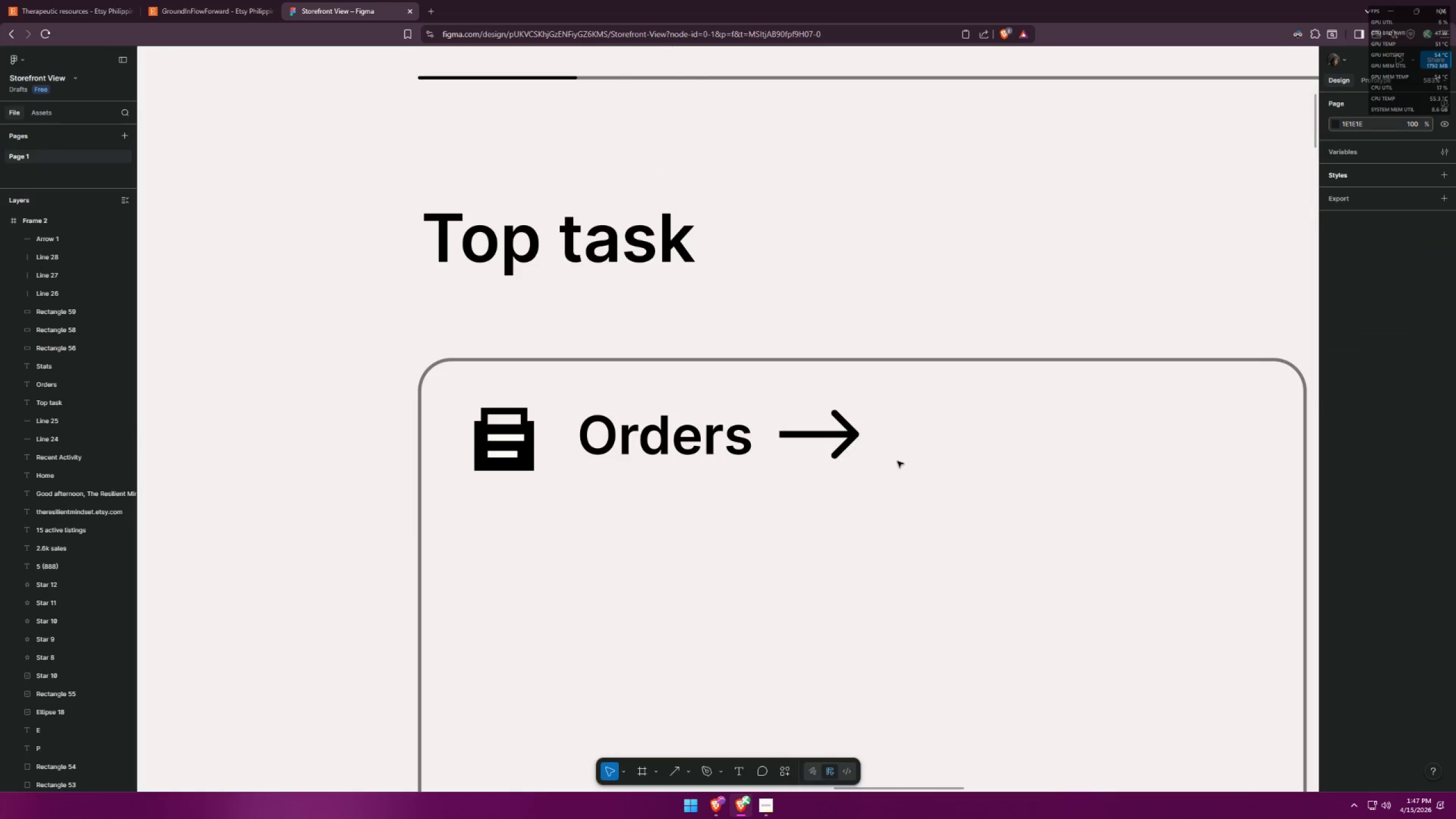 
hold_key(key=ShiftLeft, duration=0.47)
 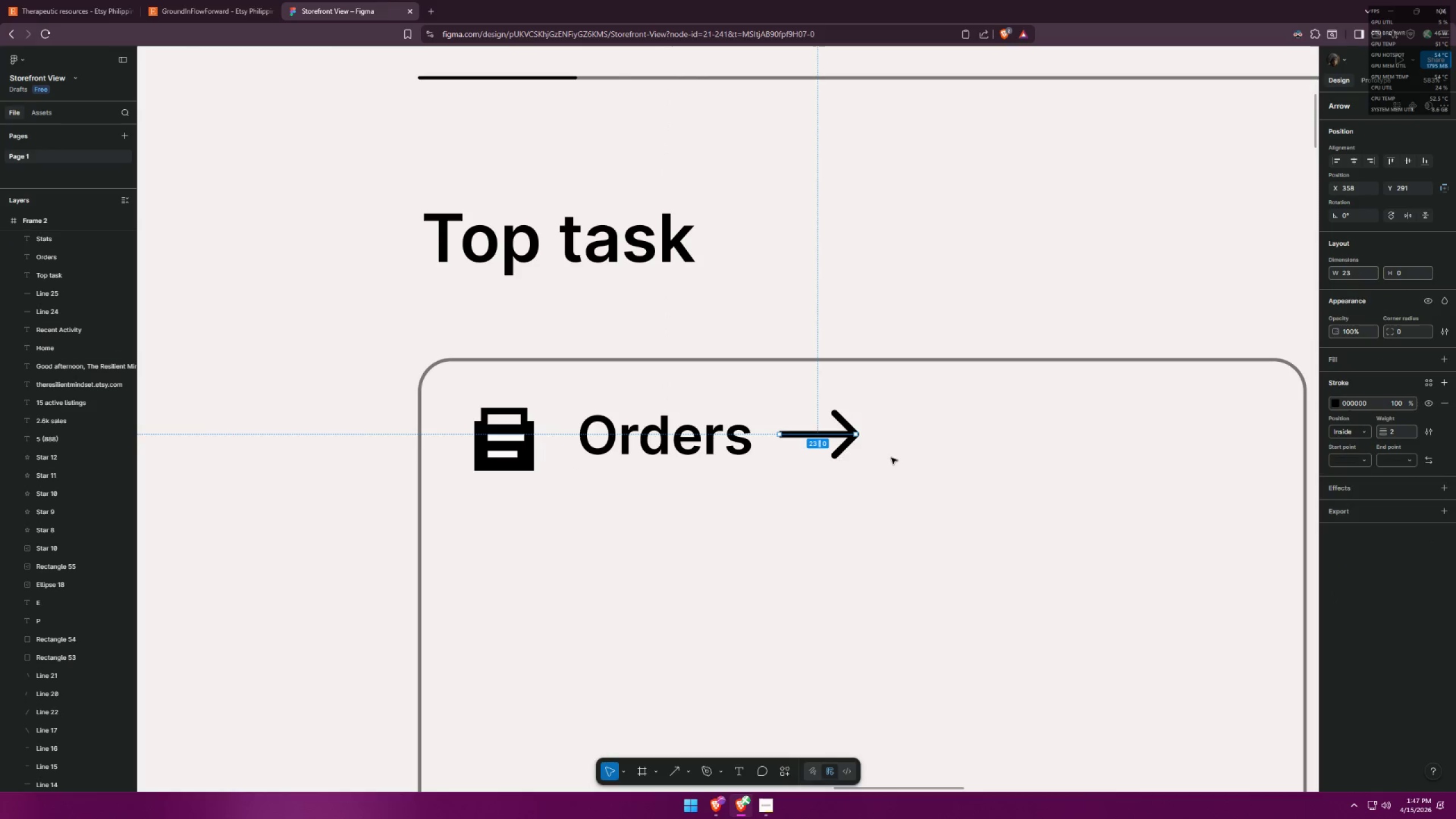 
left_click([897, 461])
 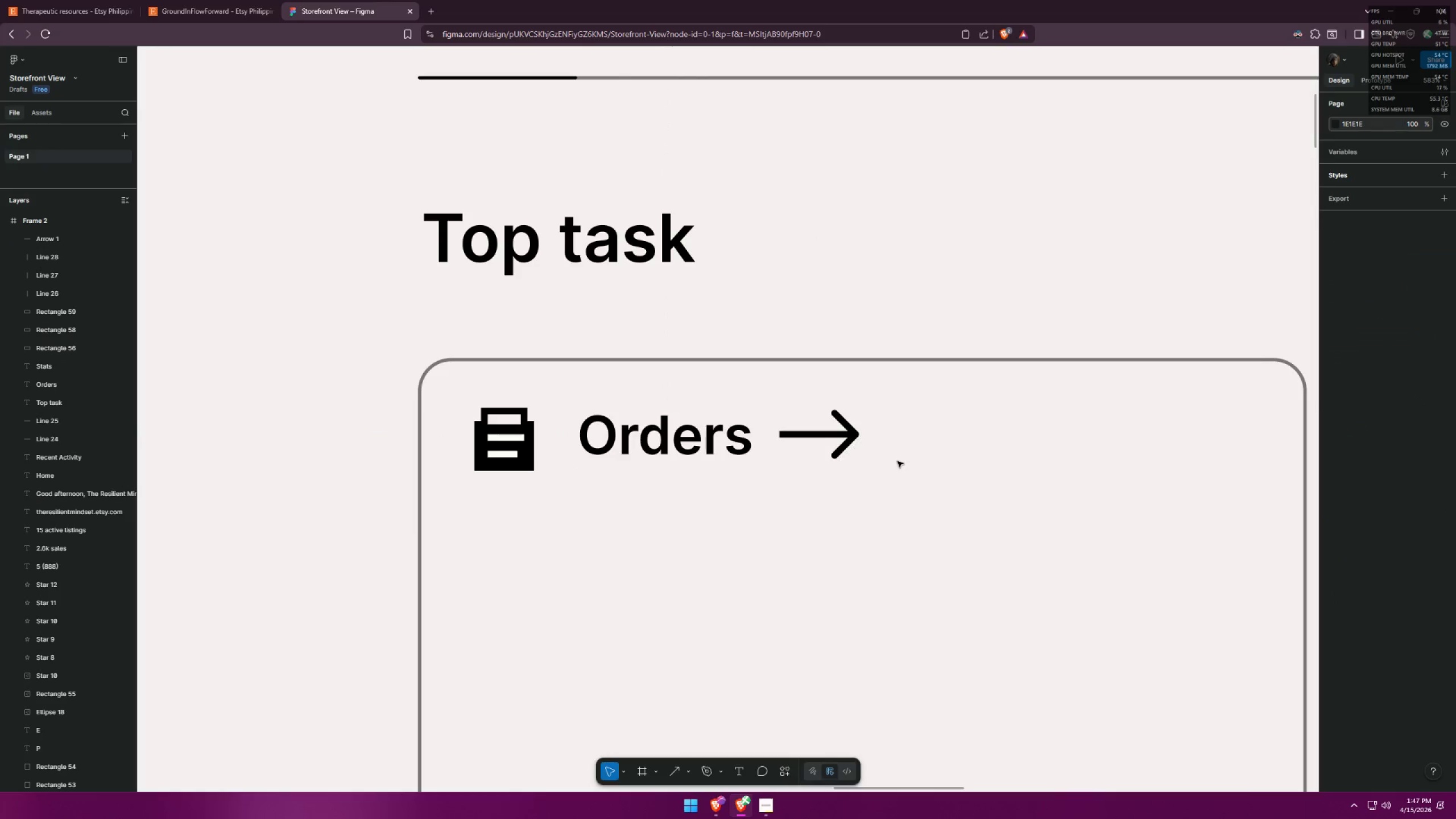 
key(Alt+AltLeft)
 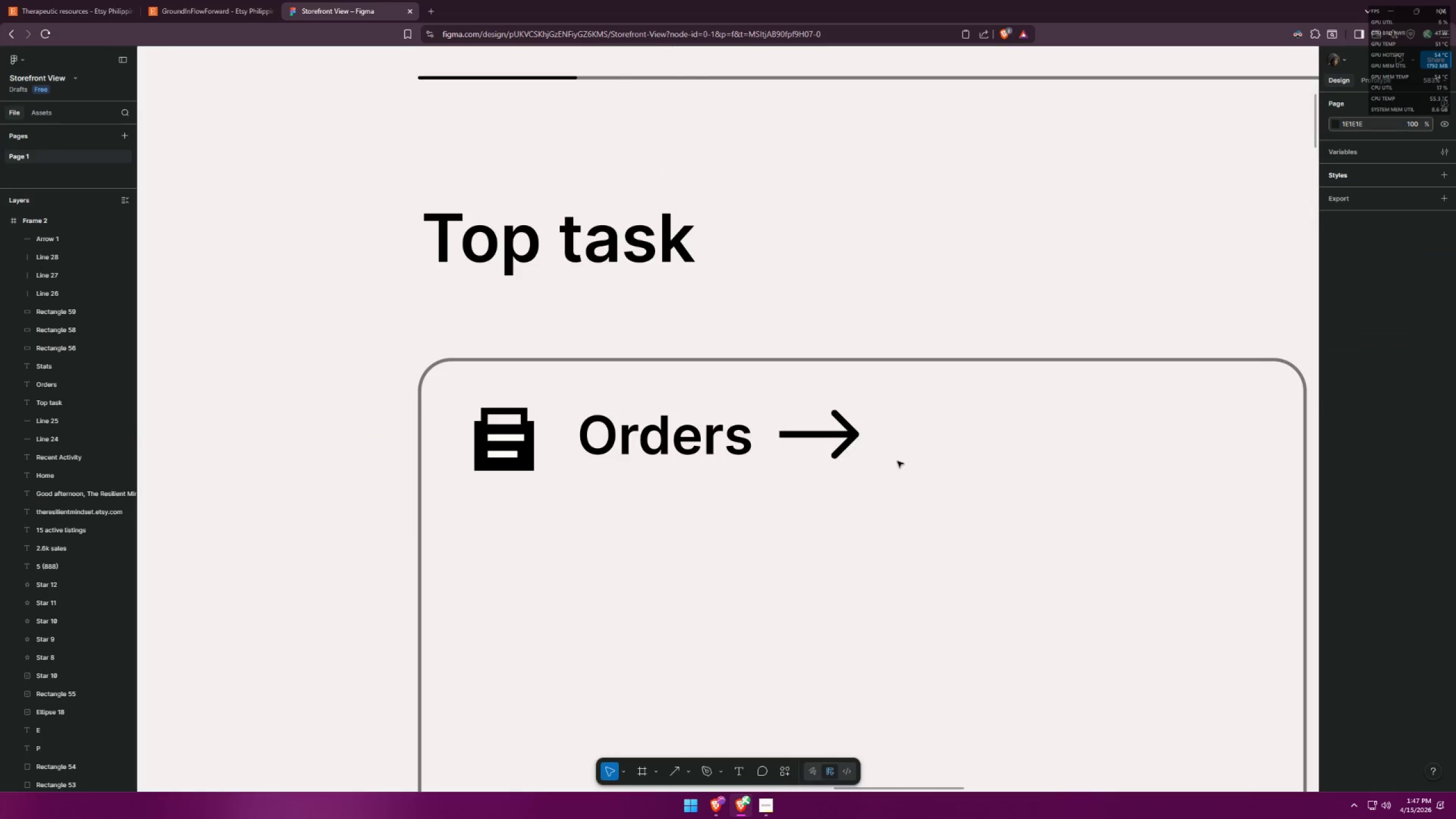 
key(Alt+Tab)
 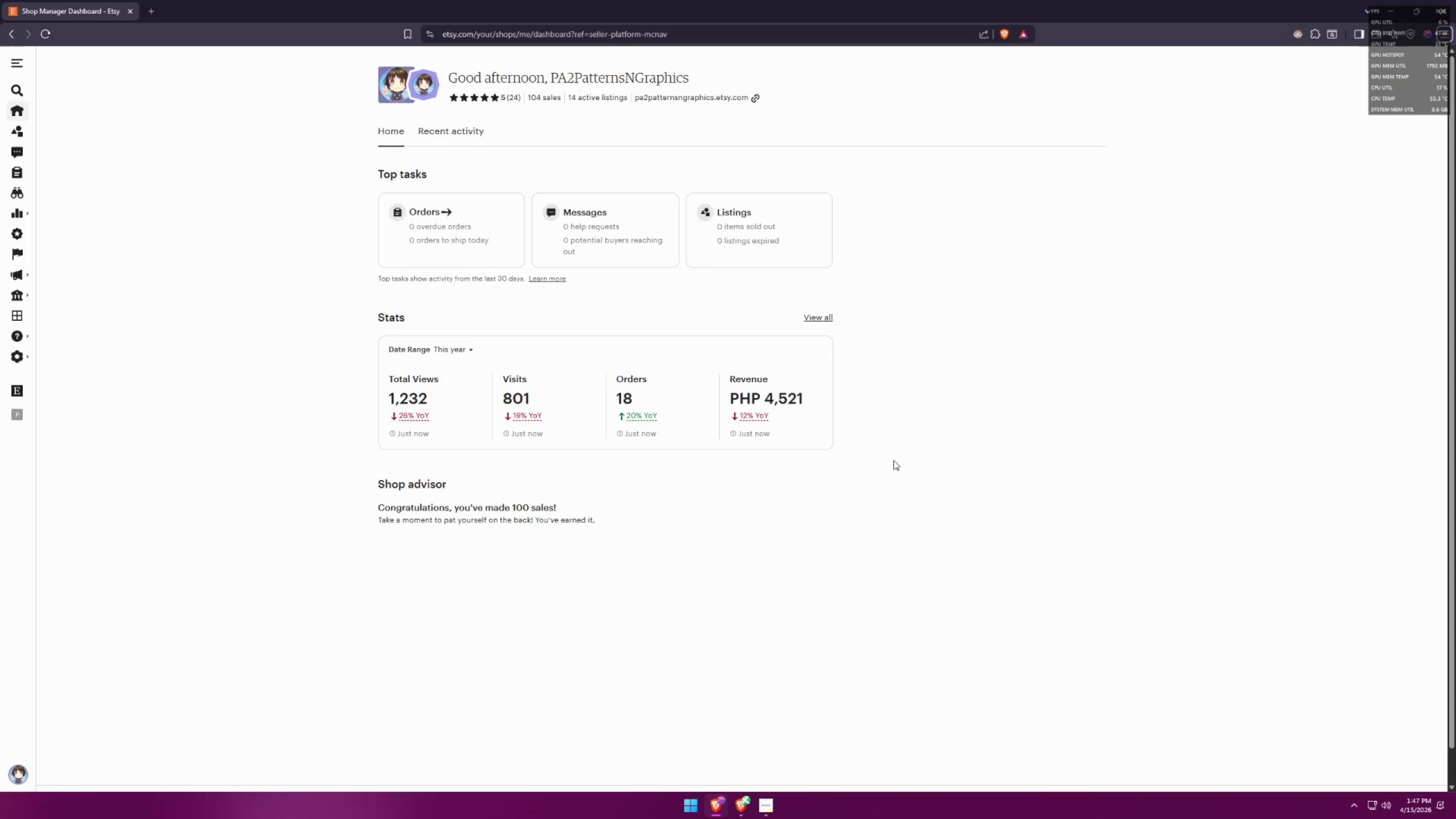 
key(Alt+AltLeft)
 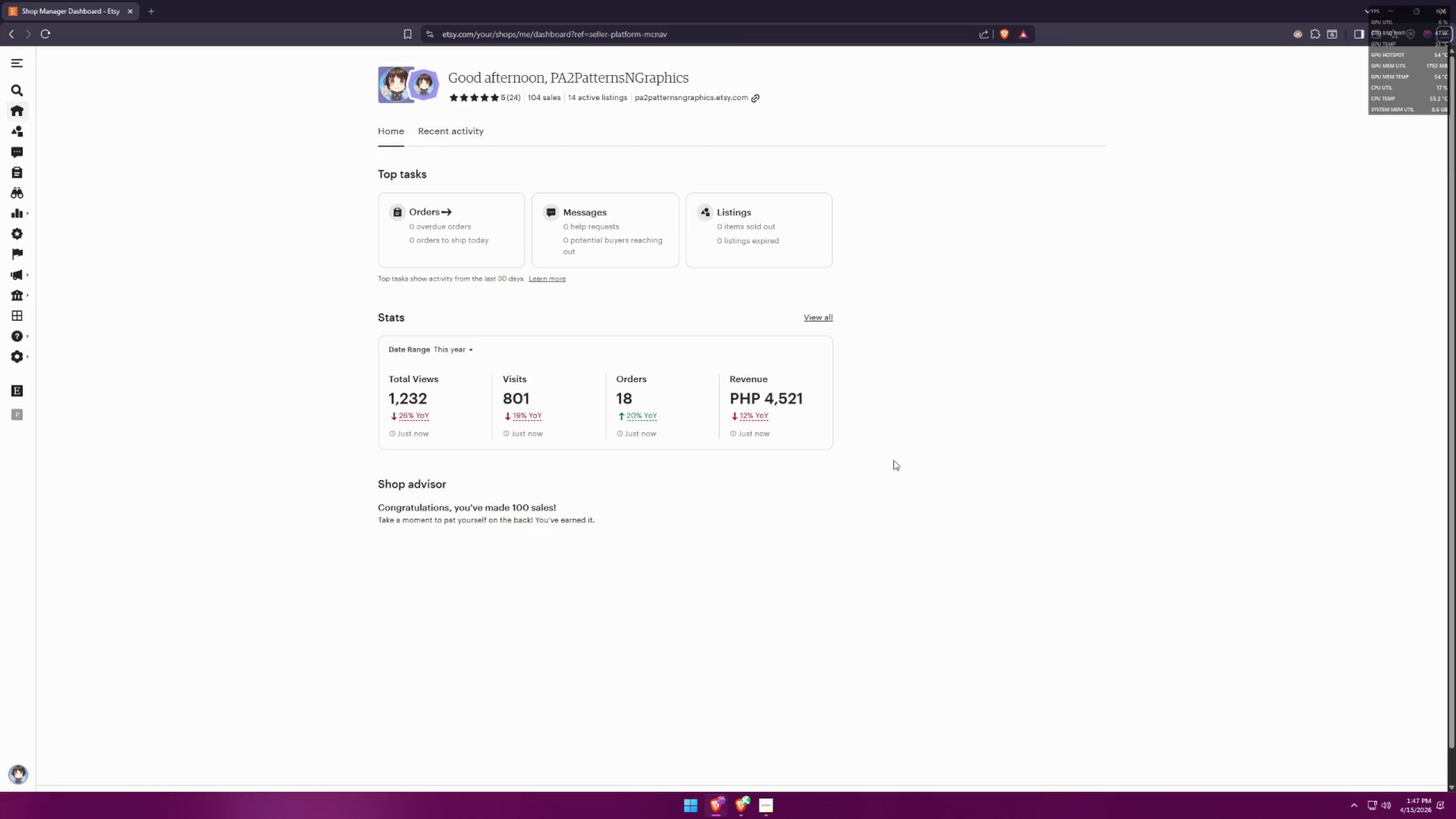 
key(Alt+Tab)
 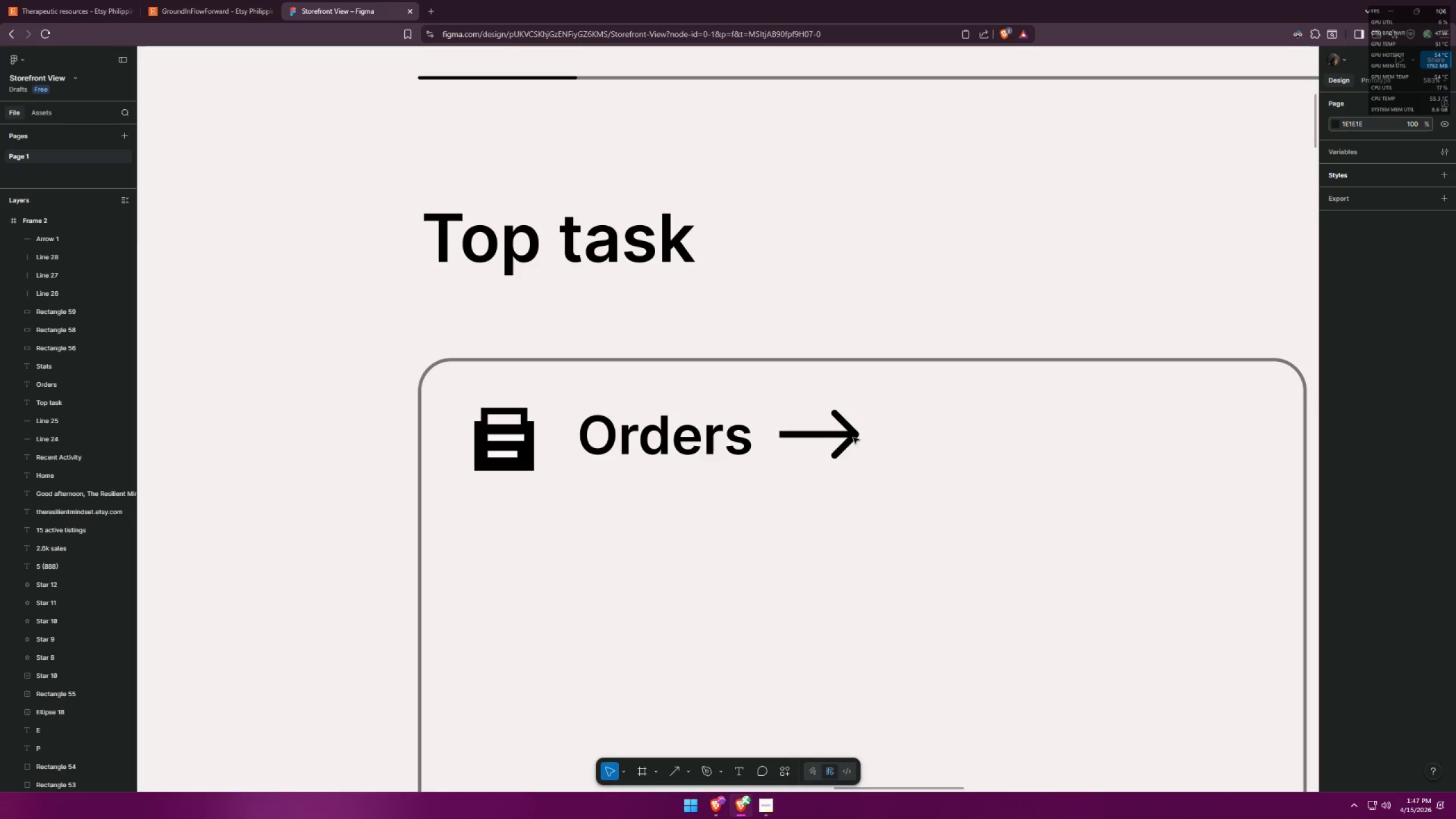 
left_click([850, 436])
 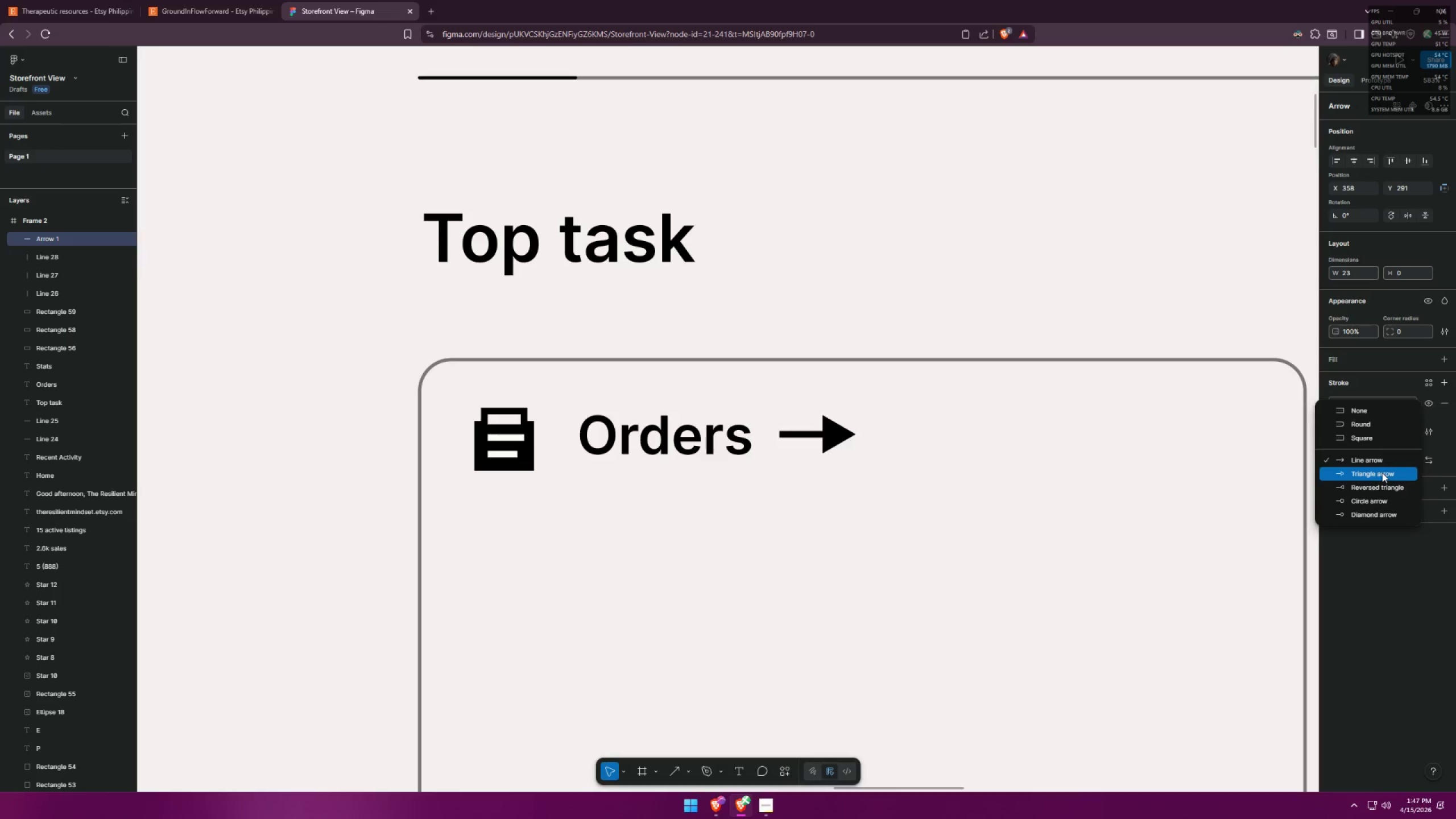 
wait(7.11)
 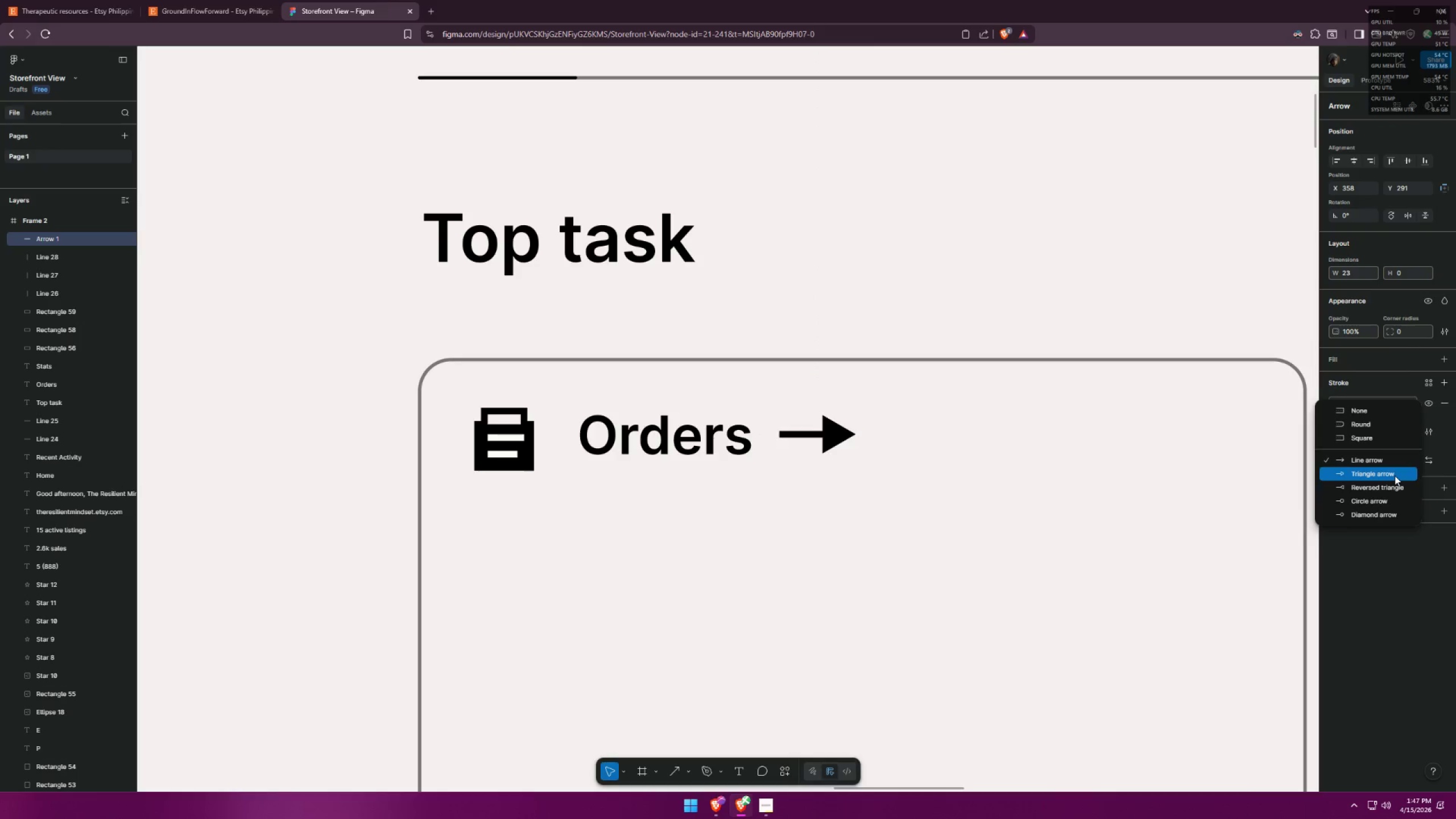 
left_click([1381, 475])
 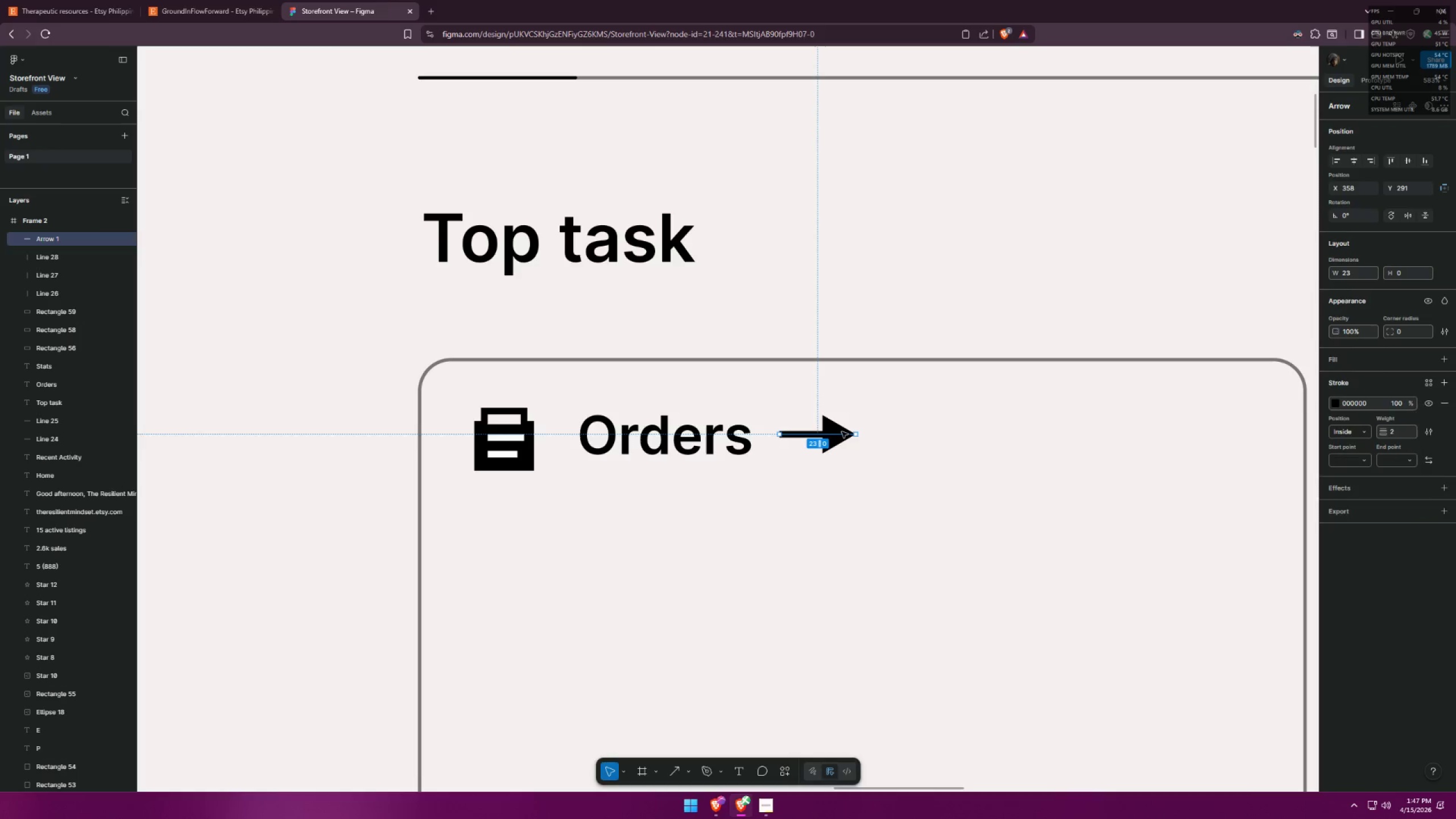 
double_click([835, 434])
 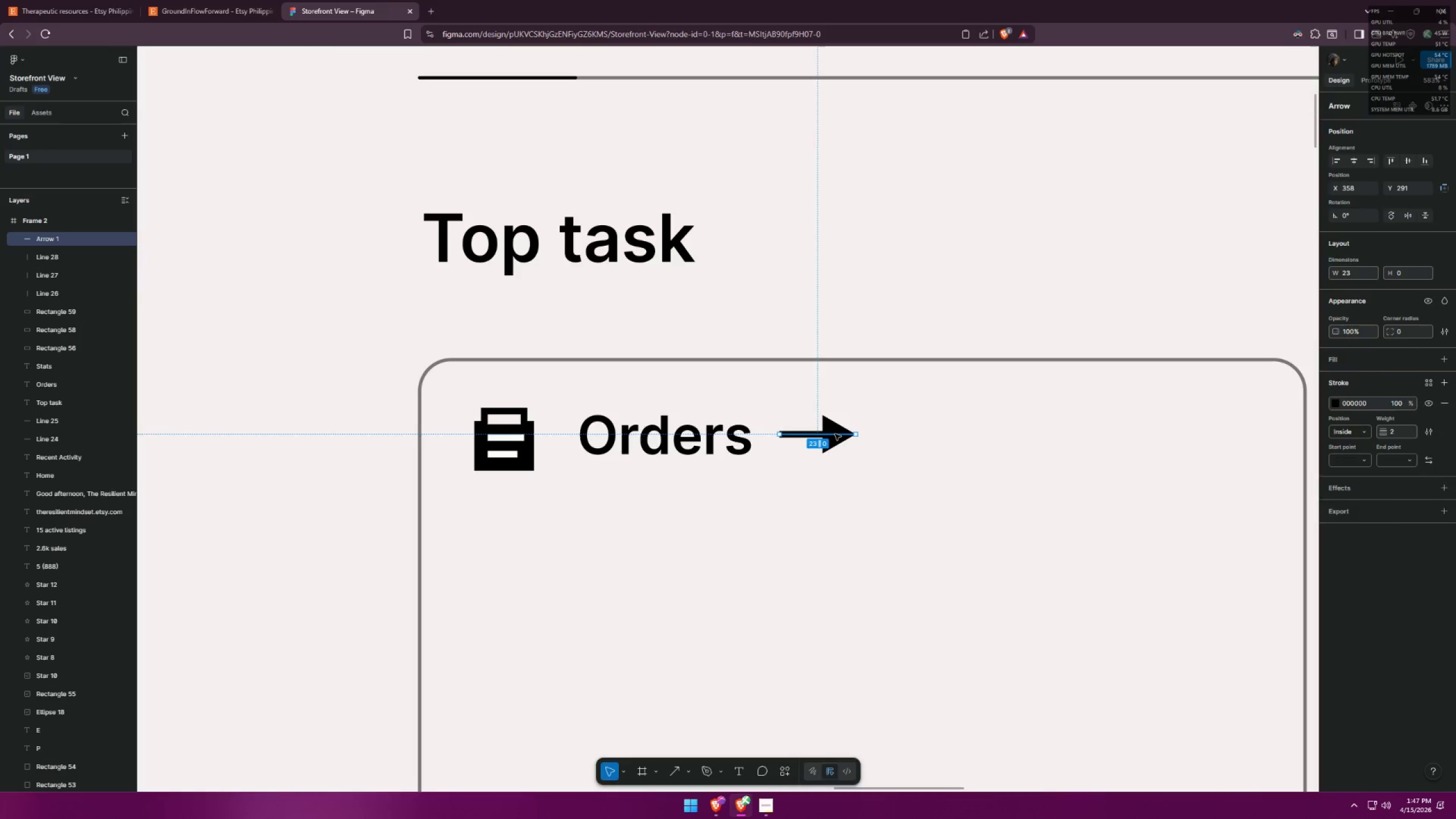 
triple_click([835, 434])
 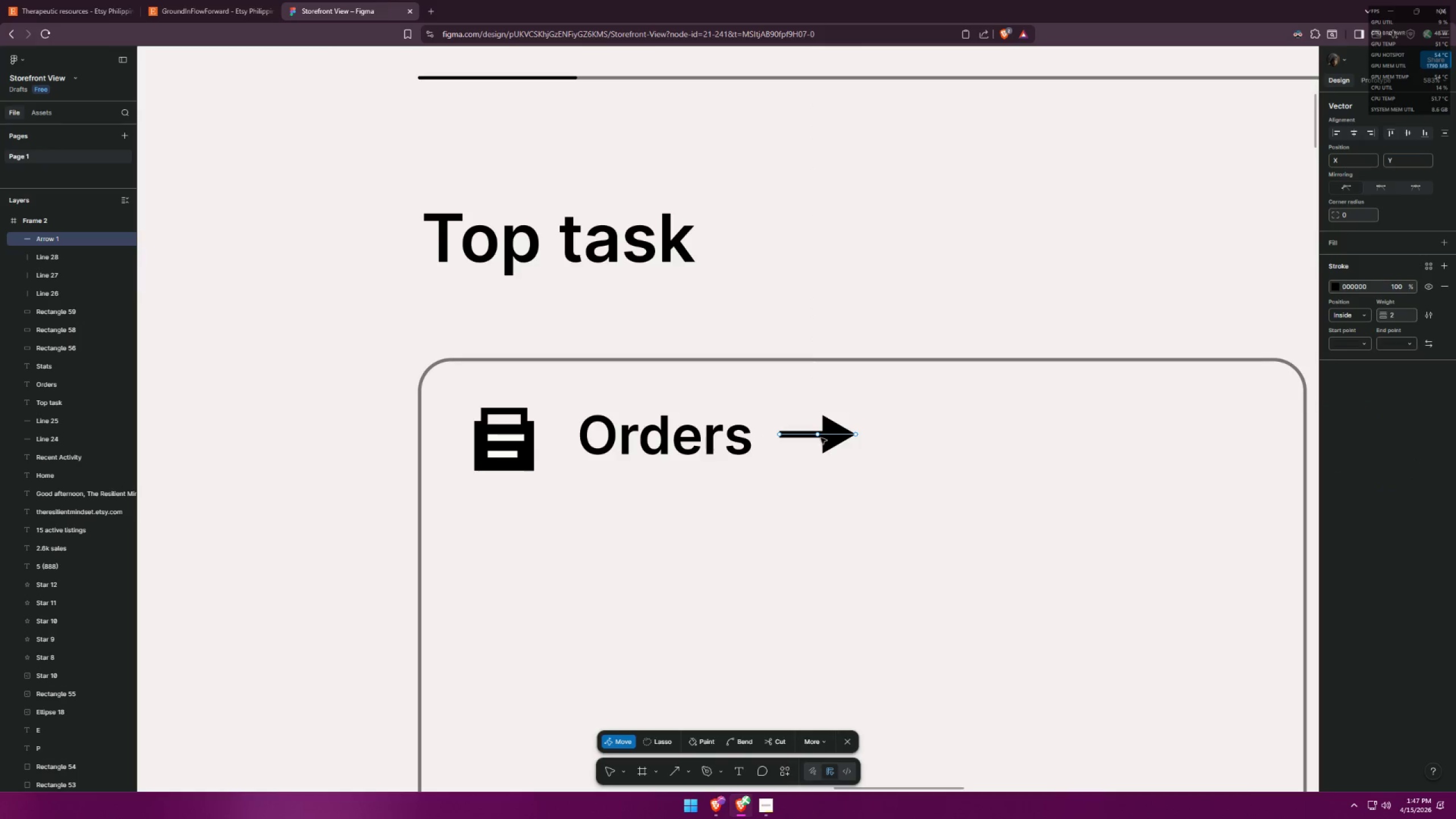 
left_click_drag(start_coordinate=[818, 436], to_coordinate=[833, 436])
 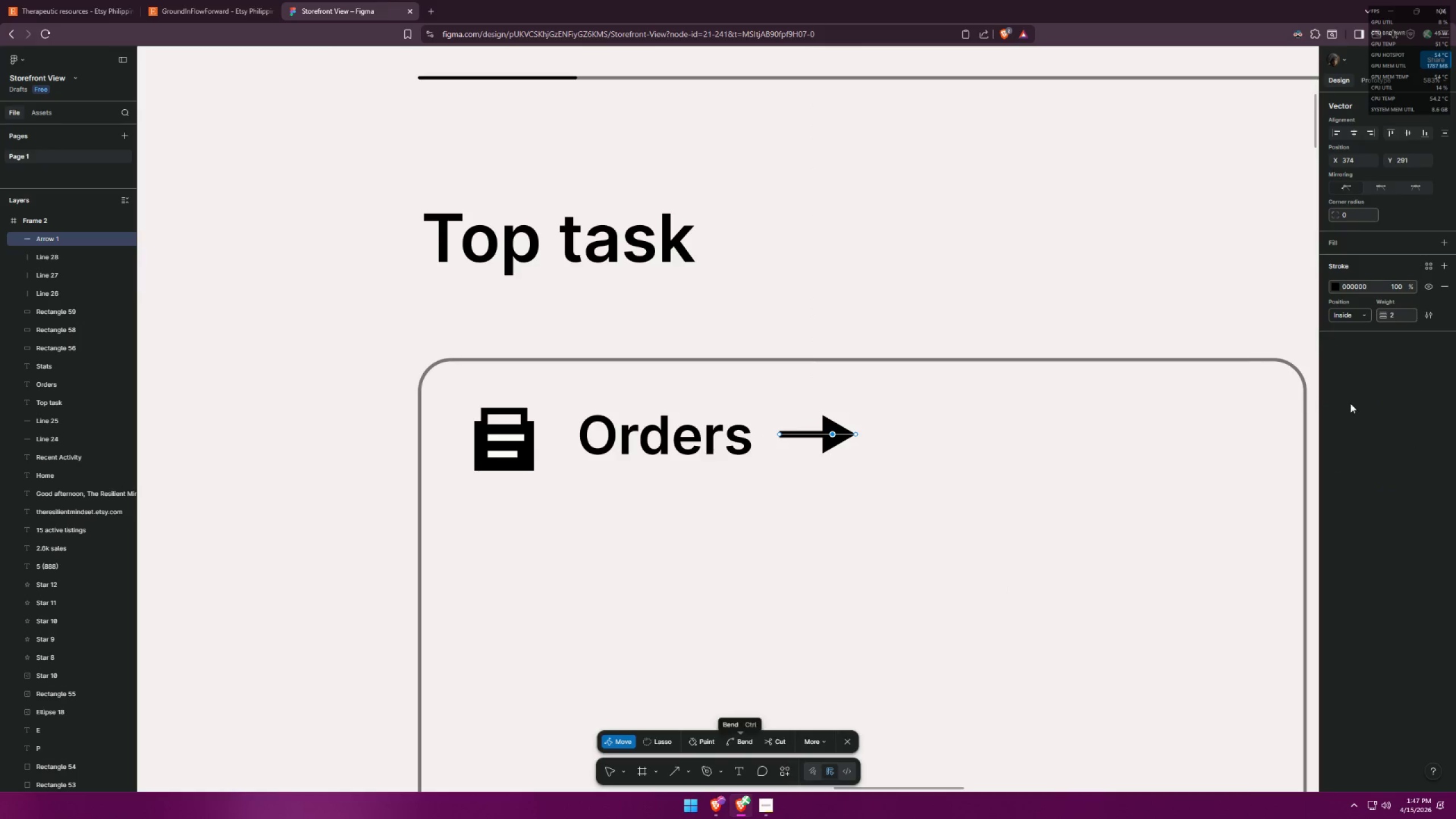 
left_click_drag(start_coordinate=[1383, 317], to_coordinate=[729, 415])
 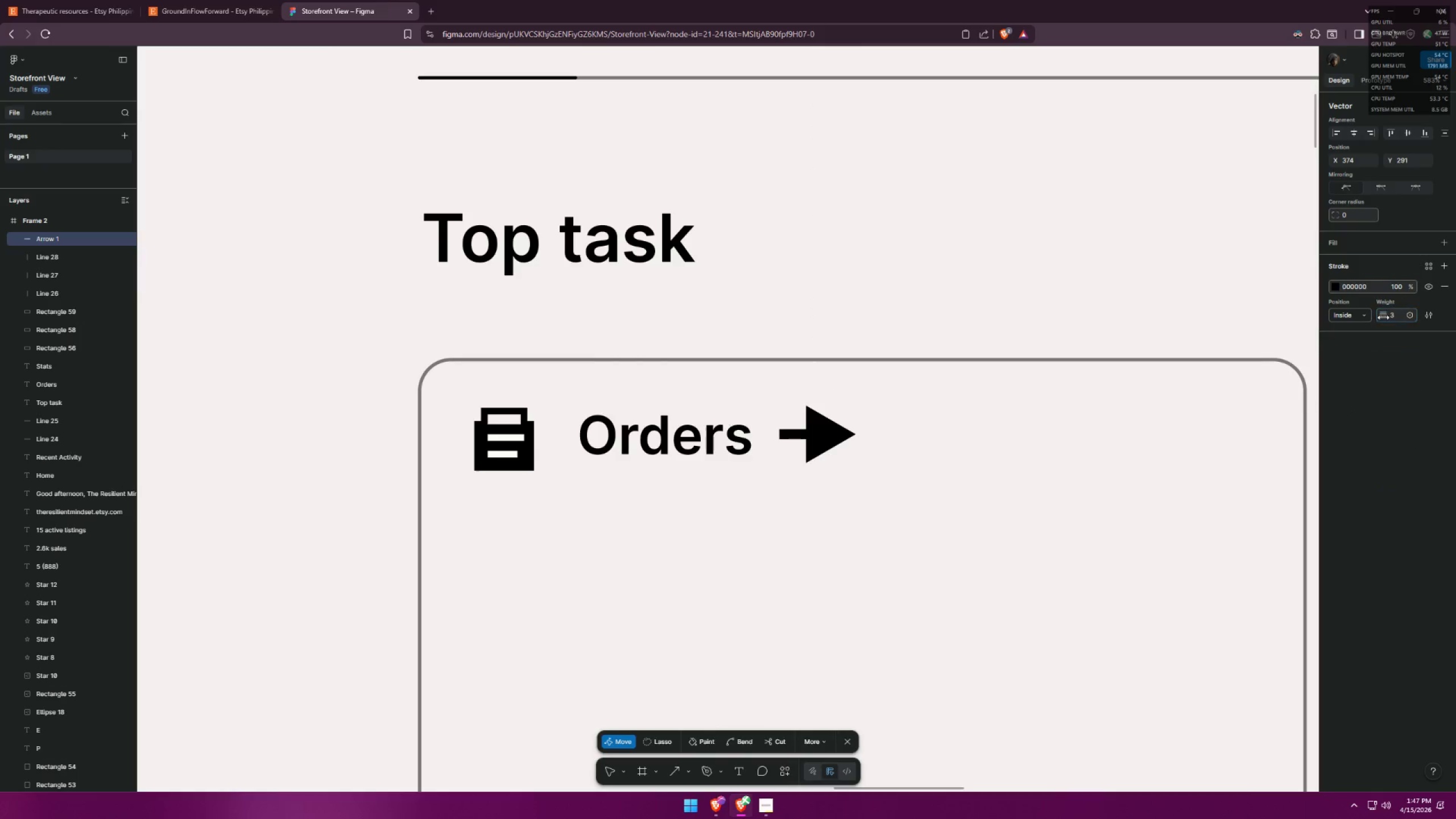 
key(Control+Z)
 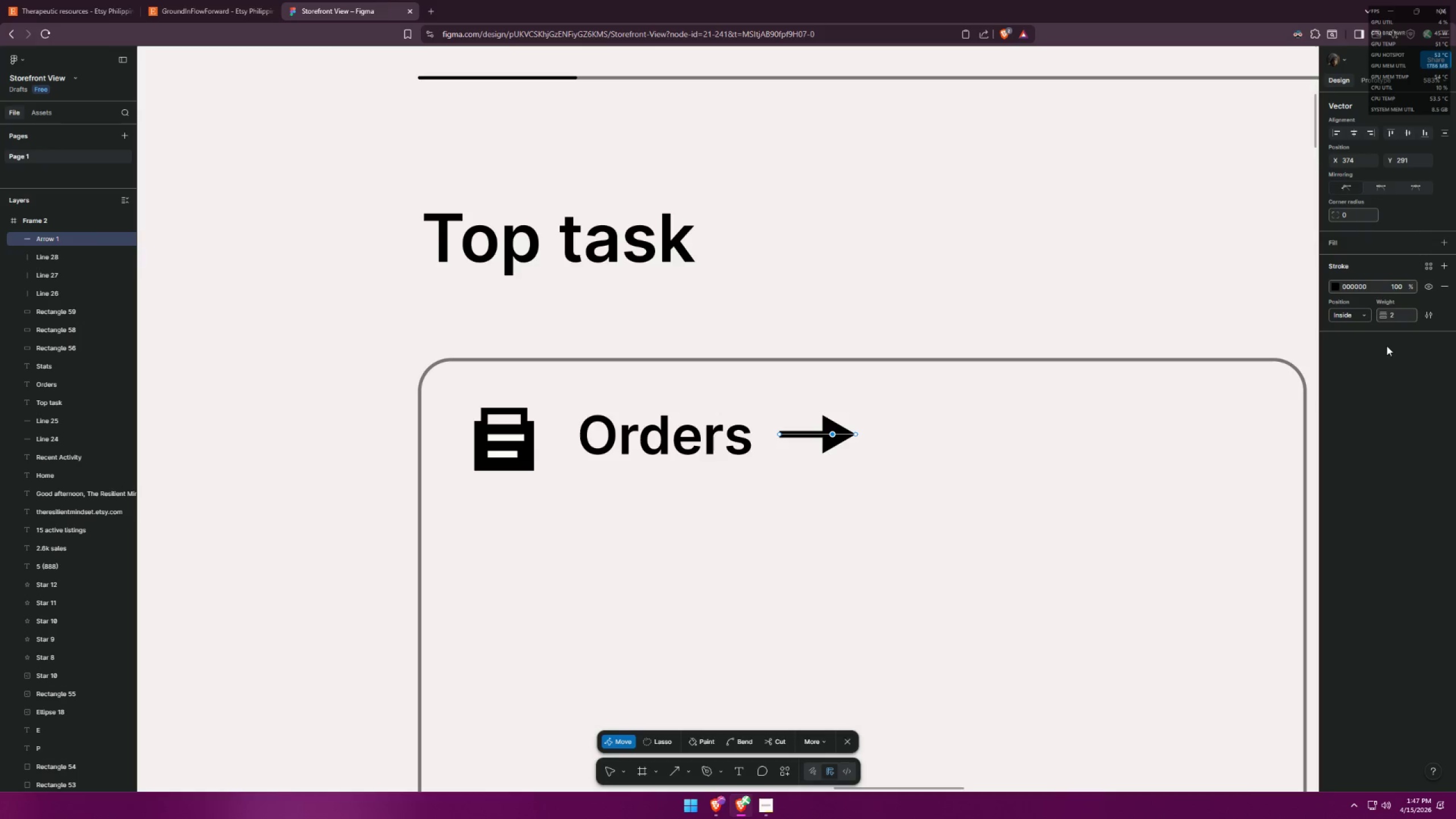 
left_click([1358, 315])
 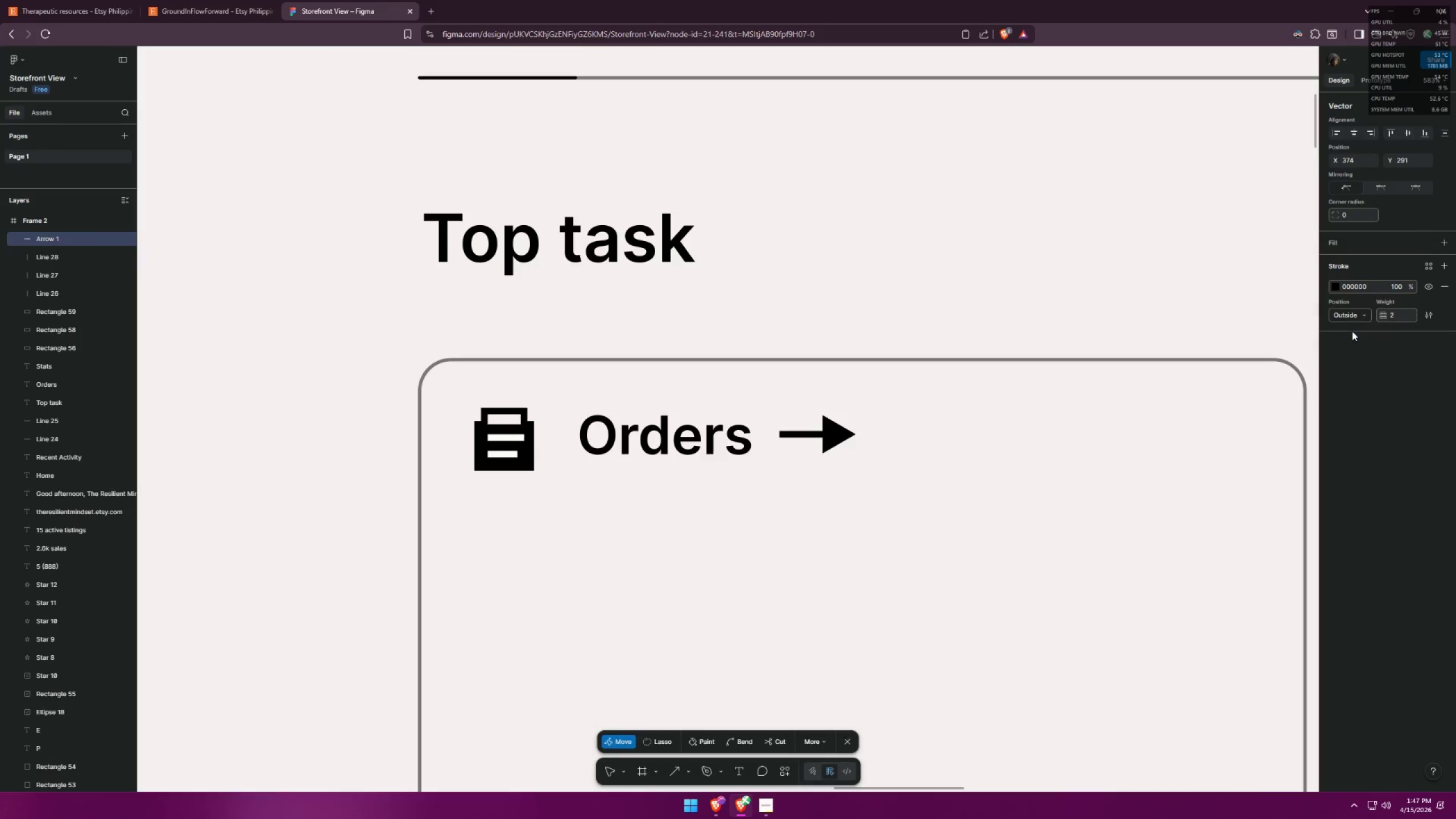 
double_click([1359, 316])
 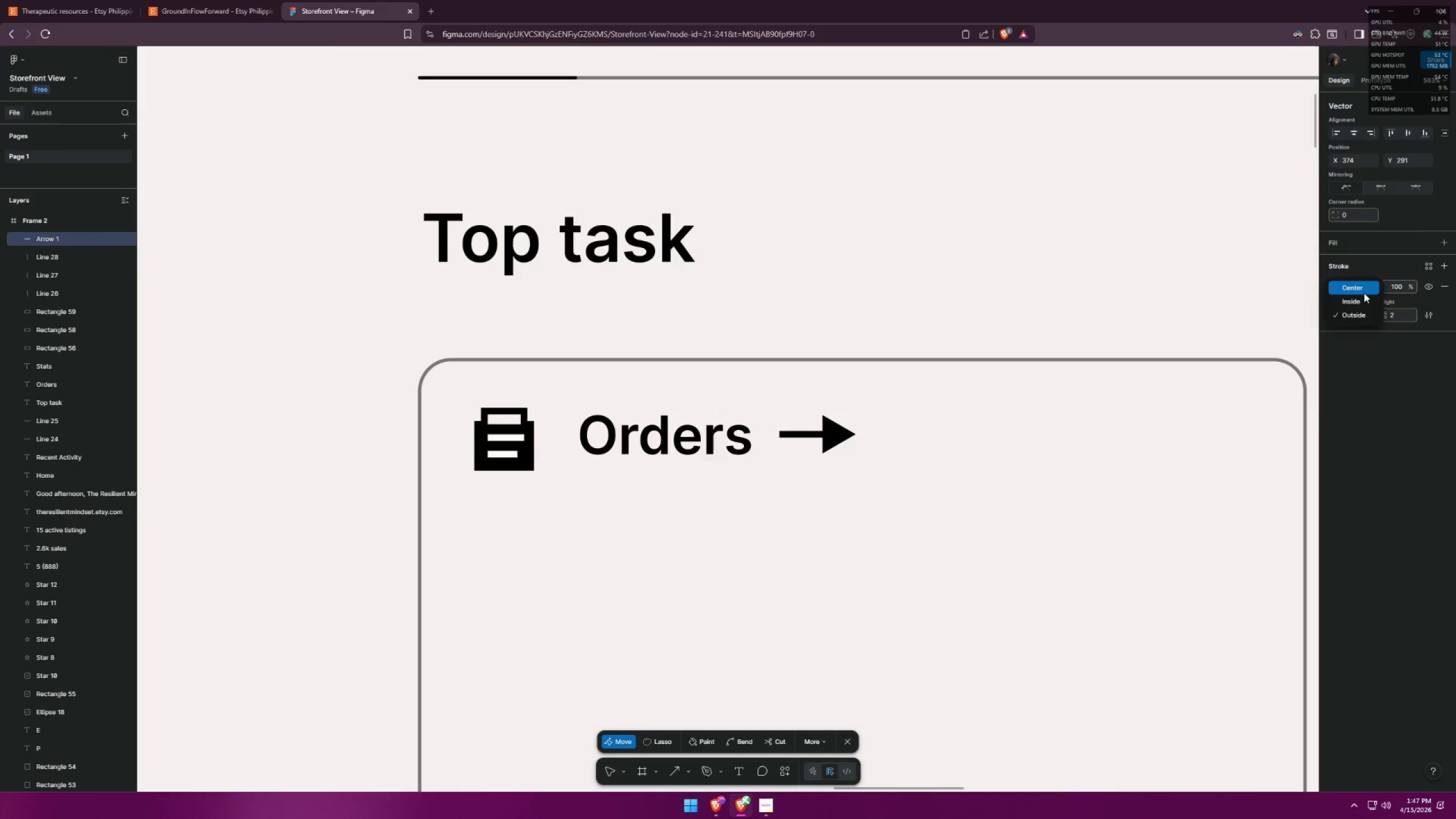 
left_click([1364, 348])
 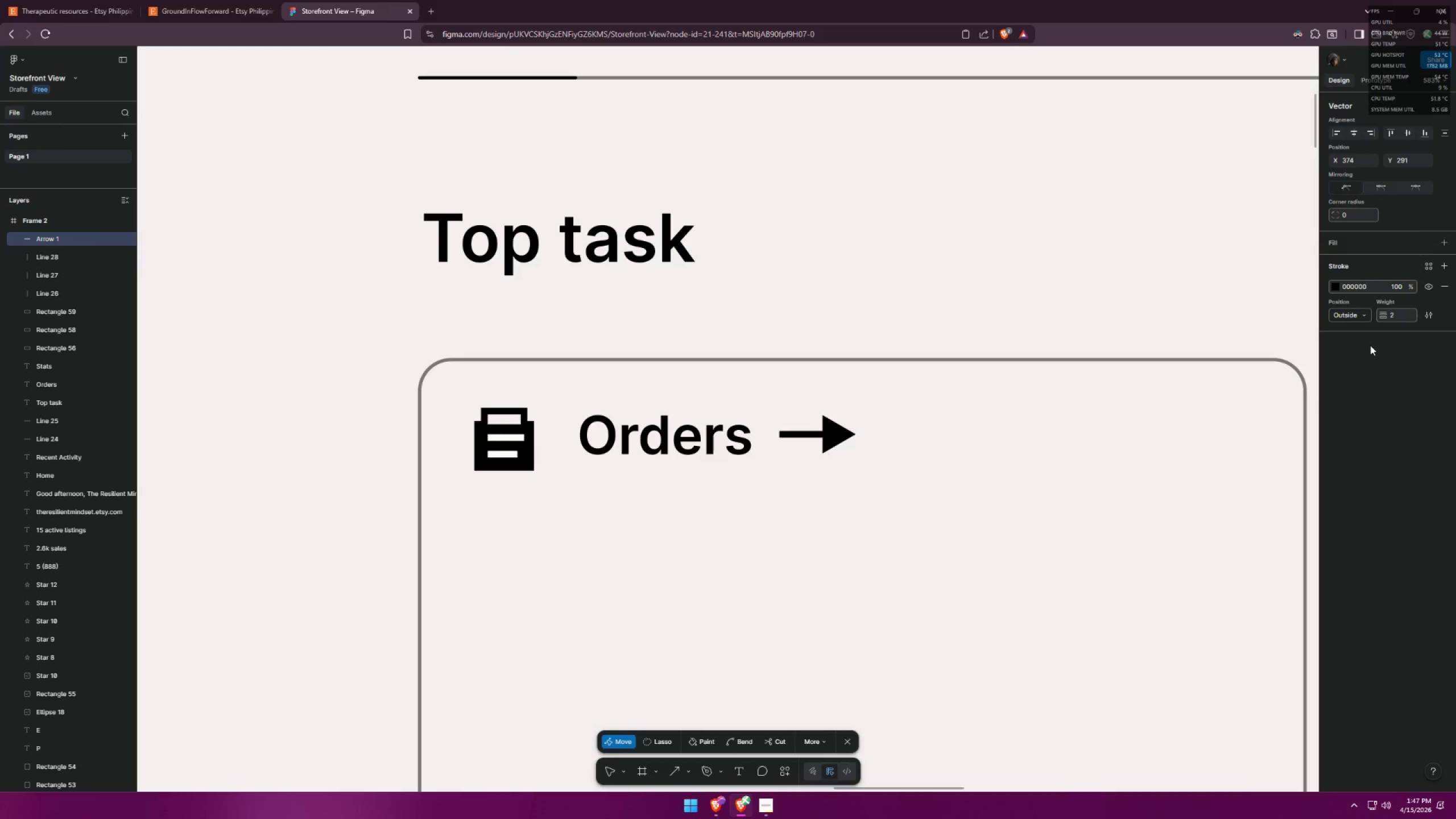 
key(Control+Z)
 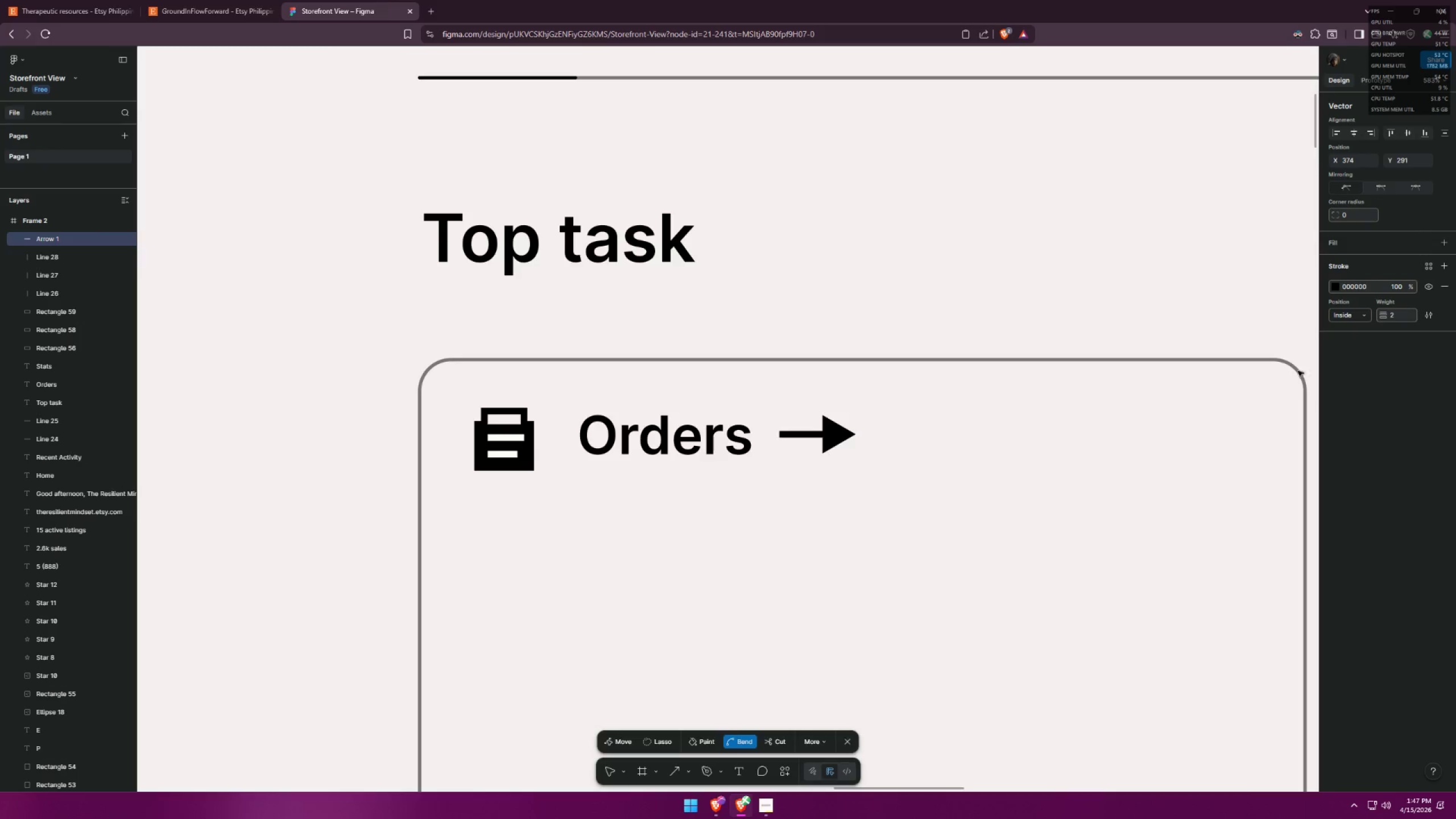 
key(Control+Z)
 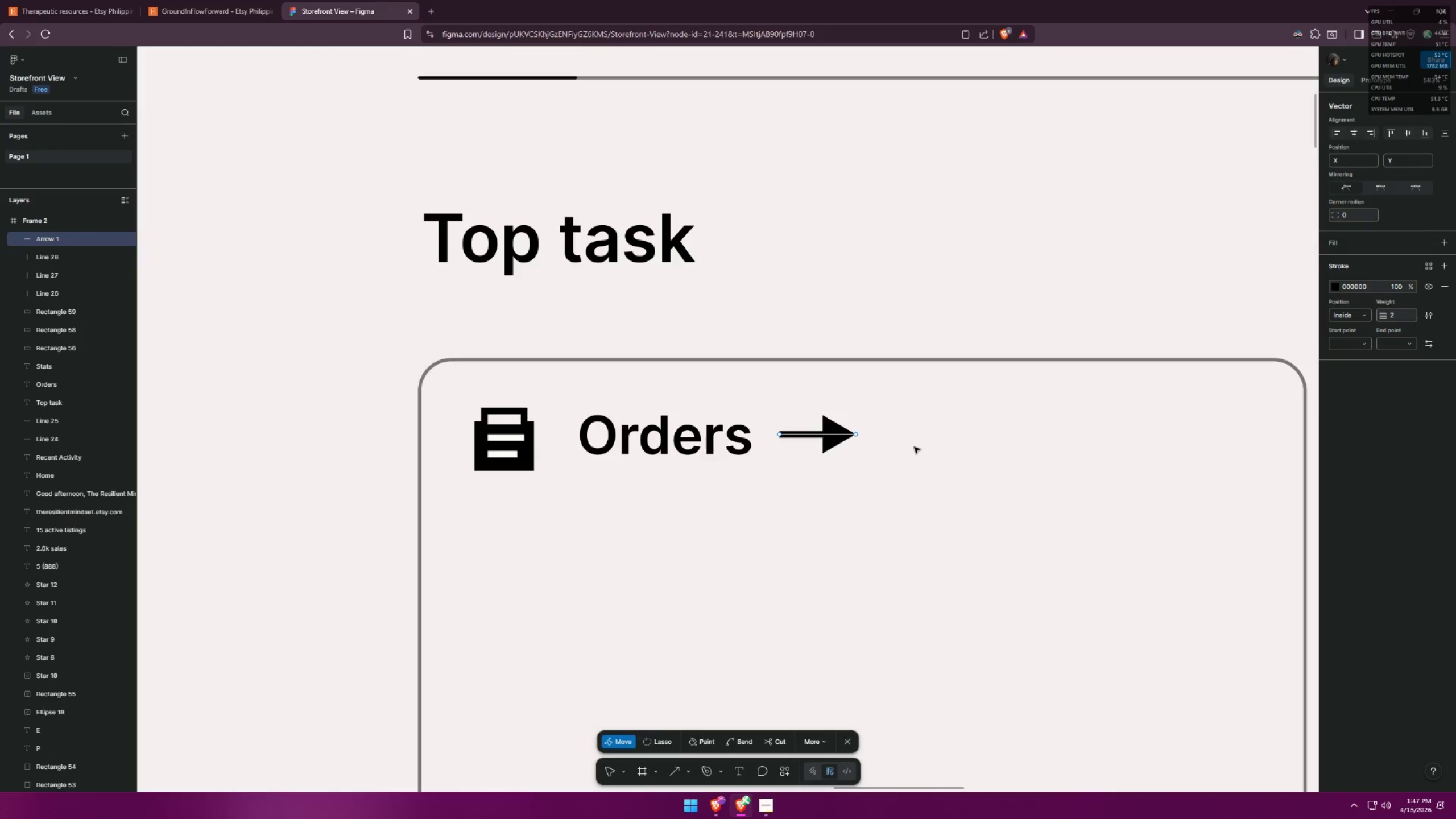 
double_click([825, 436])
 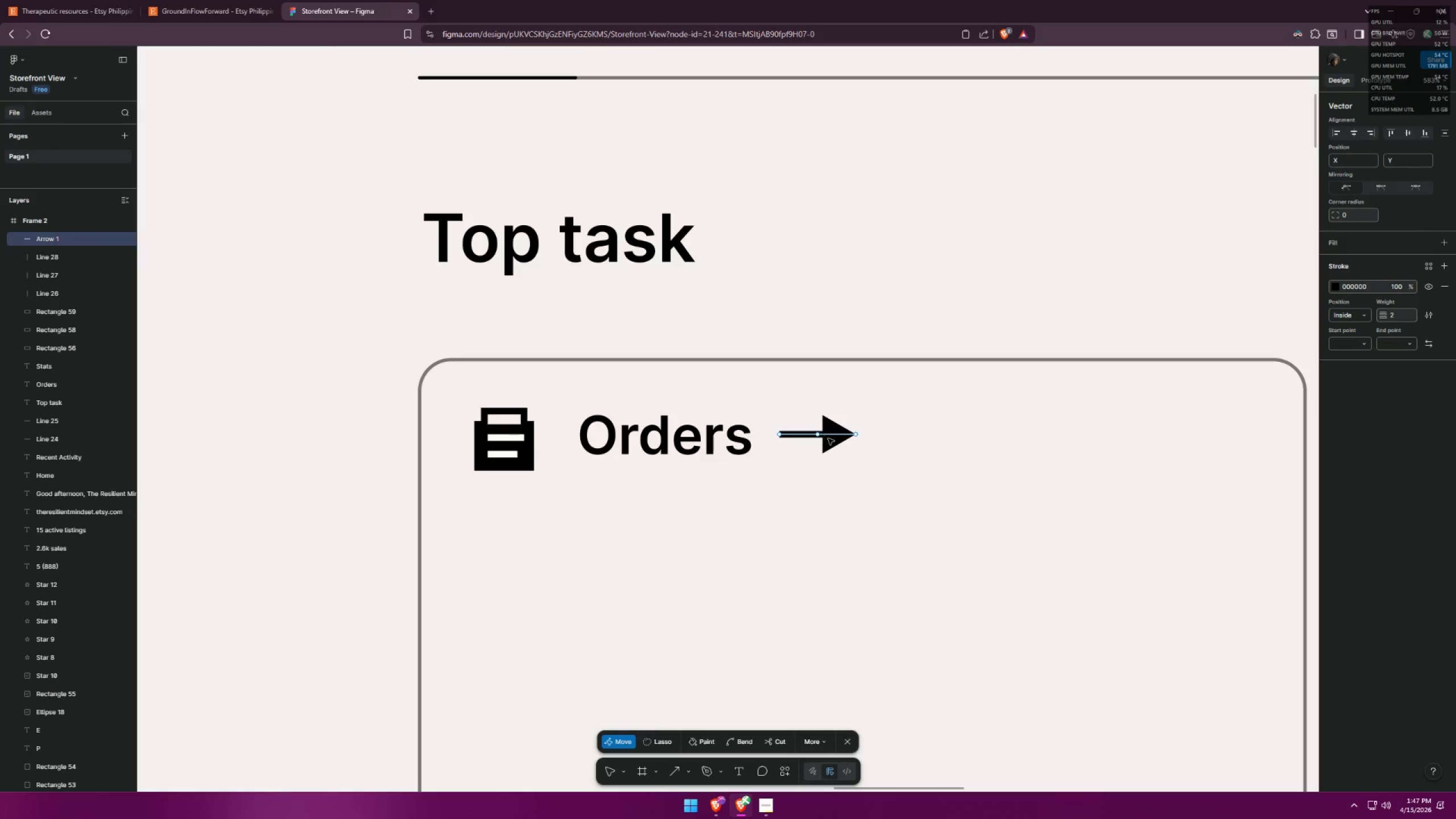 
triple_click([918, 465])
 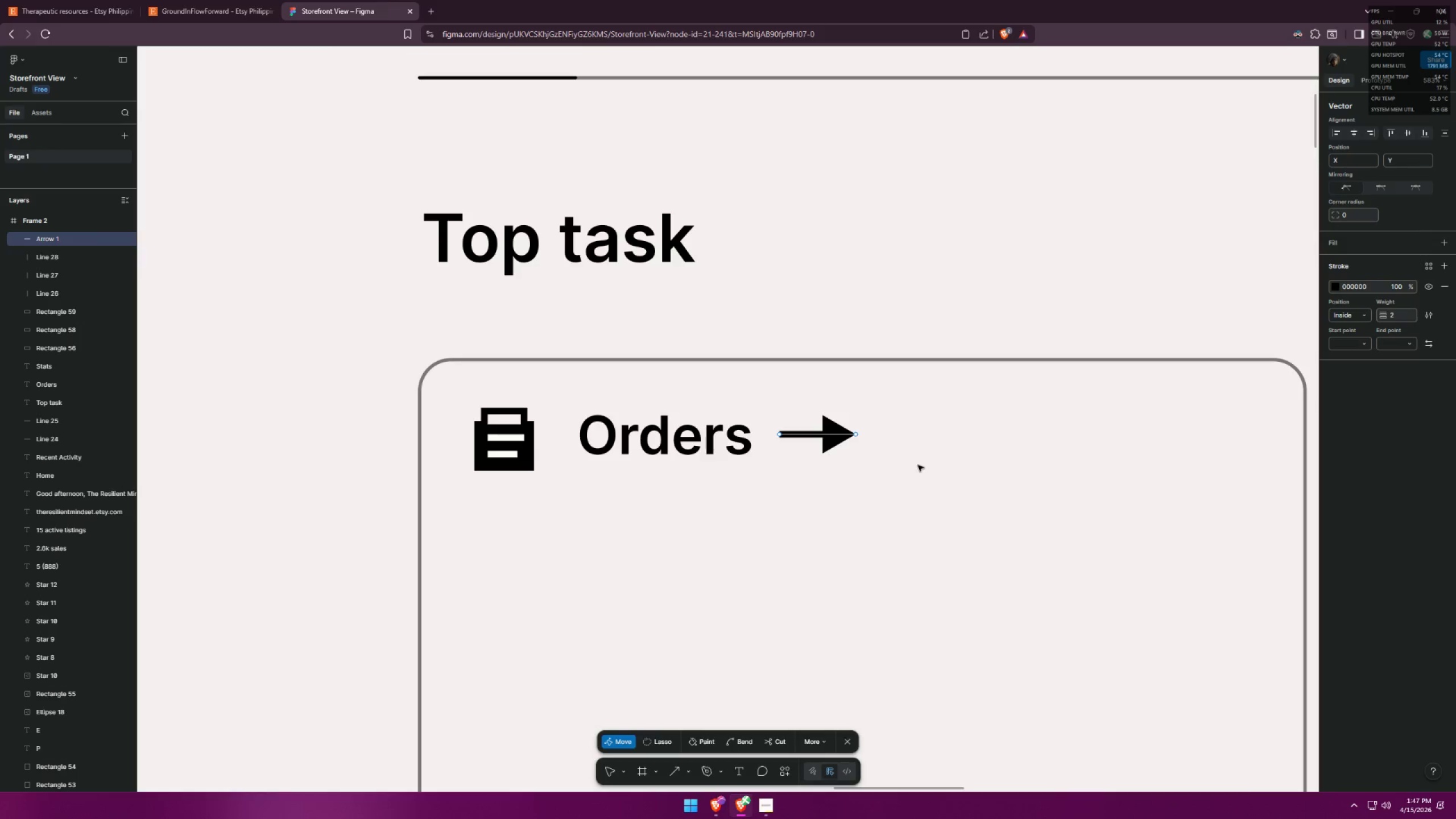 
key(Alt+AltLeft)
 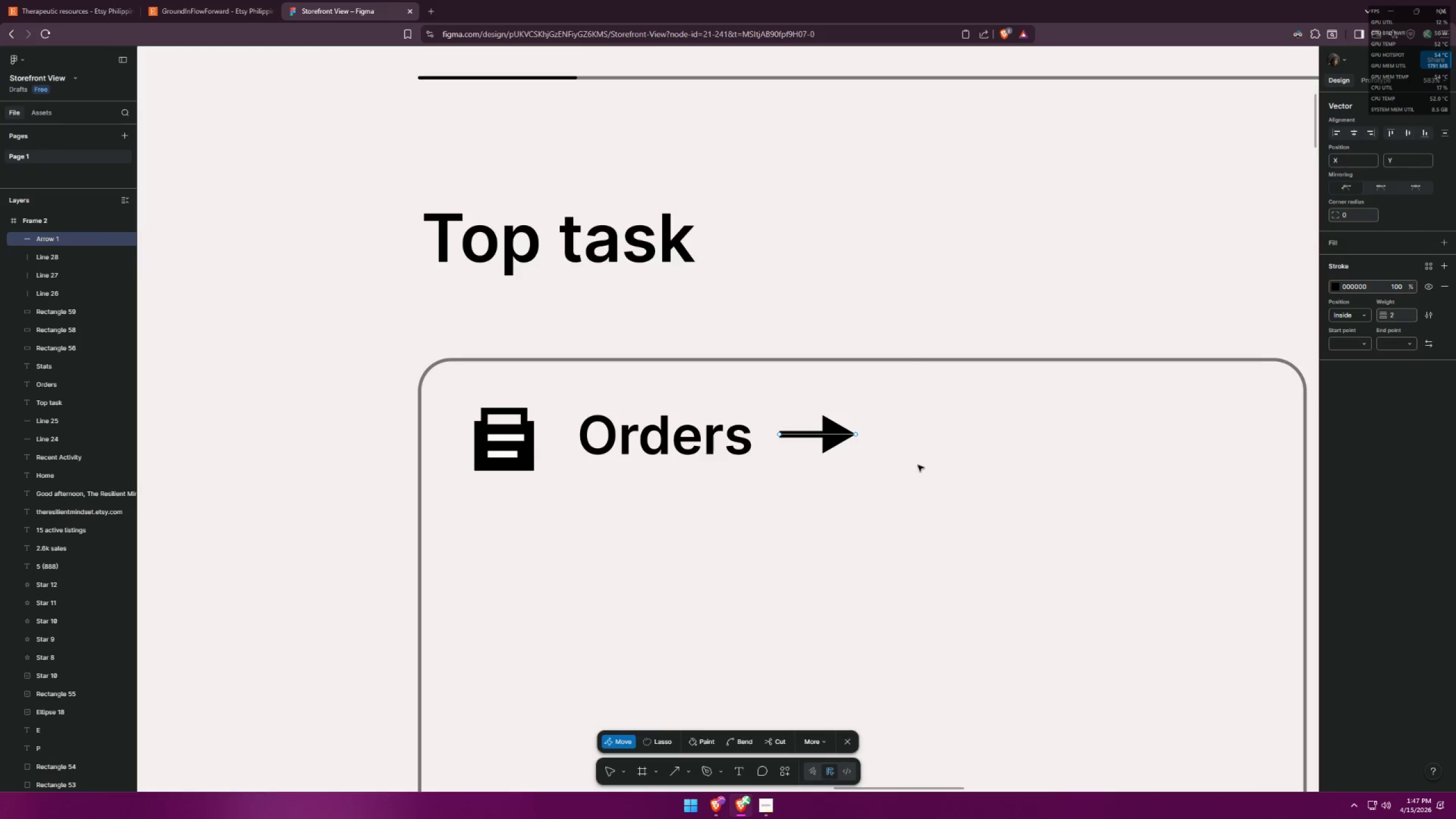 
key(Alt+Tab)
 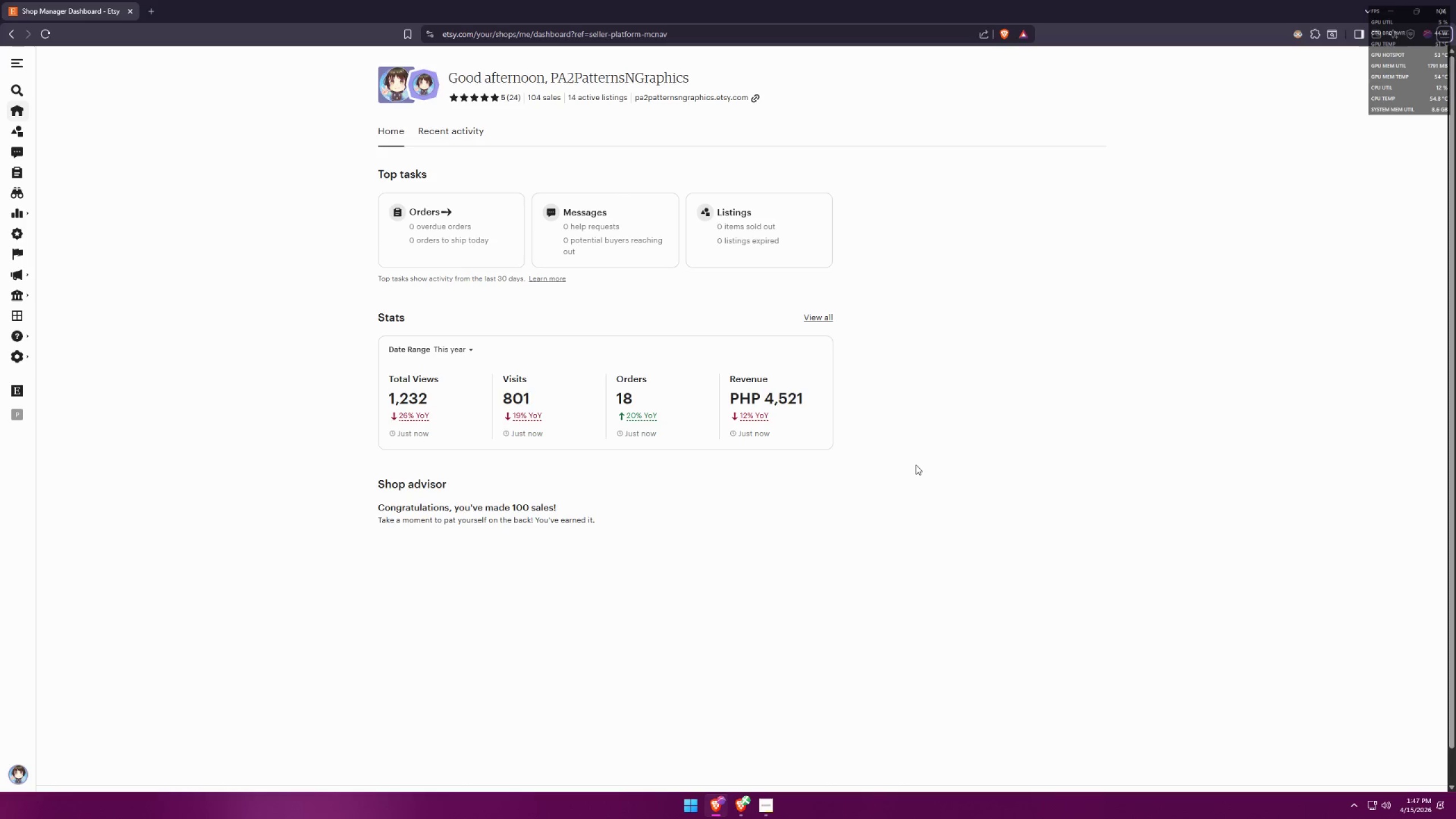 
key(Alt+AltLeft)
 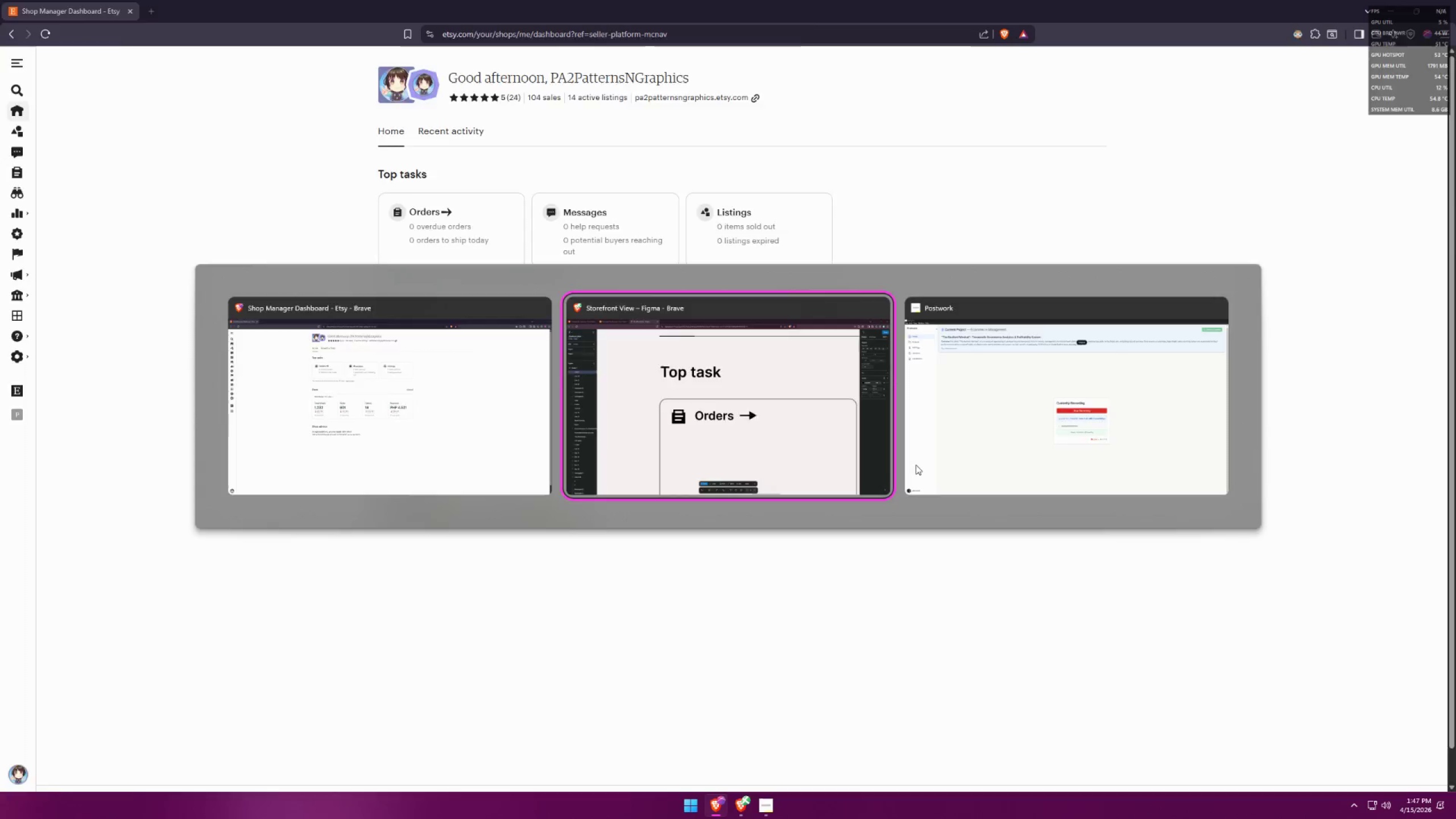 
key(Alt+Tab)
 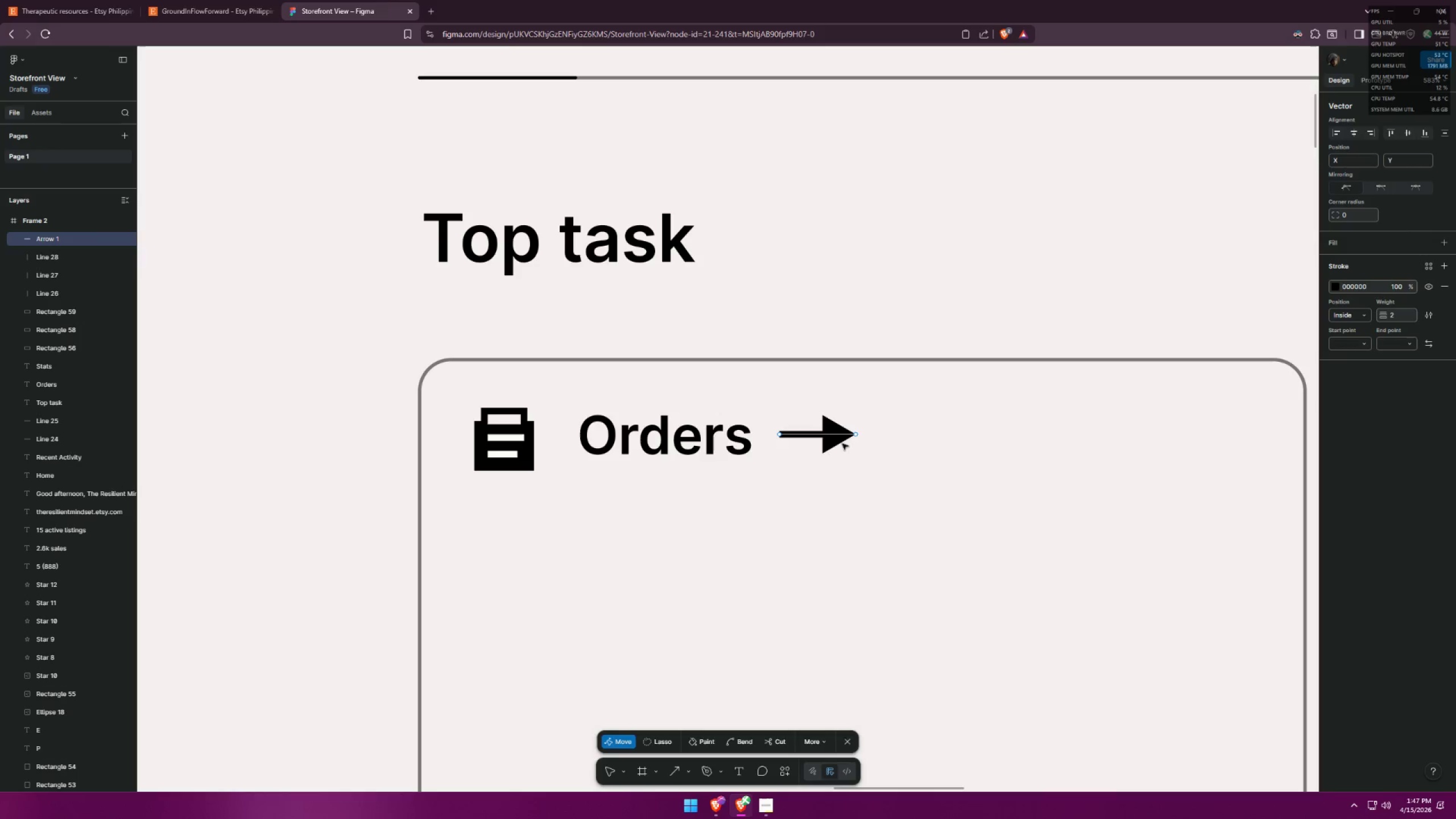 
left_click_drag(start_coordinate=[841, 435], to_coordinate=[827, 438])
 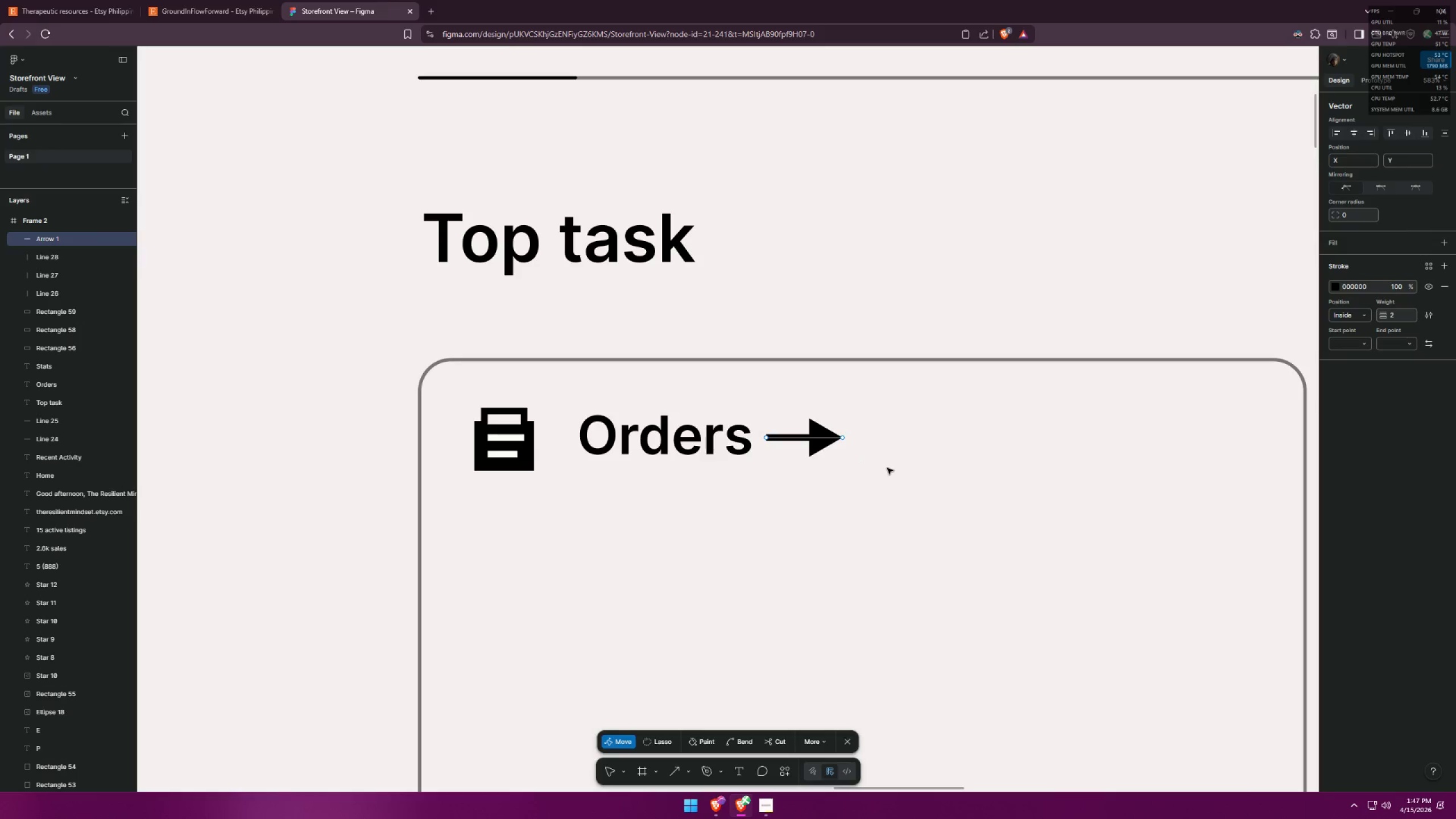 
key(Escape)
 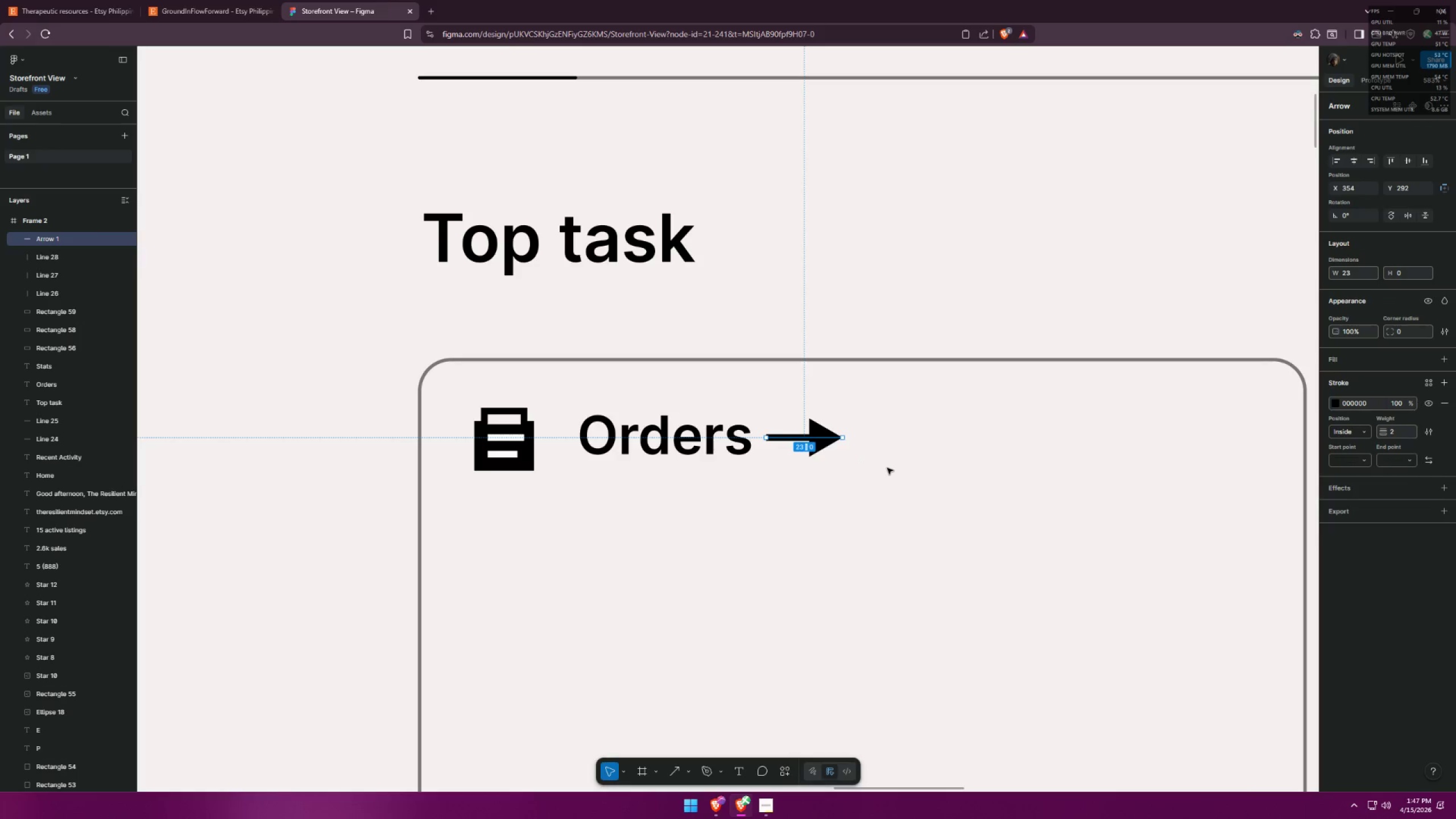 
left_click([887, 468])
 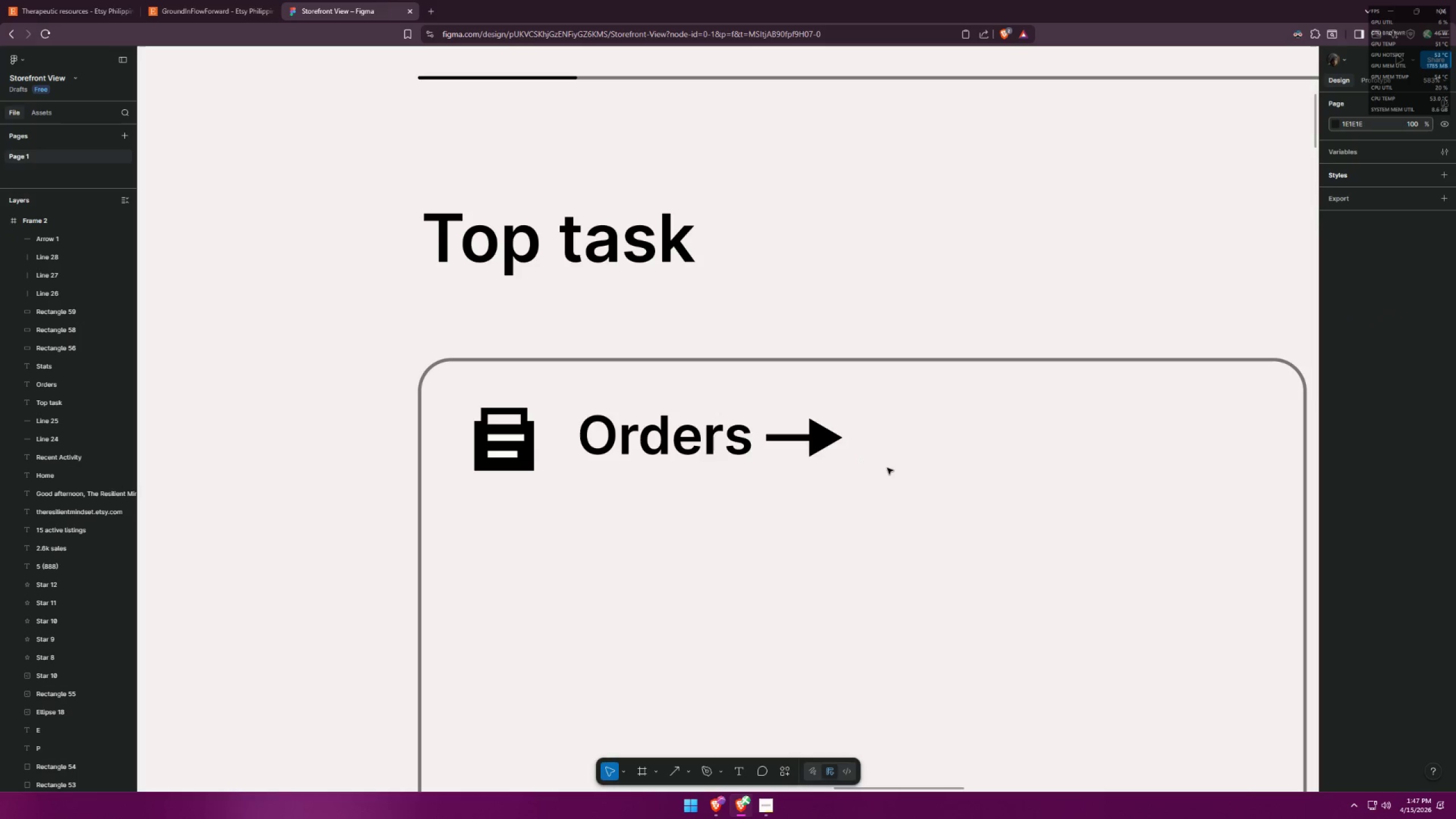 
hold_key(key=ControlLeft, duration=1.26)
 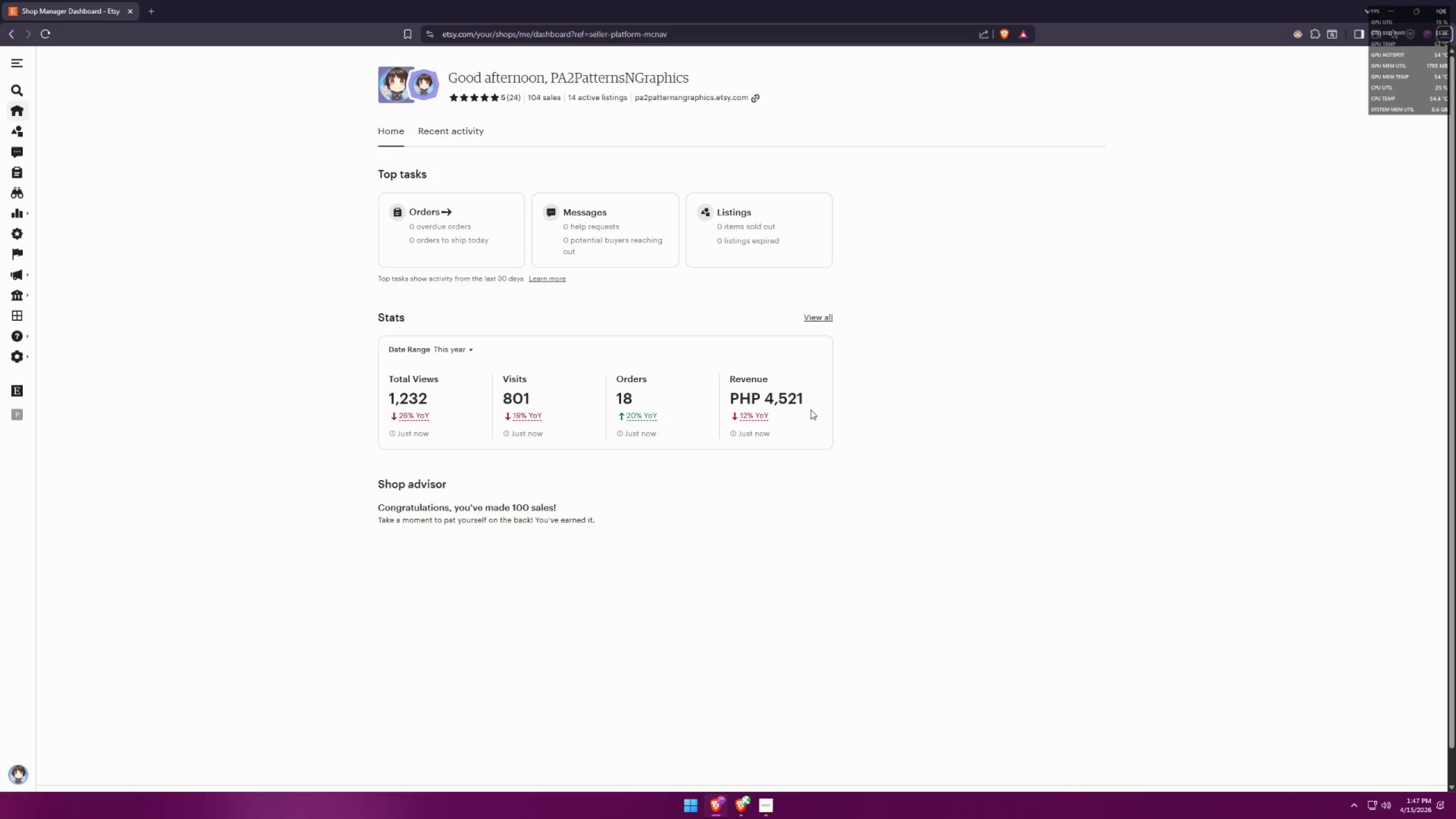 
key(Alt+AltLeft)
 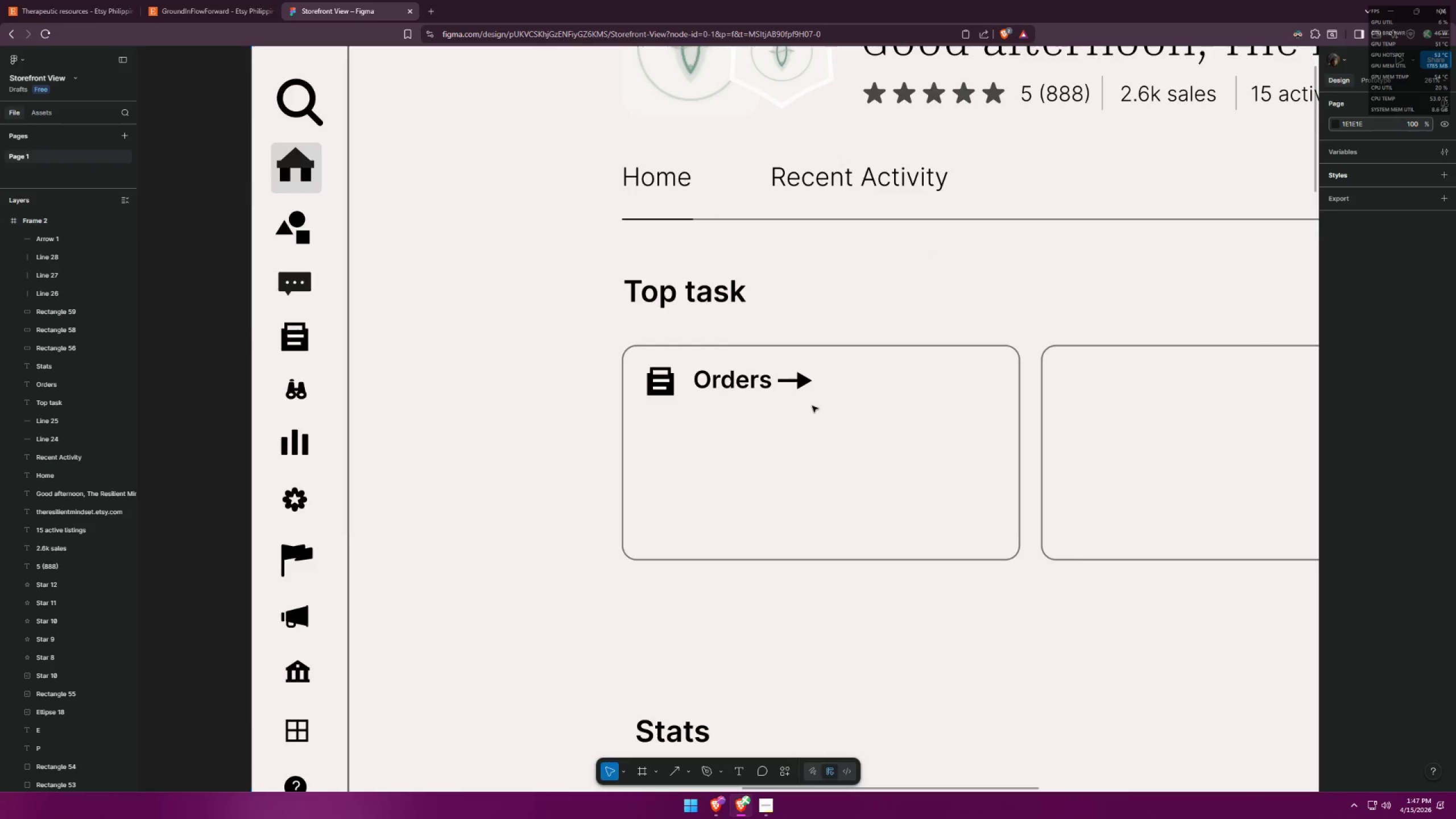 
key(Alt+Tab)
 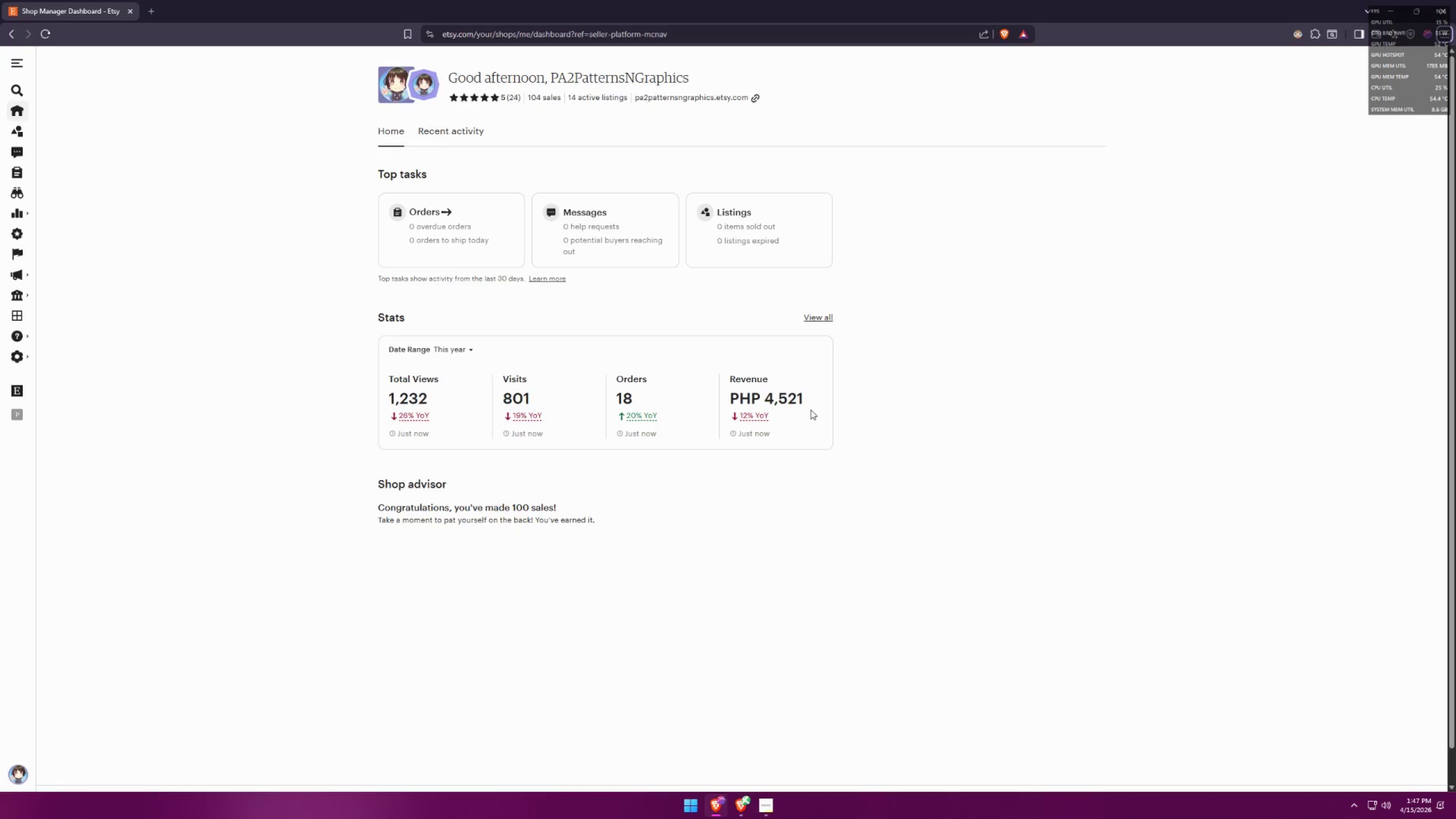 
scroll: coordinate [925, 446], scroll_direction: down, amount: 6.0
 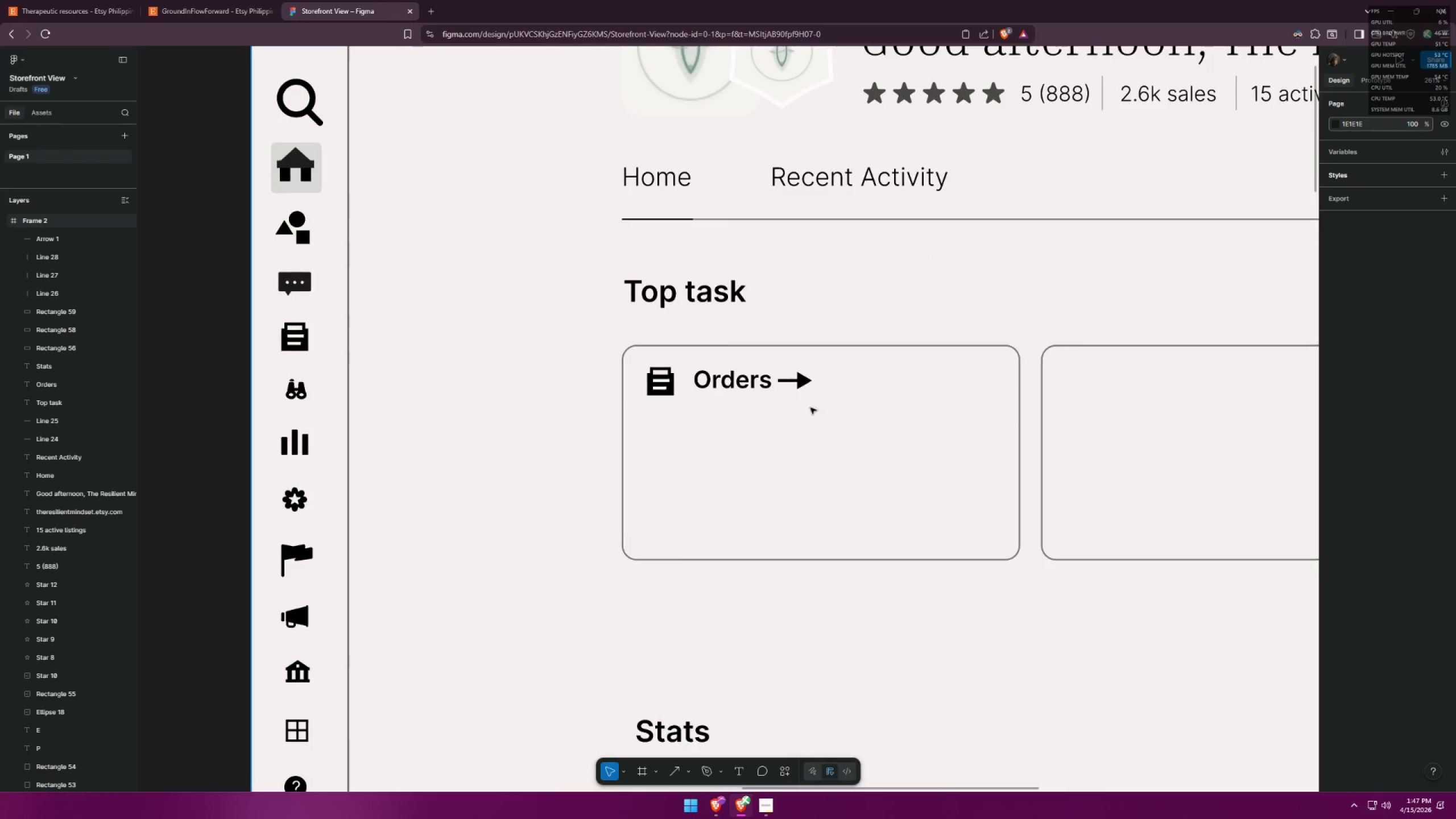 
key(Alt+AltLeft)
 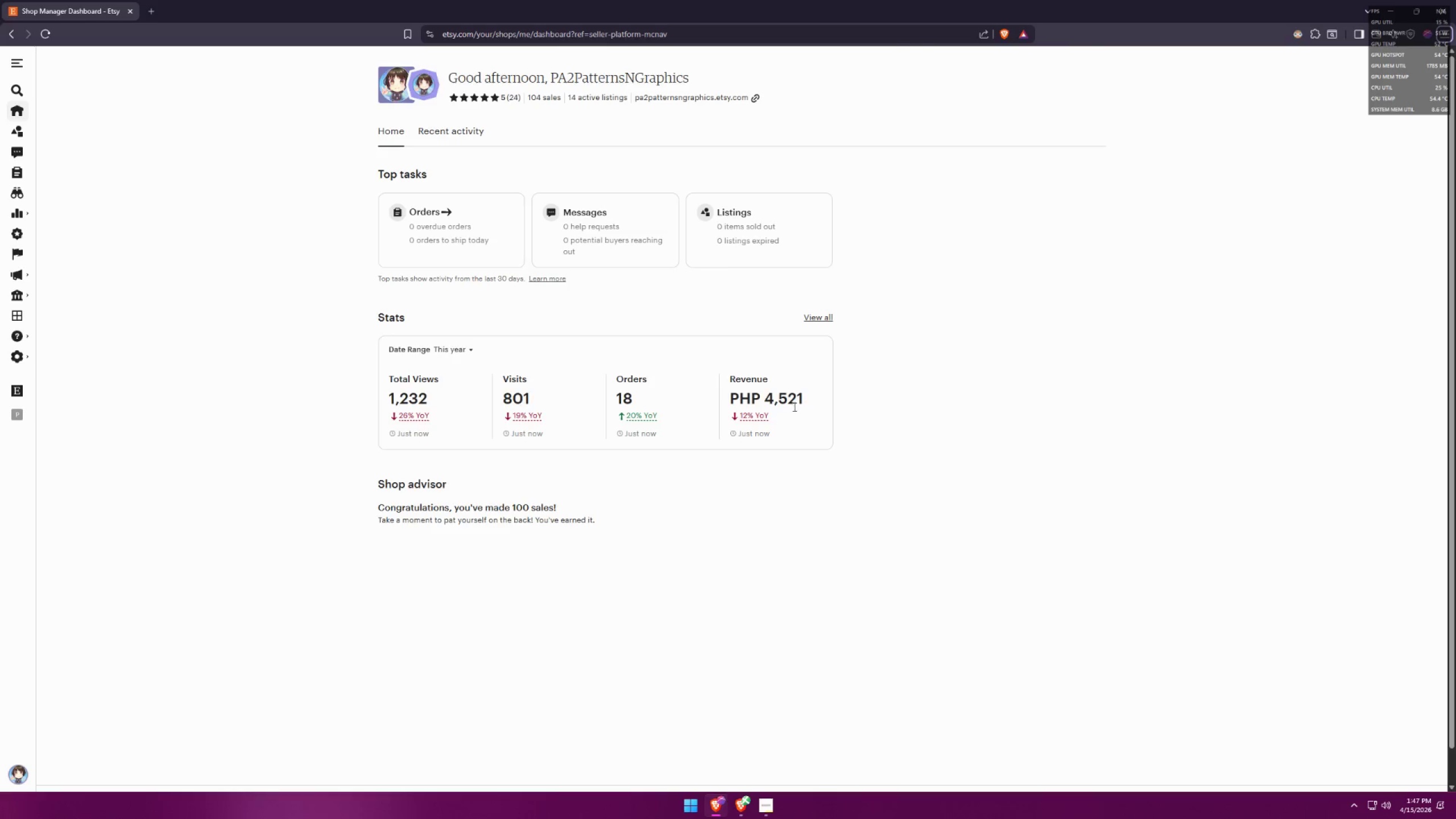 
key(Alt+Tab)
 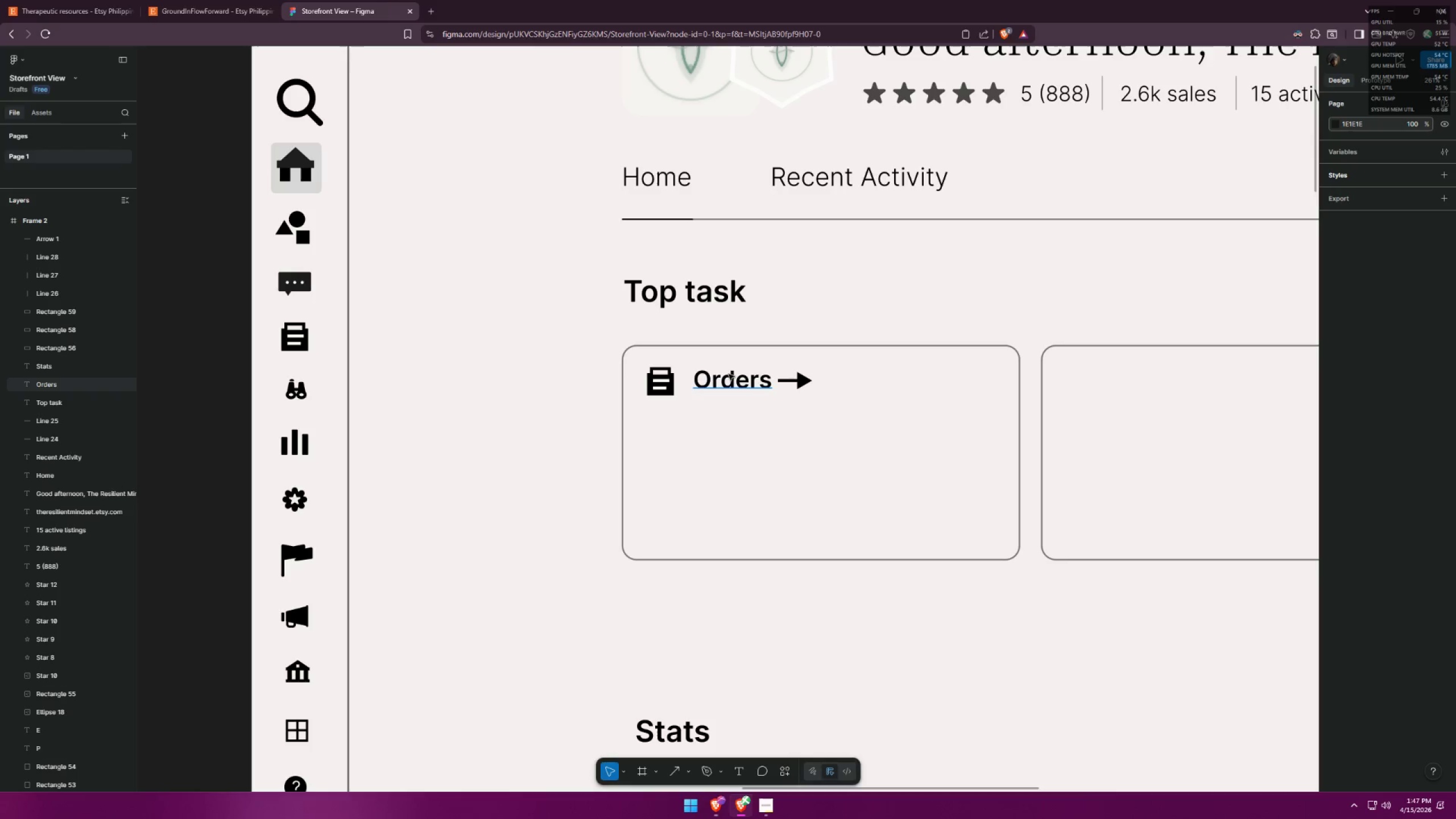 
left_click([716, 371])
 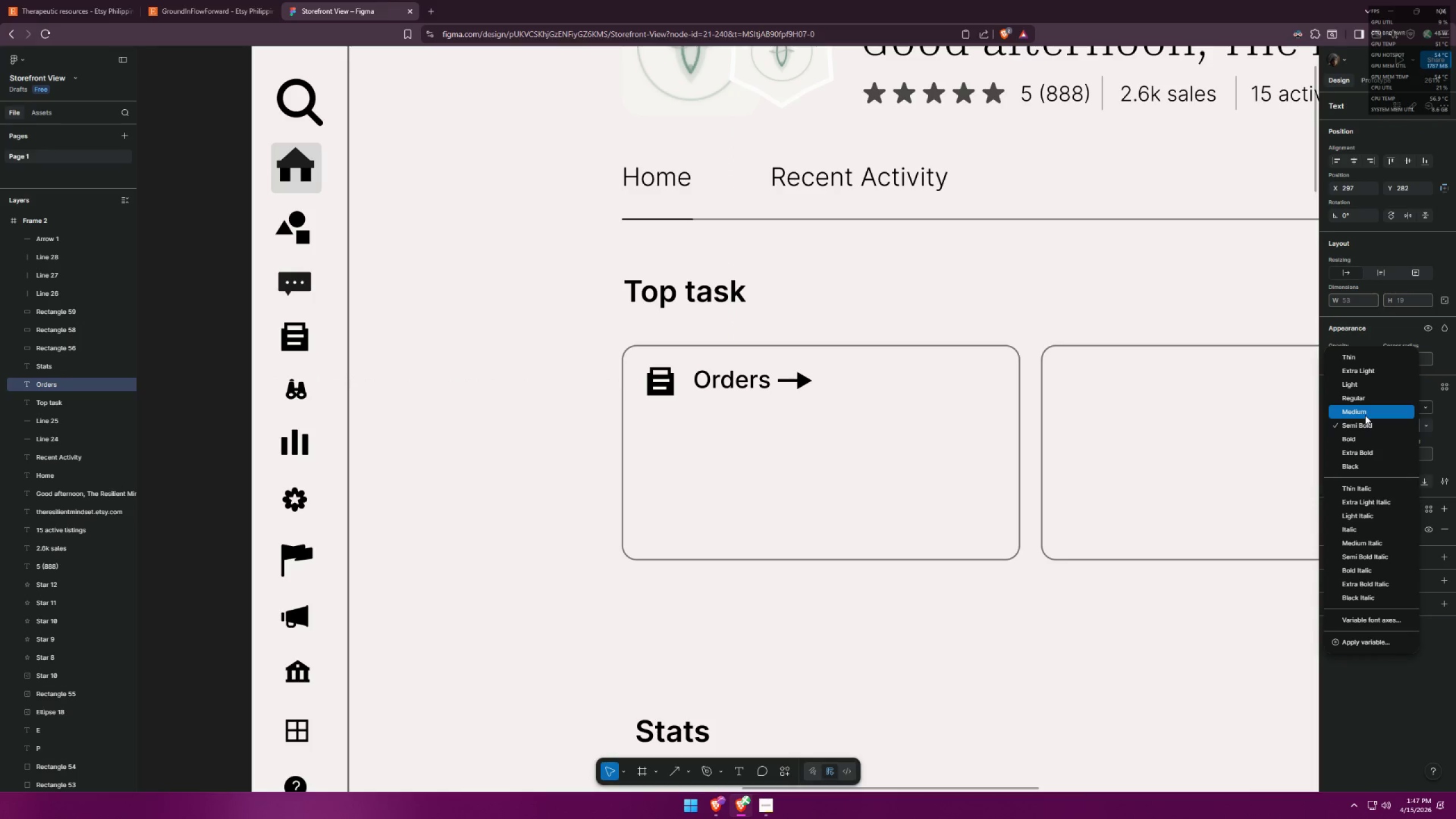 
left_click([865, 427])
 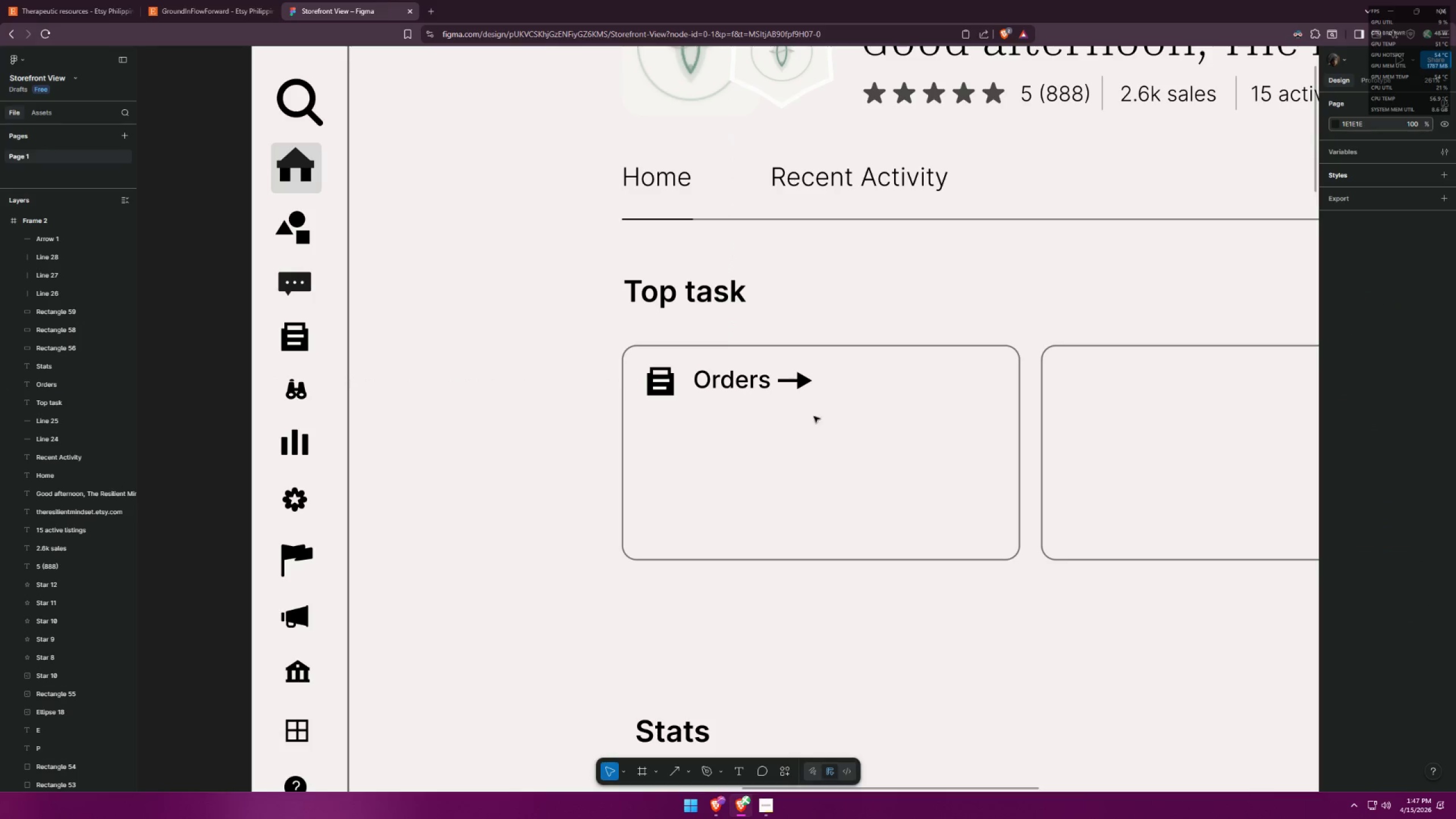 
key(Control+ControlLeft)
 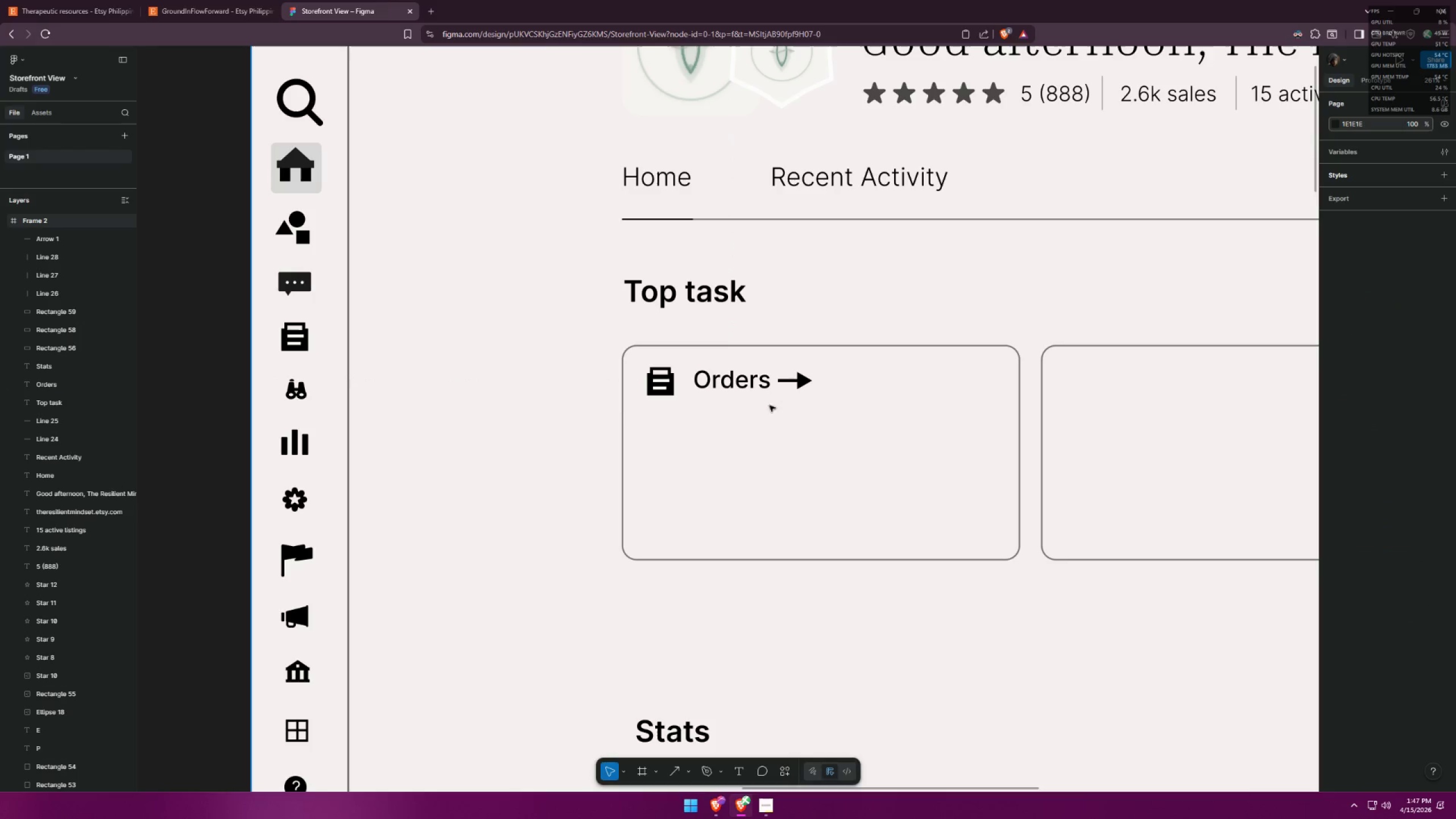 
key(Control+Z)
 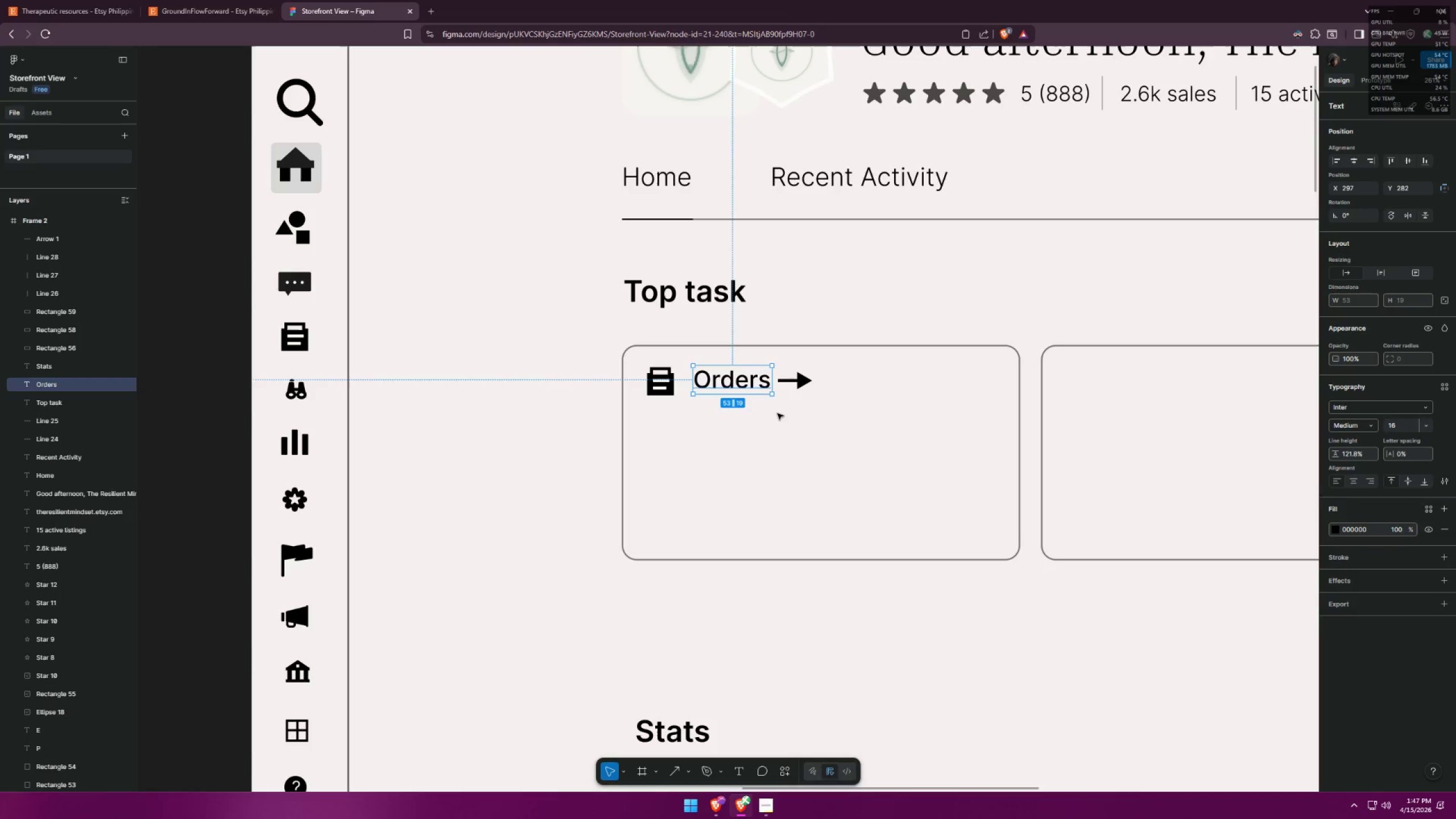 
key(Control+ControlLeft)
 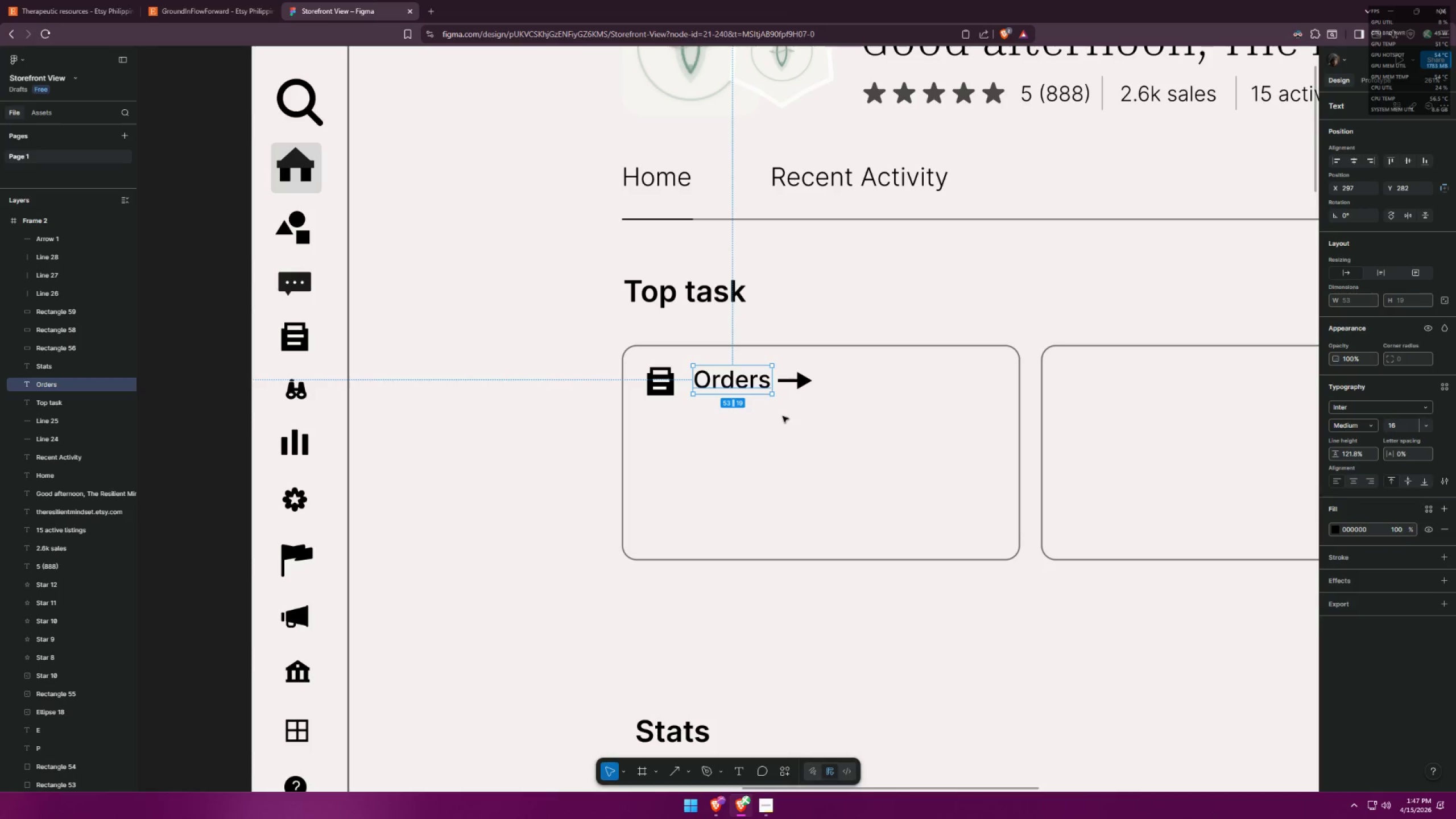 
key(Control+Z)
 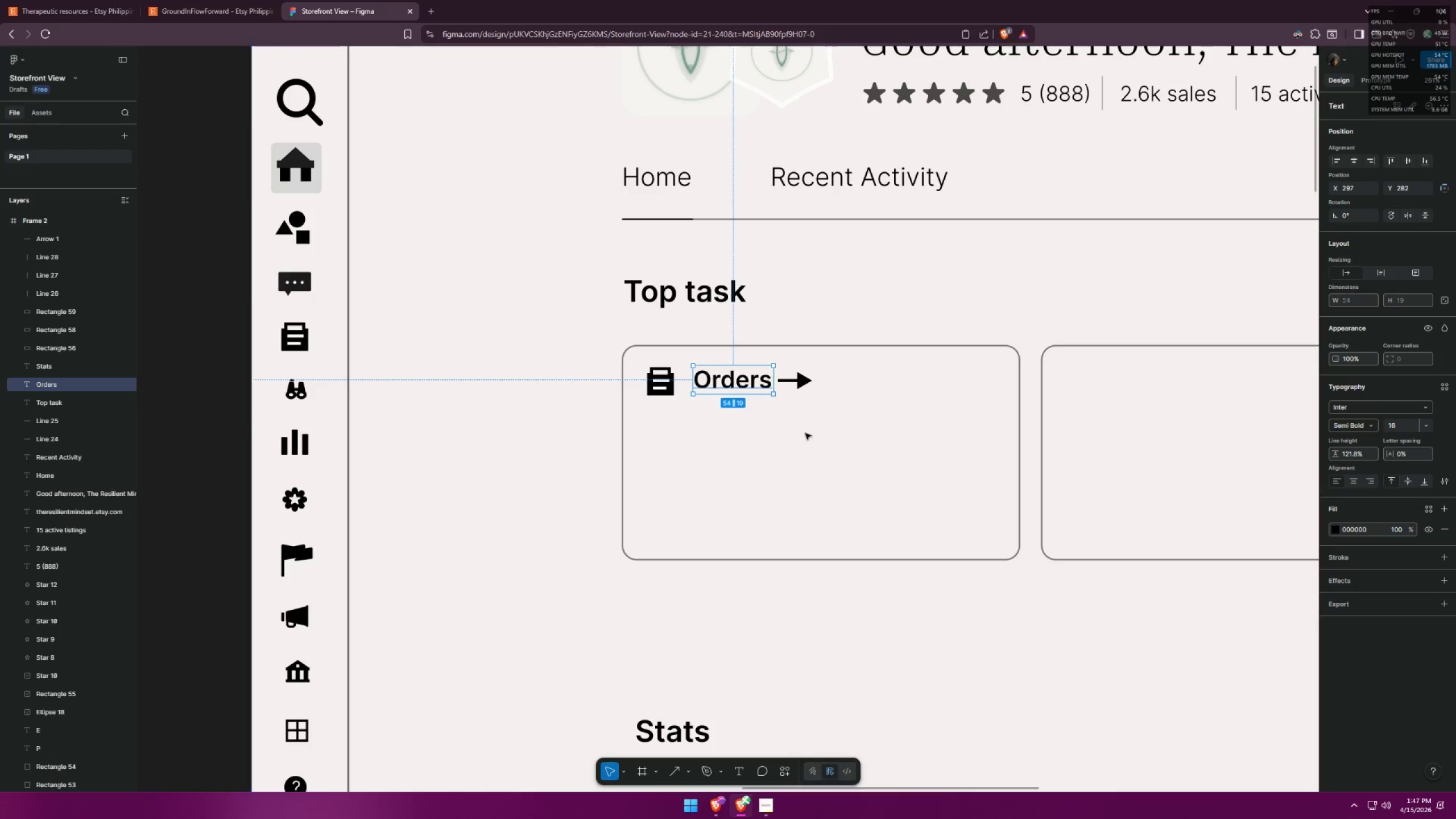 
left_click([805, 433])
 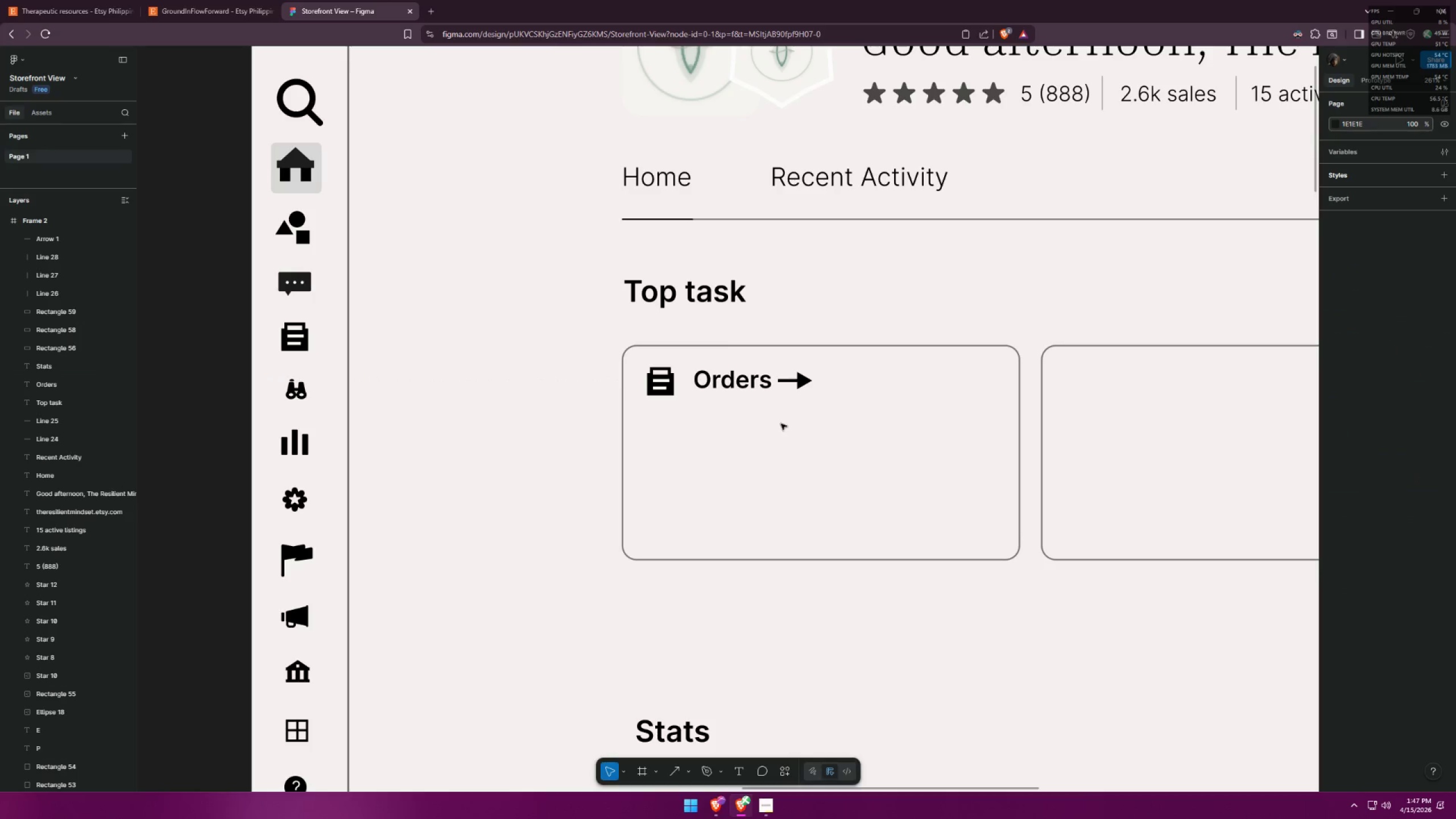 
key(Alt+AltLeft)
 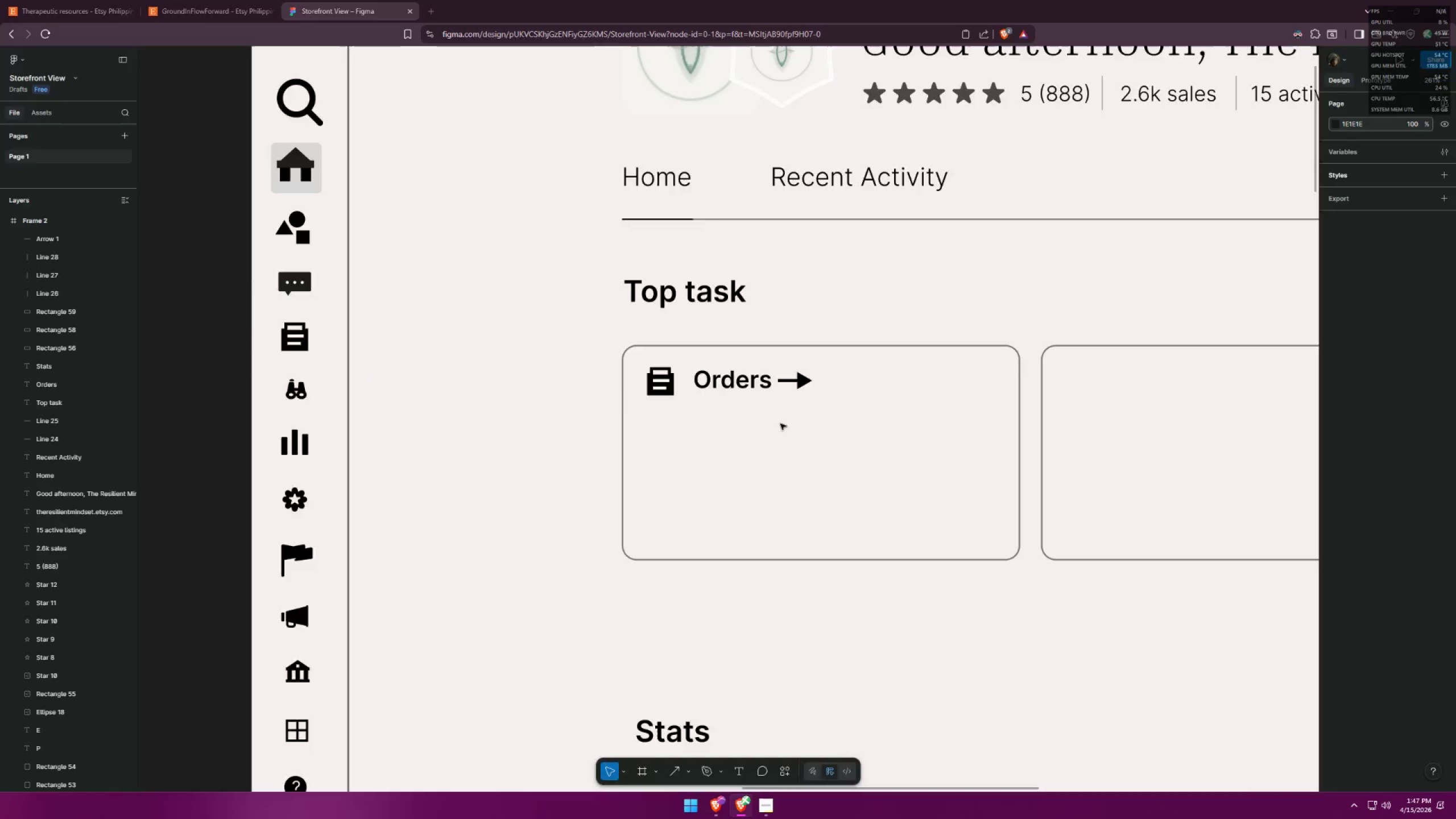 
key(Alt+Tab)
 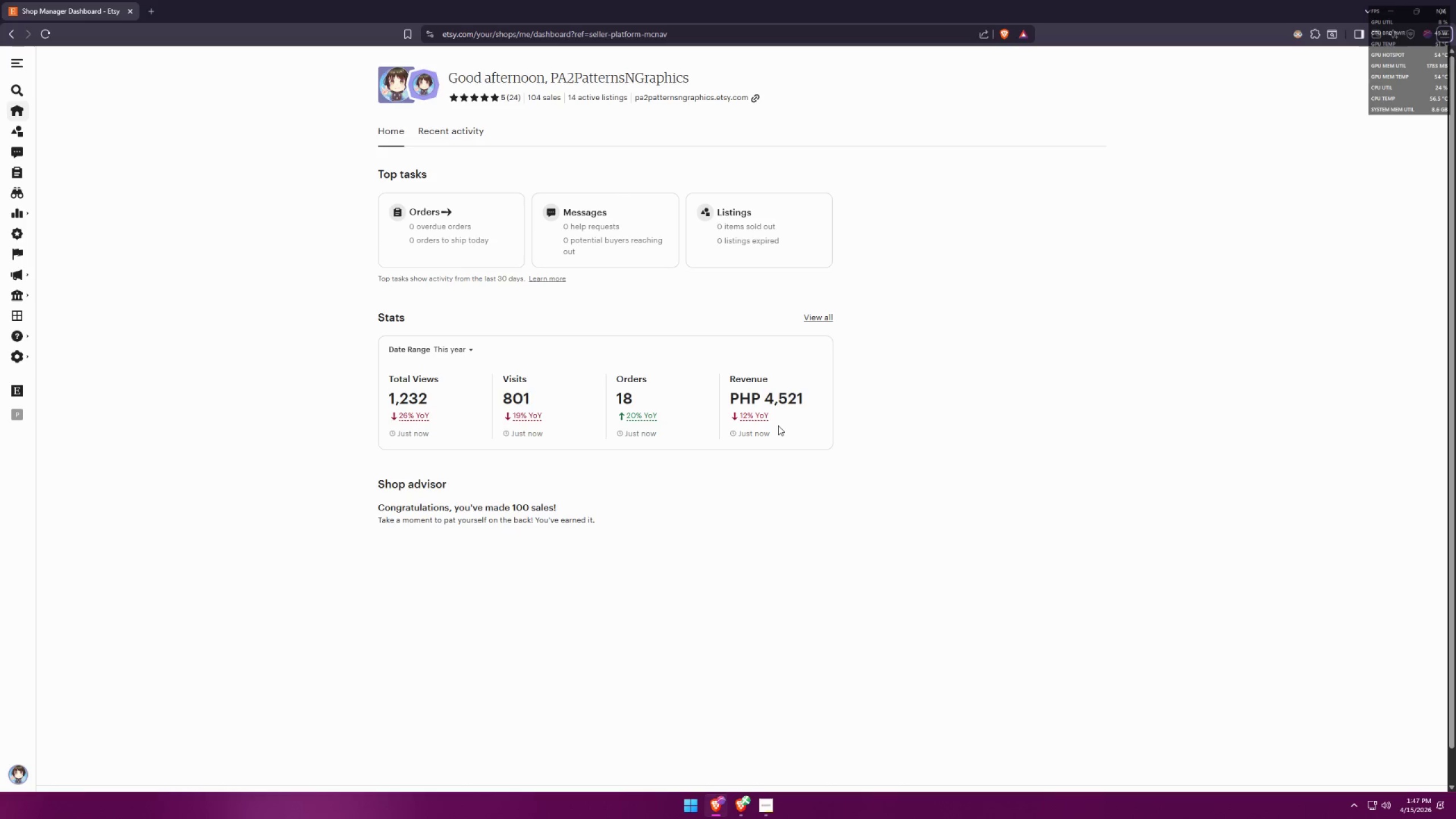 
key(Alt+AltLeft)
 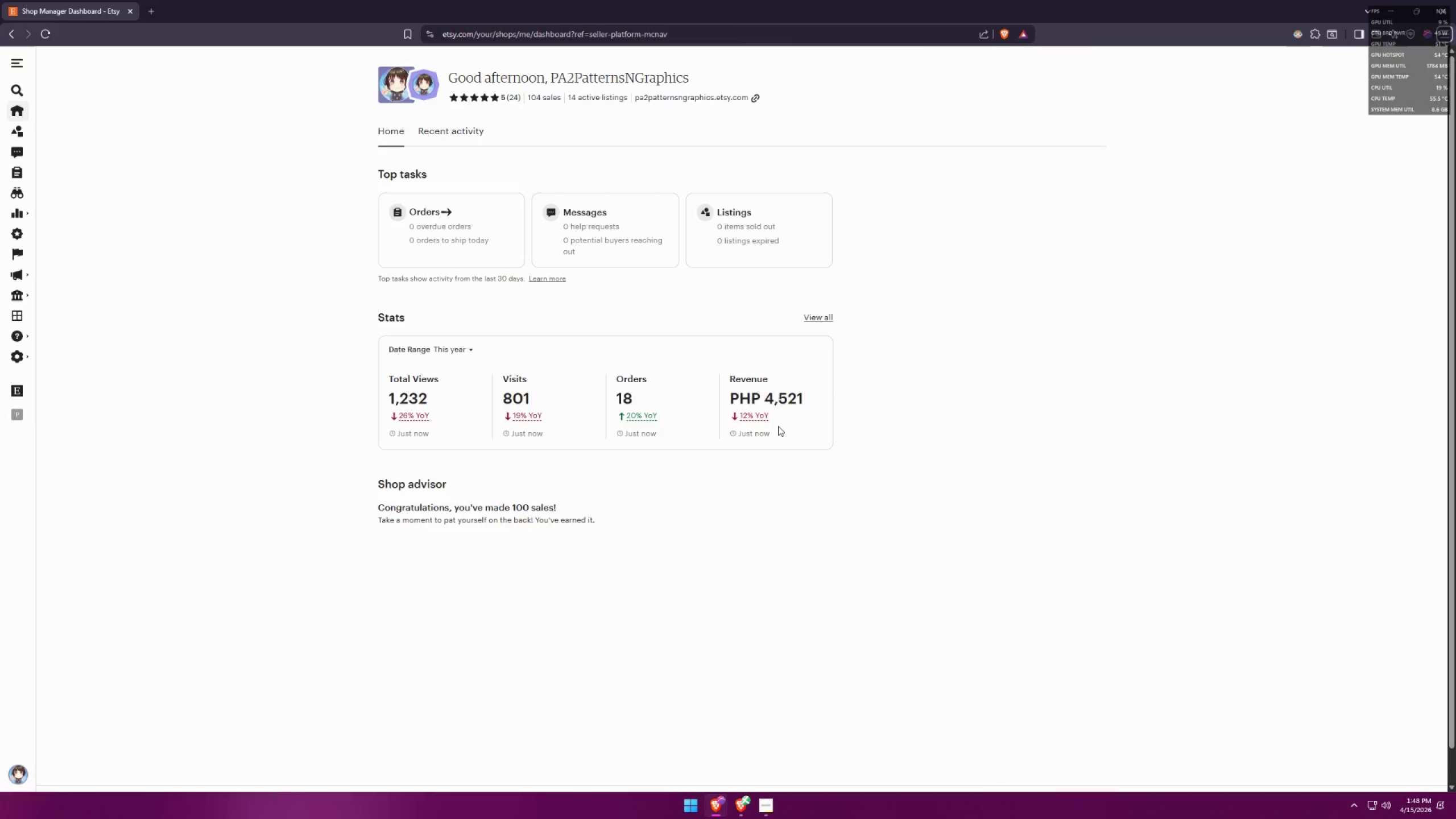 
key(Alt+Tab)
 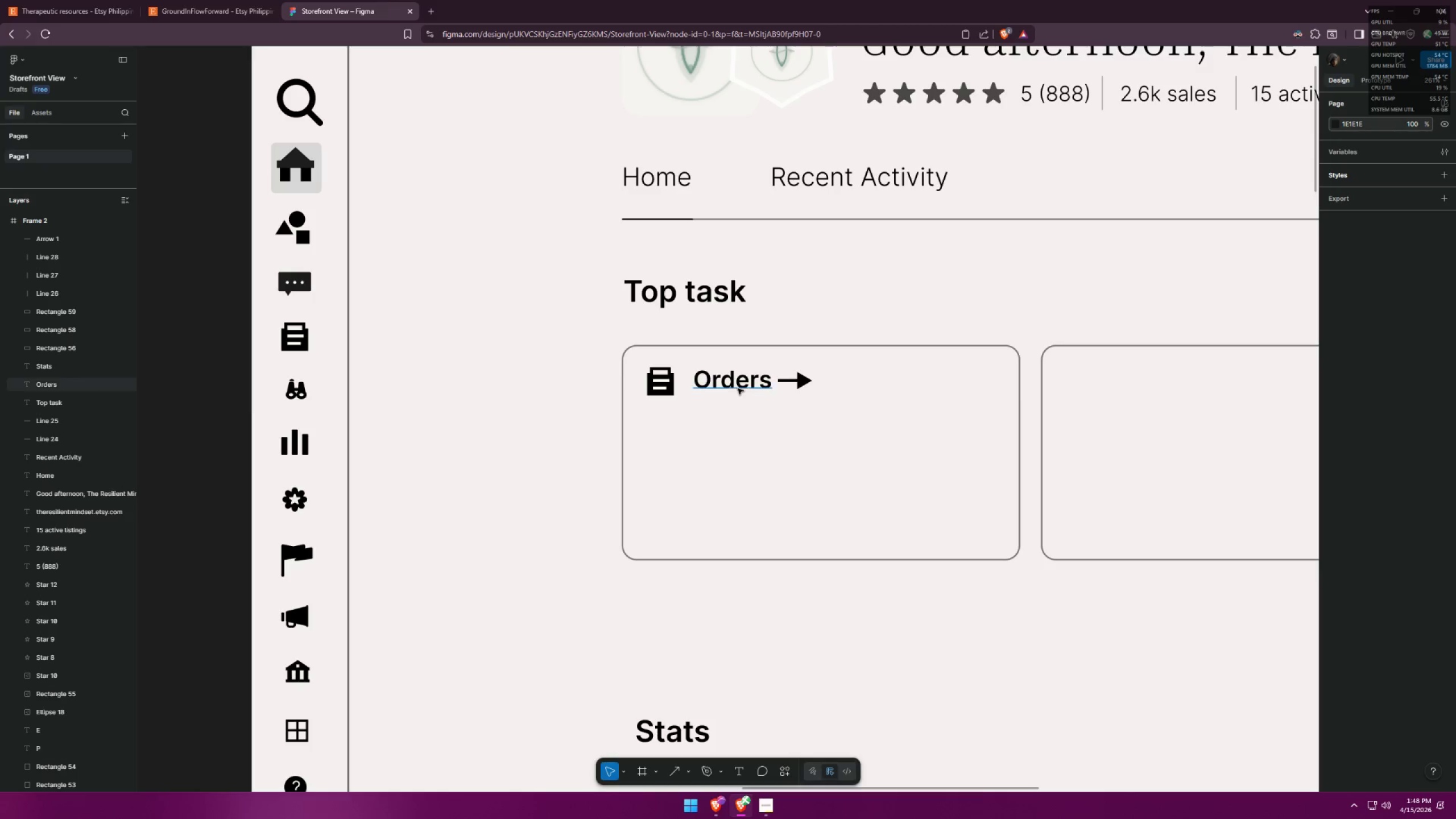 
left_click_drag(start_coordinate=[736, 385], to_coordinate=[732, 390])
 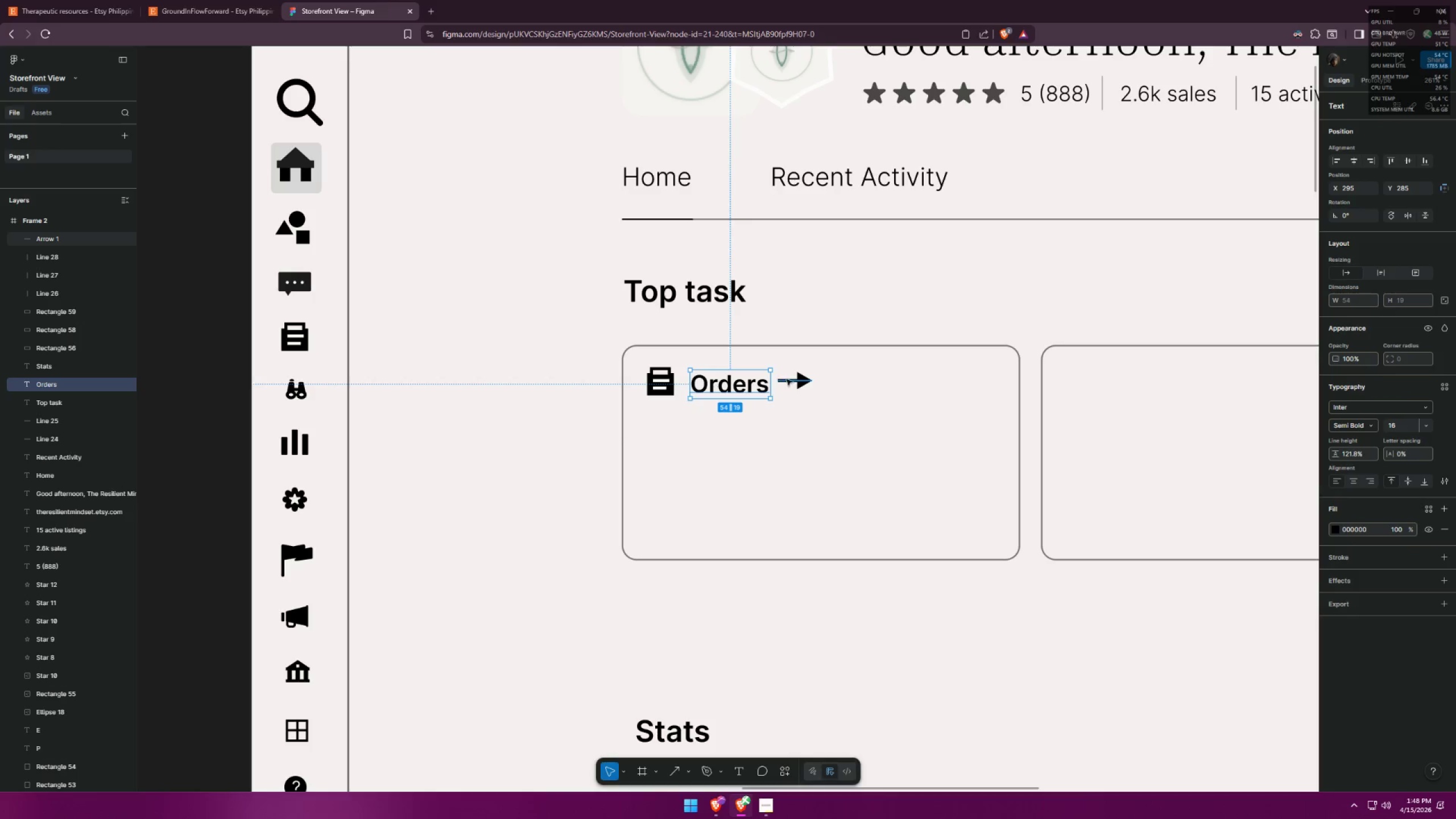 
left_click_drag(start_coordinate=[803, 380], to_coordinate=[805, 387])
 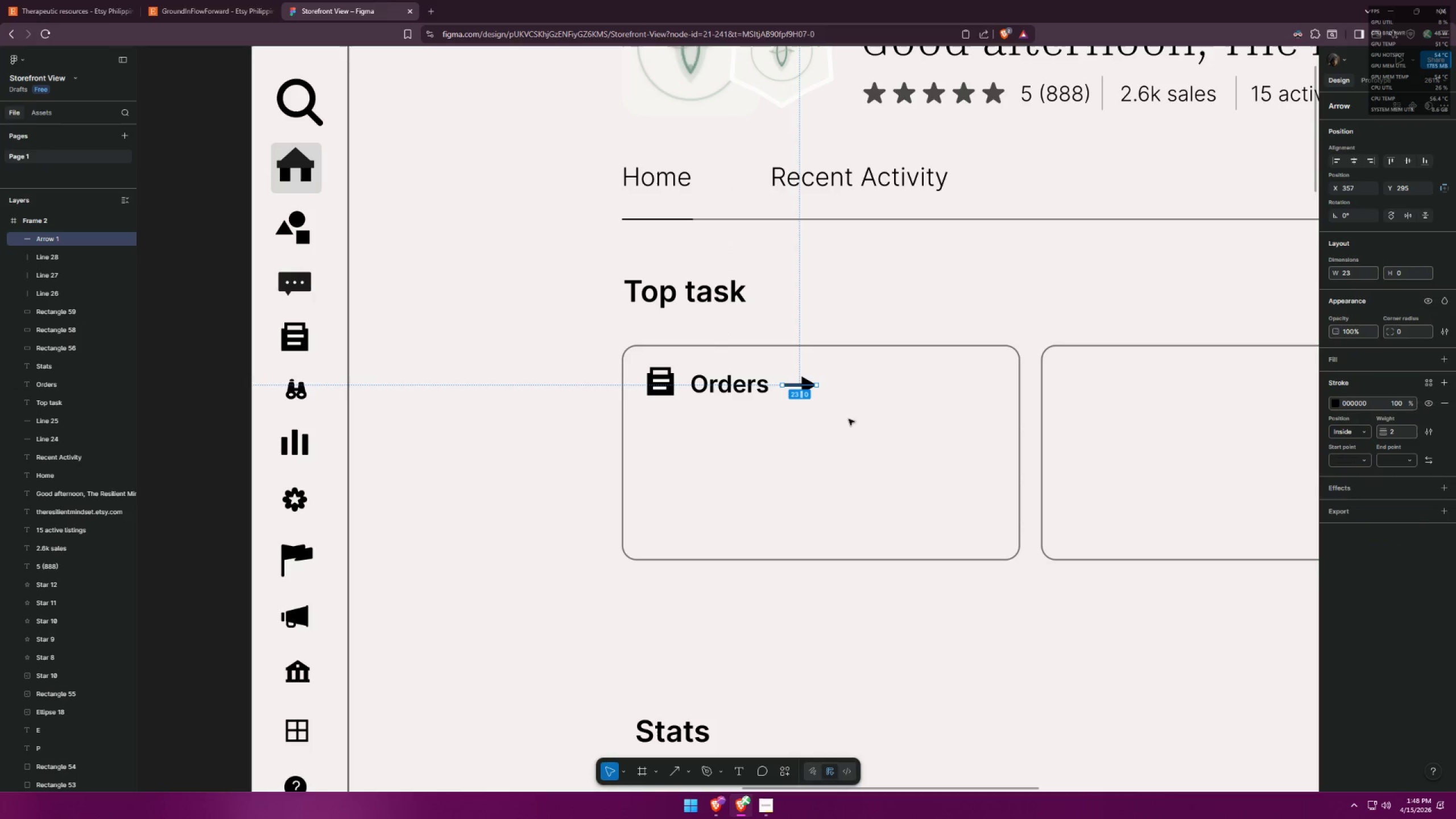 
left_click([870, 430])
 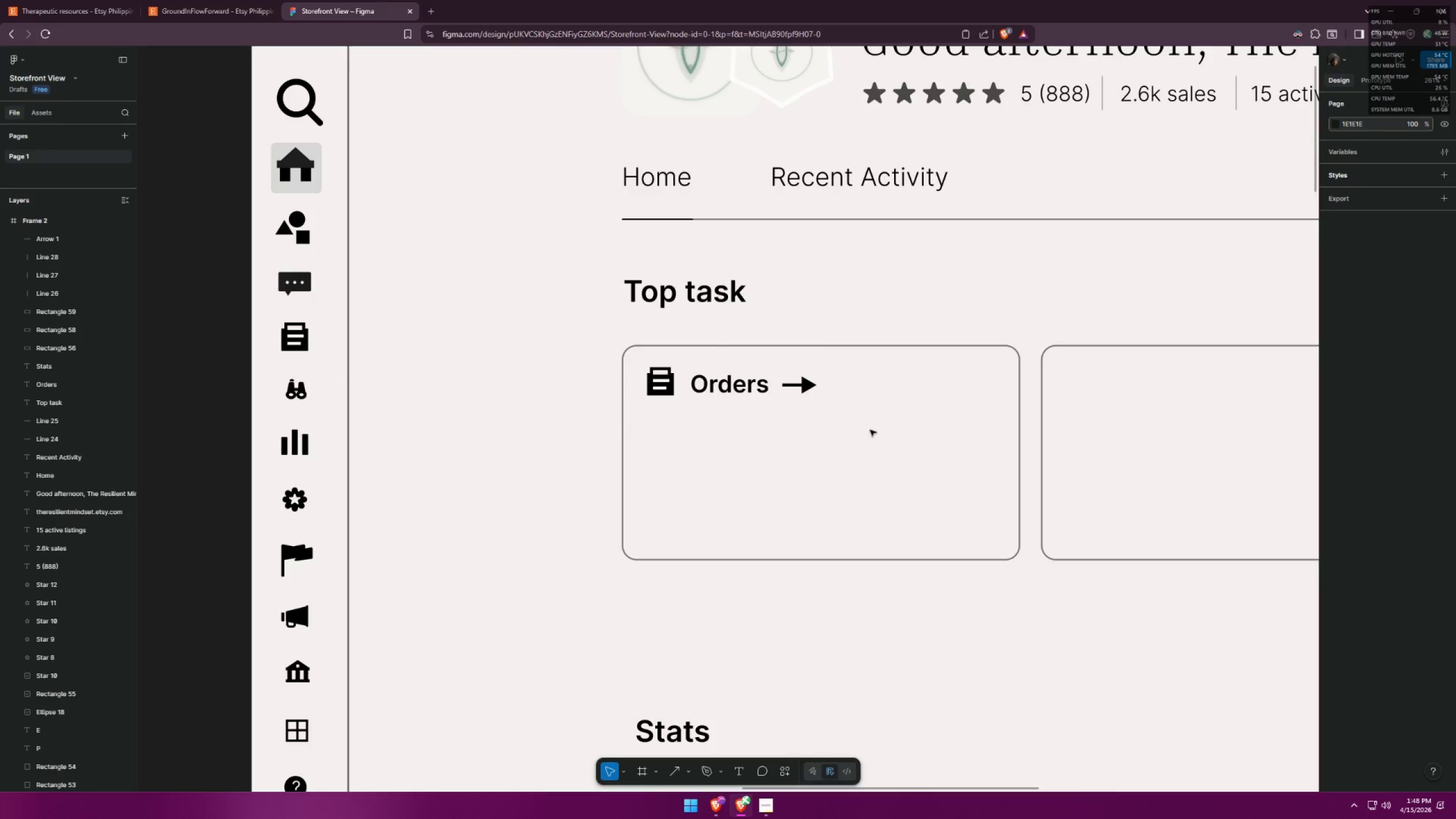 
key(Alt+AltLeft)
 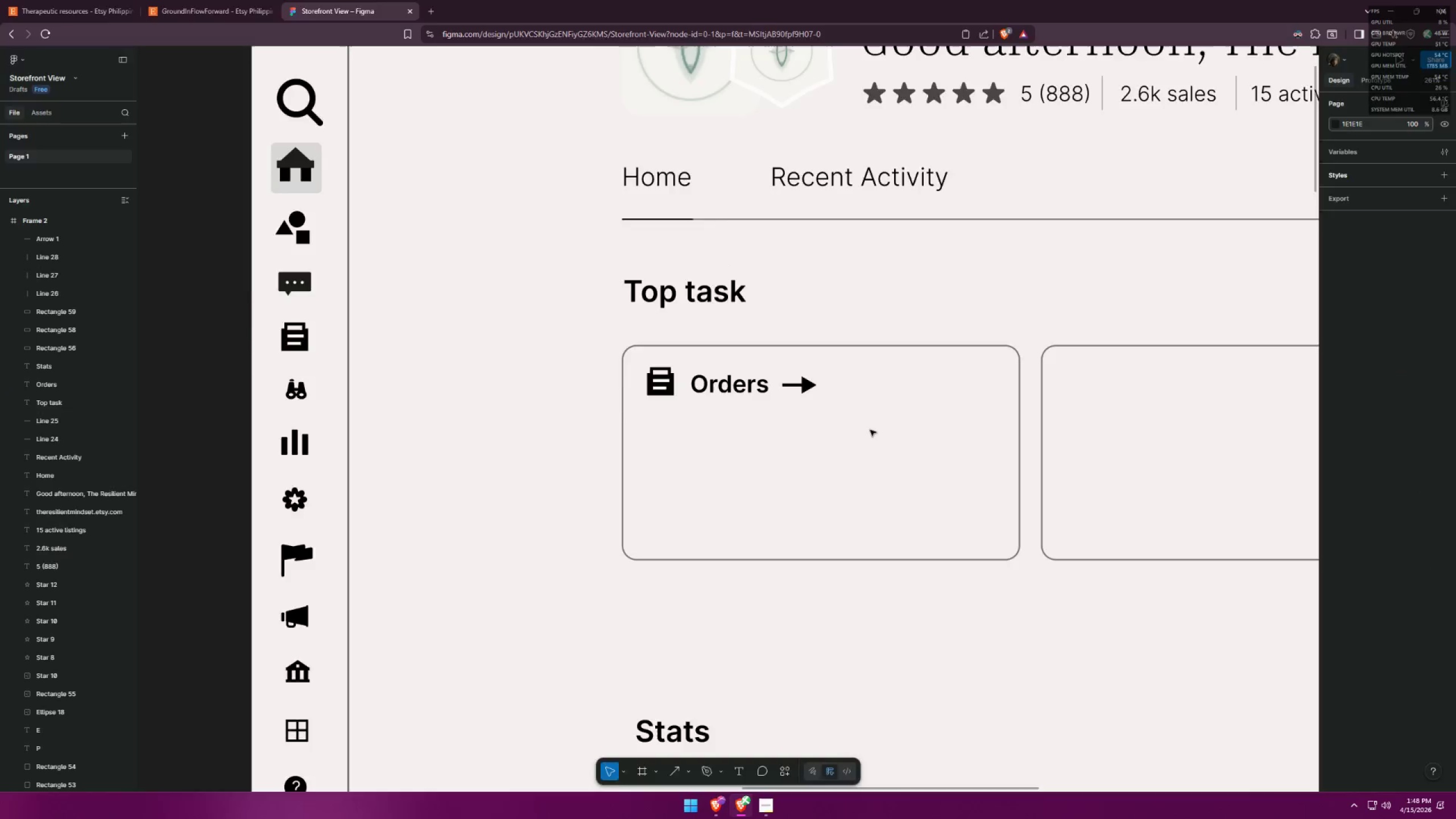 
key(Alt+Tab)
 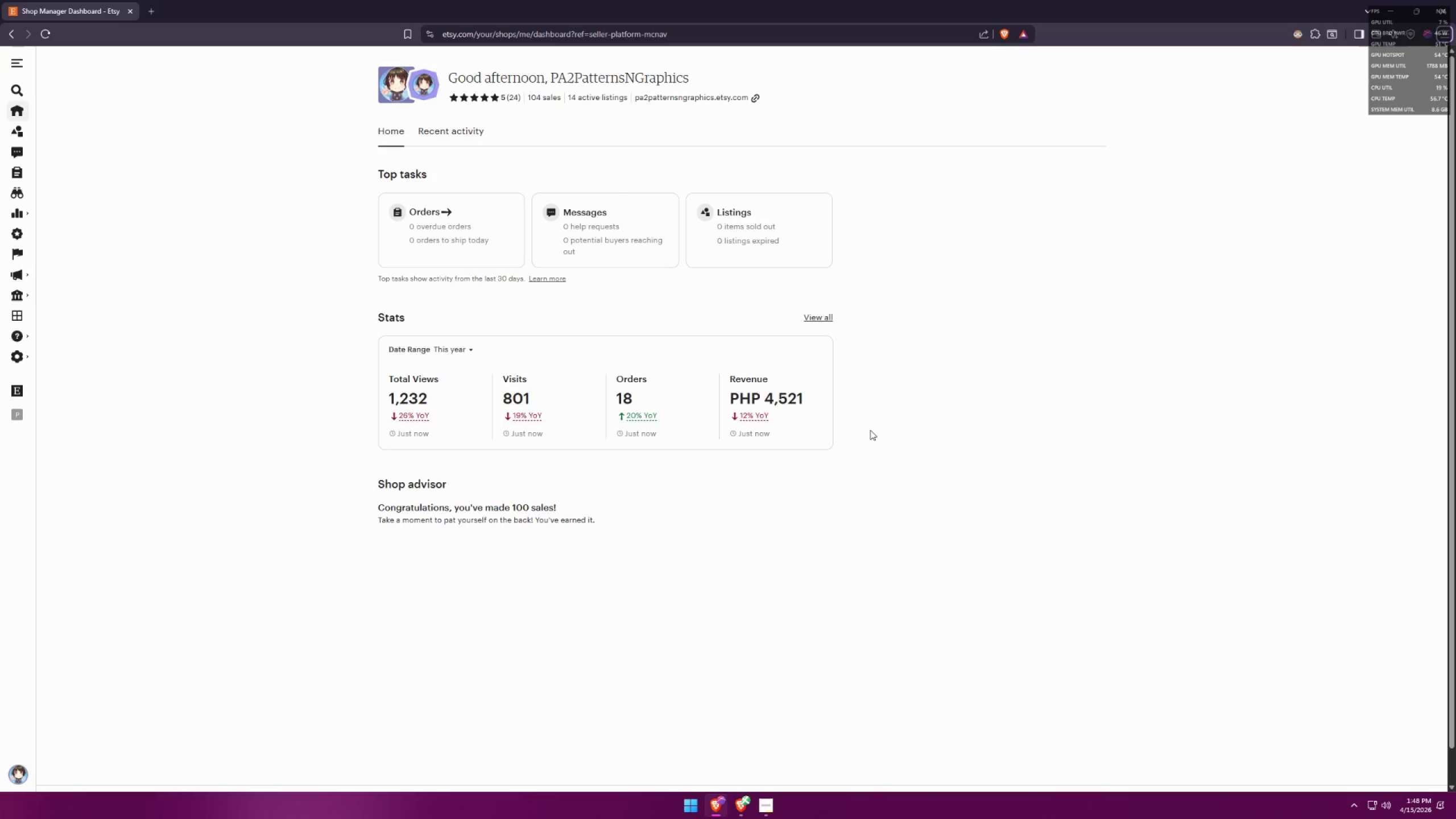 
key(Alt+AltLeft)
 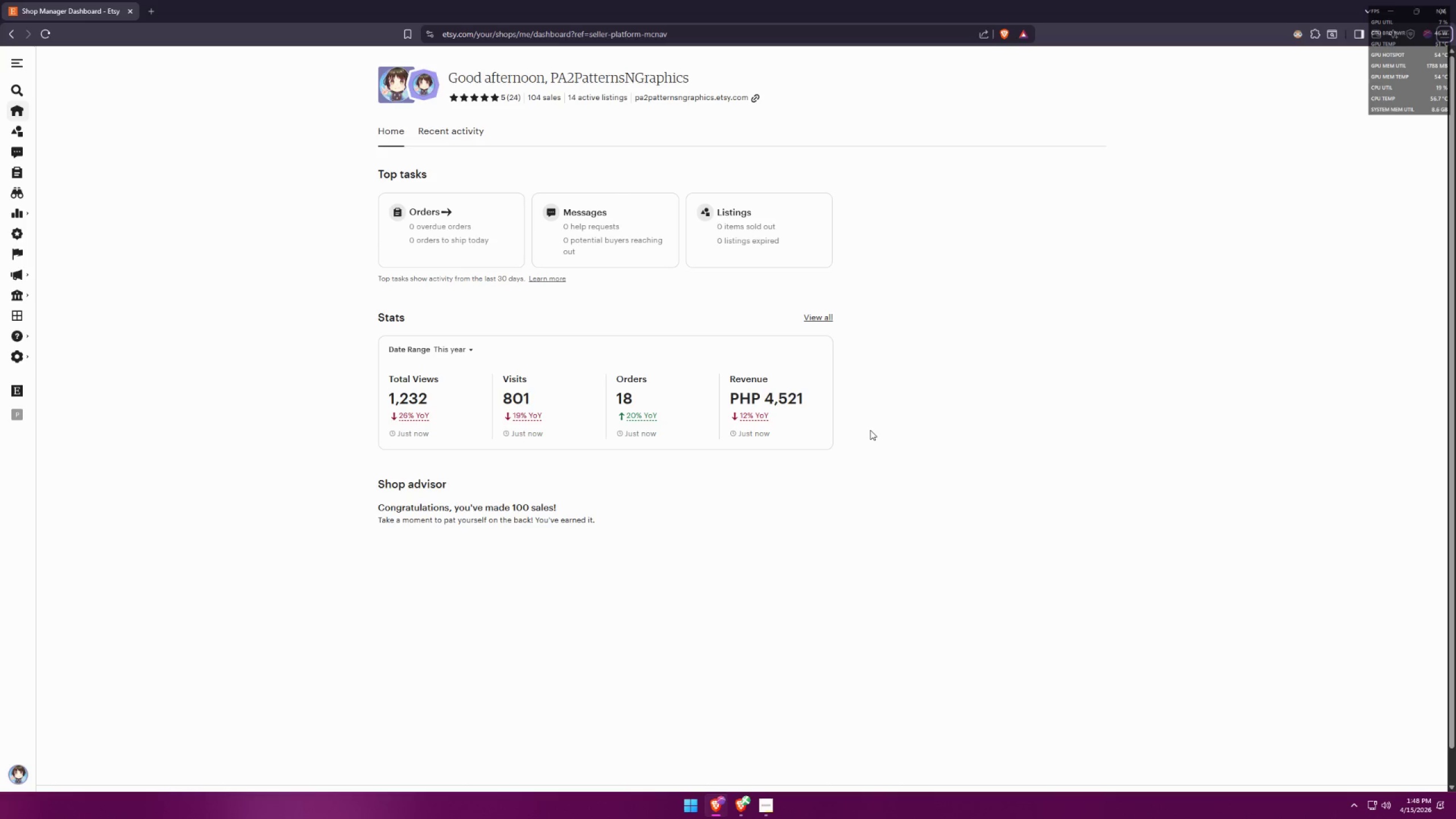 
key(Alt+Tab)
 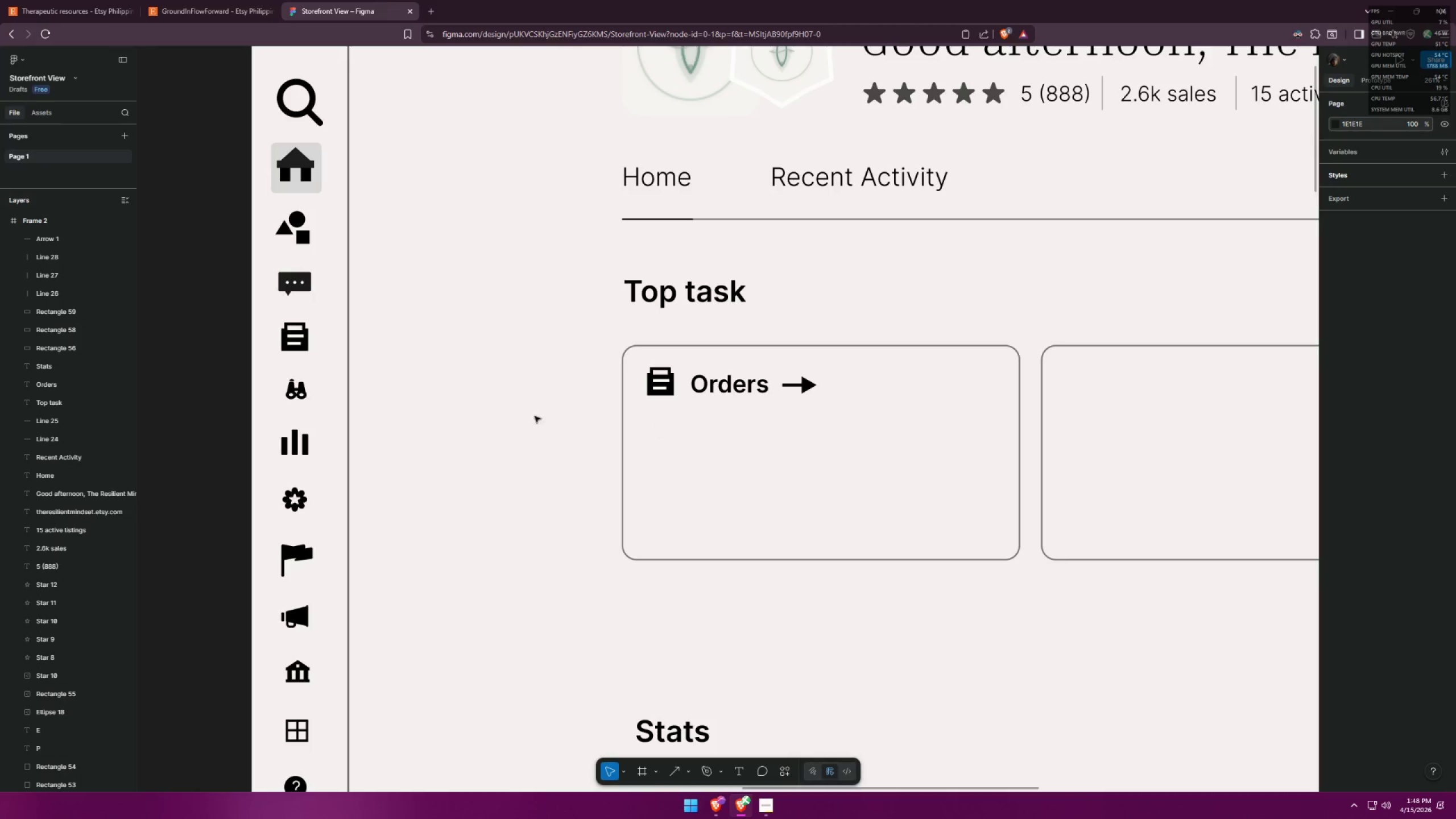 
key(Alt+AltLeft)
 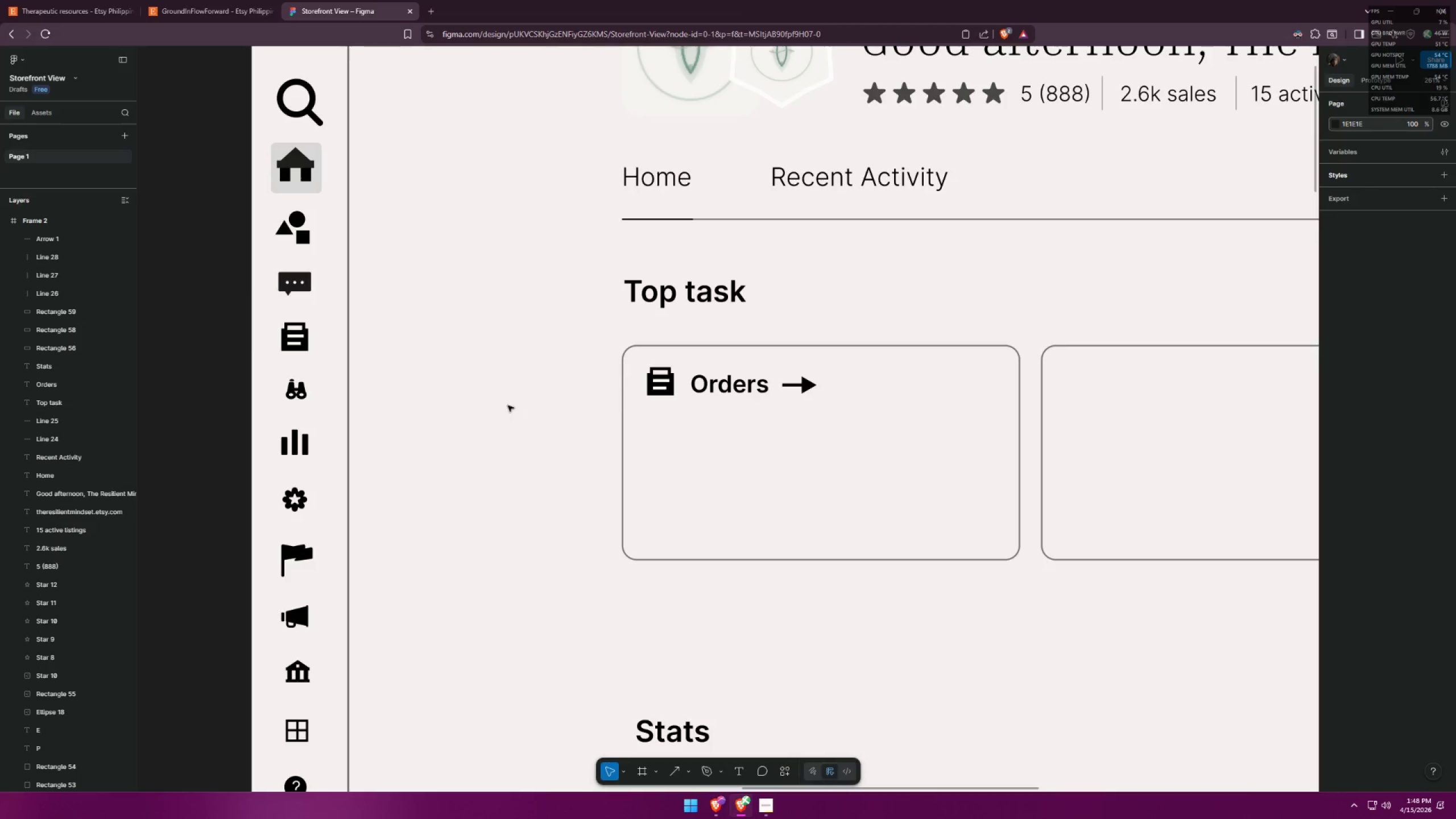 
key(Alt+Tab)
 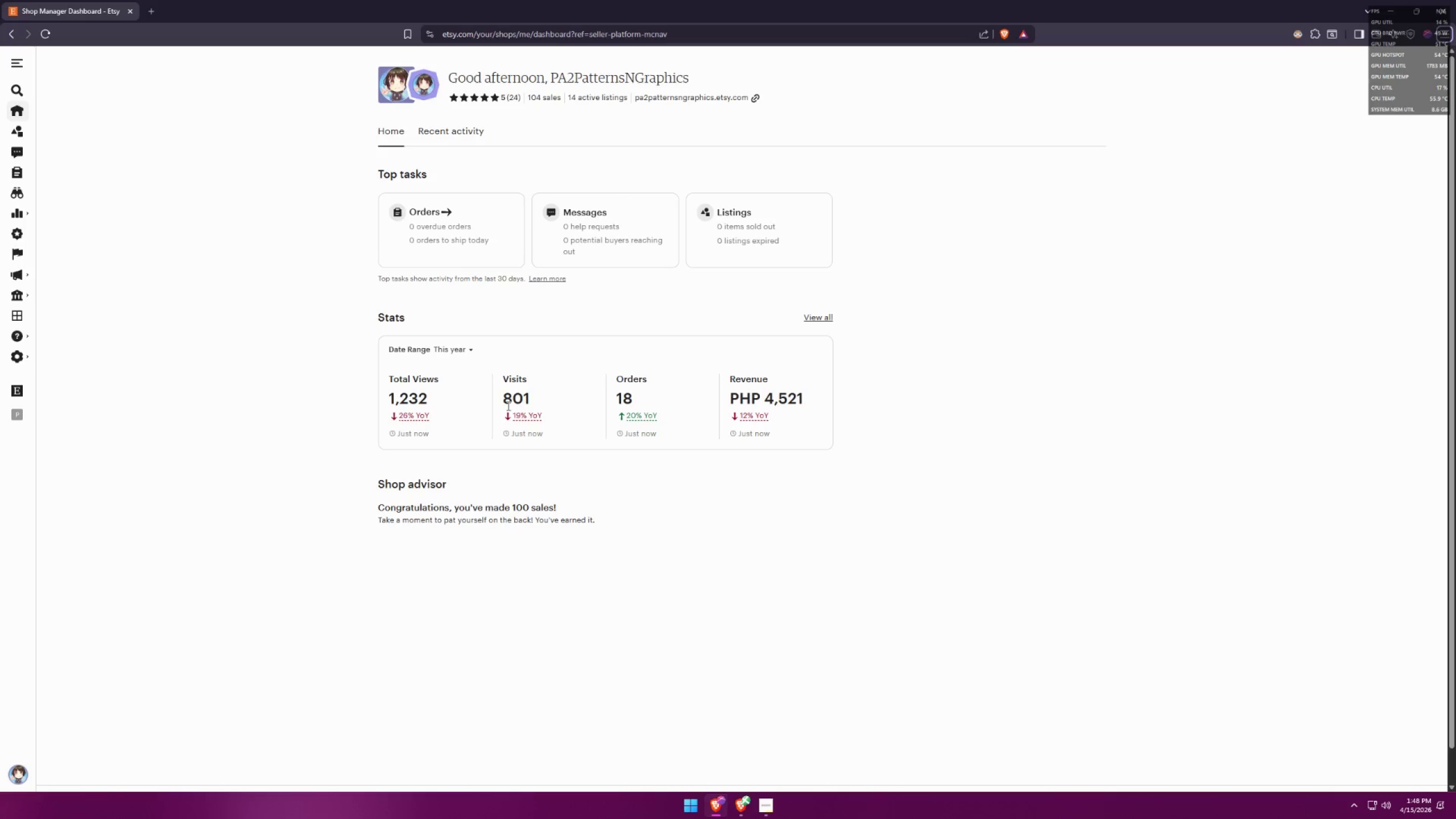 
key(Alt+AltLeft)
 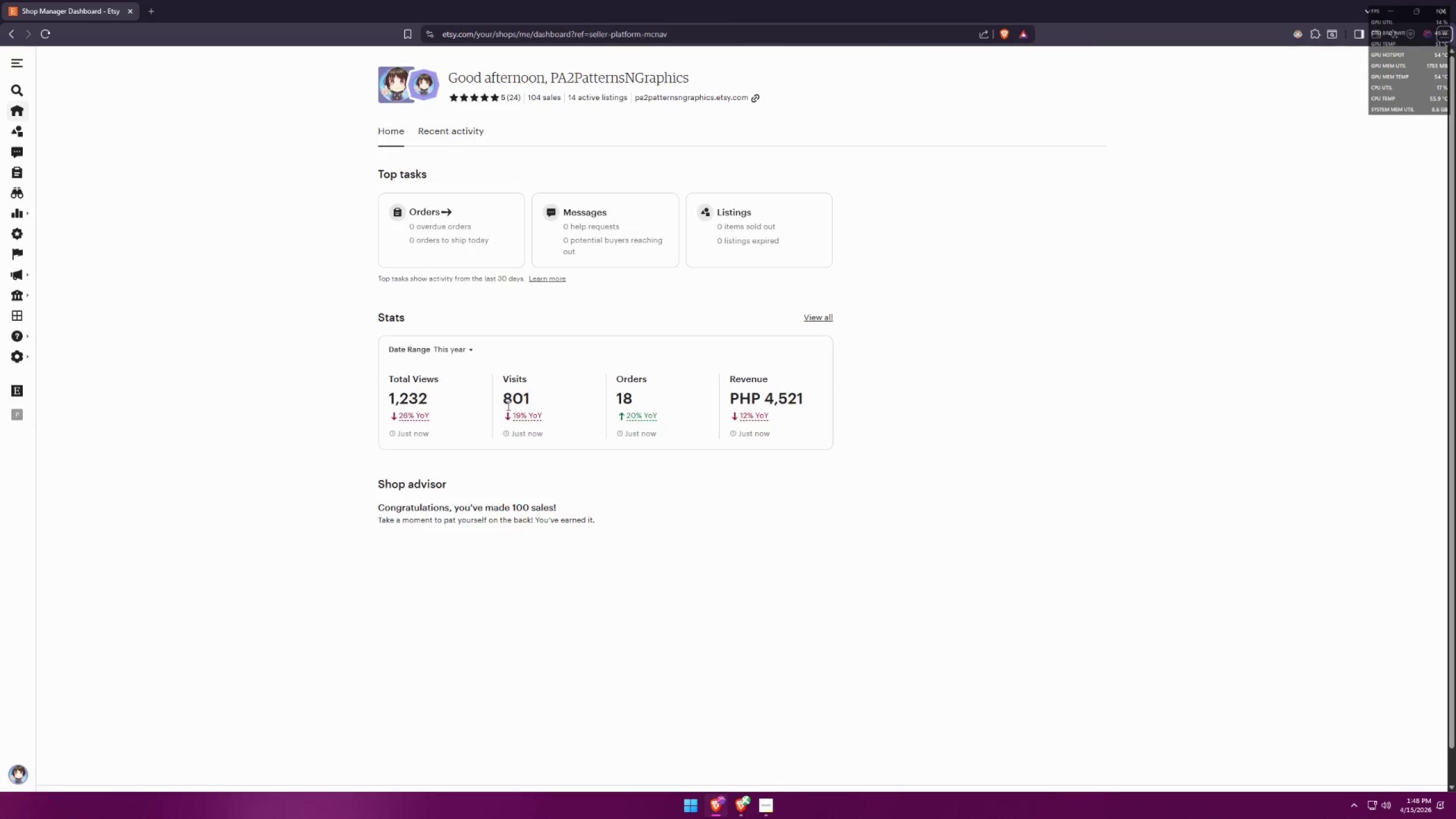 
key(Alt+Tab)
 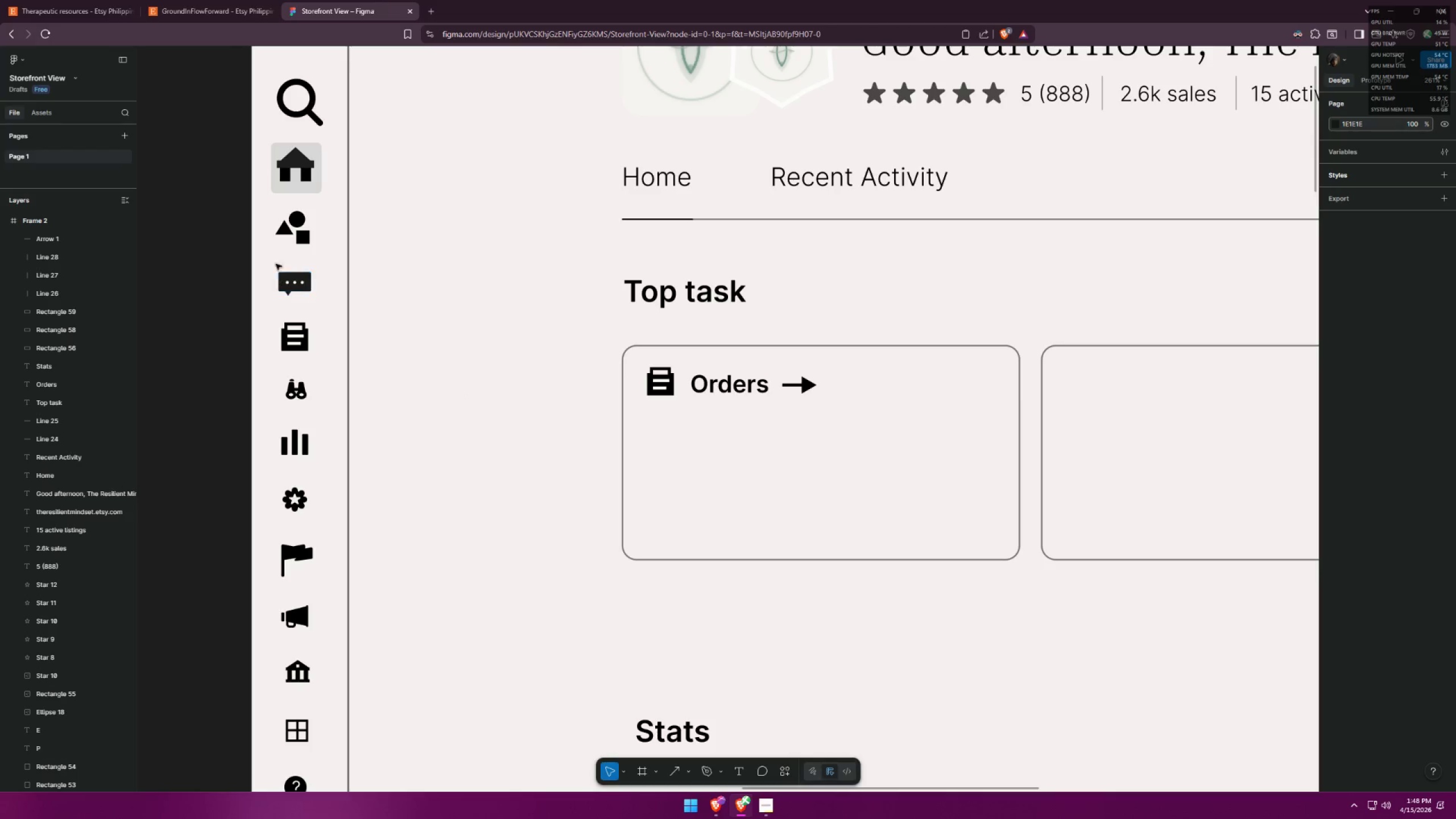 
left_click_drag(start_coordinate=[258, 258], to_coordinate=[323, 310])
 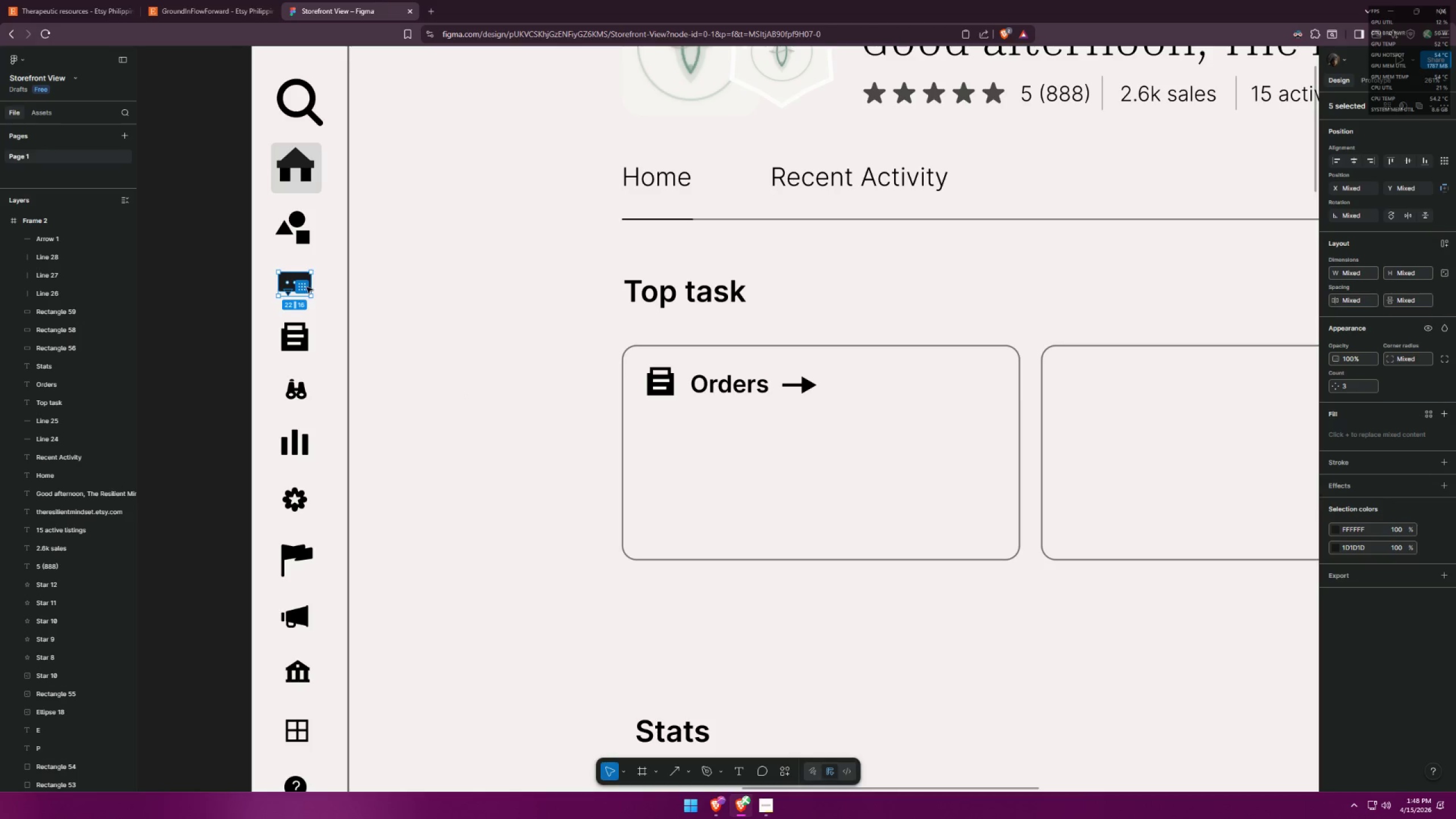 
hold_key(key=AltLeft, duration=1.23)
hold_key(key=ShiftLeft, duration=1.22)
left_click_drag(start_coordinate=[304, 278], to_coordinate=[1152, 411])
 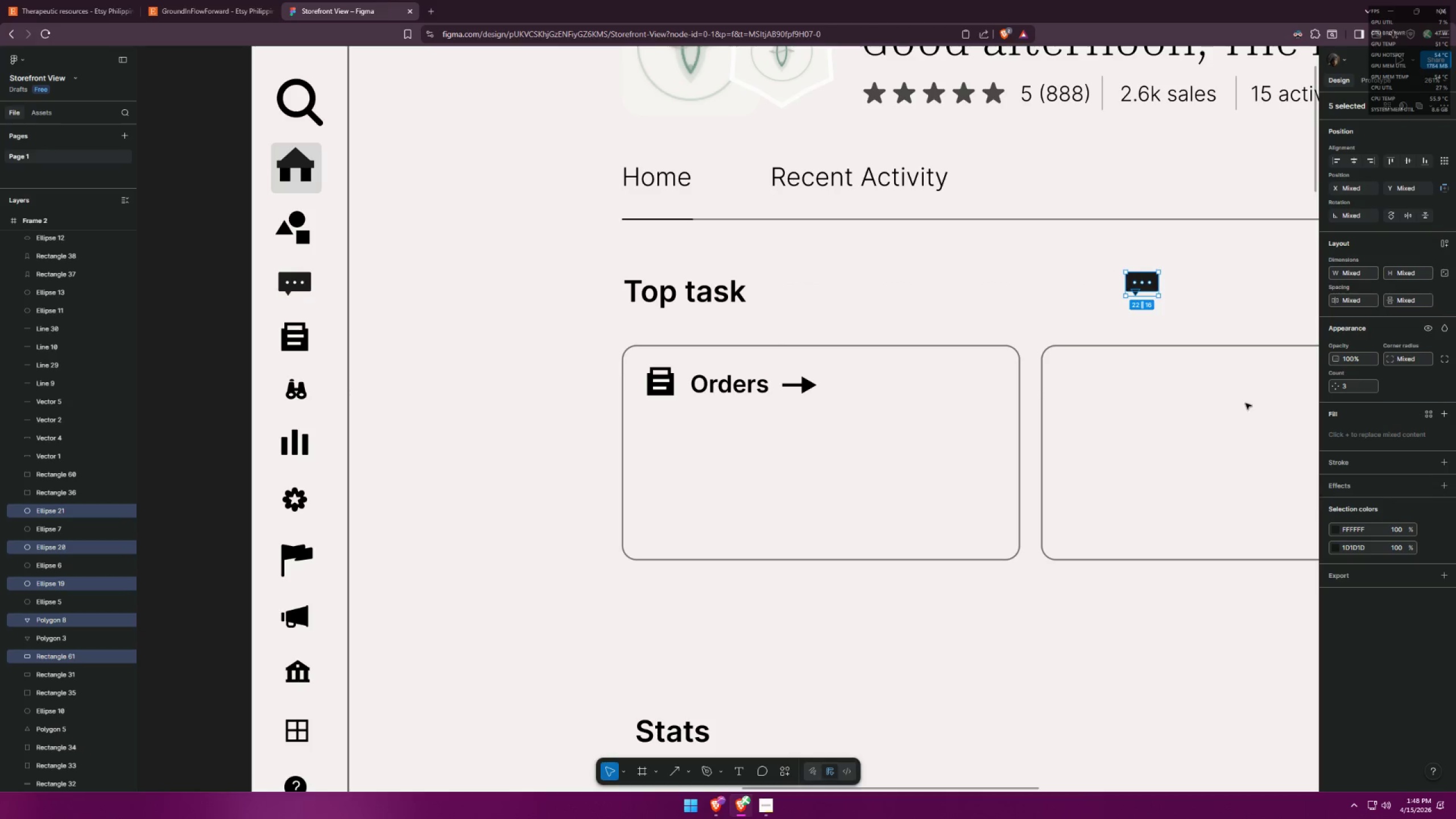 
key(Control+ControlLeft)
 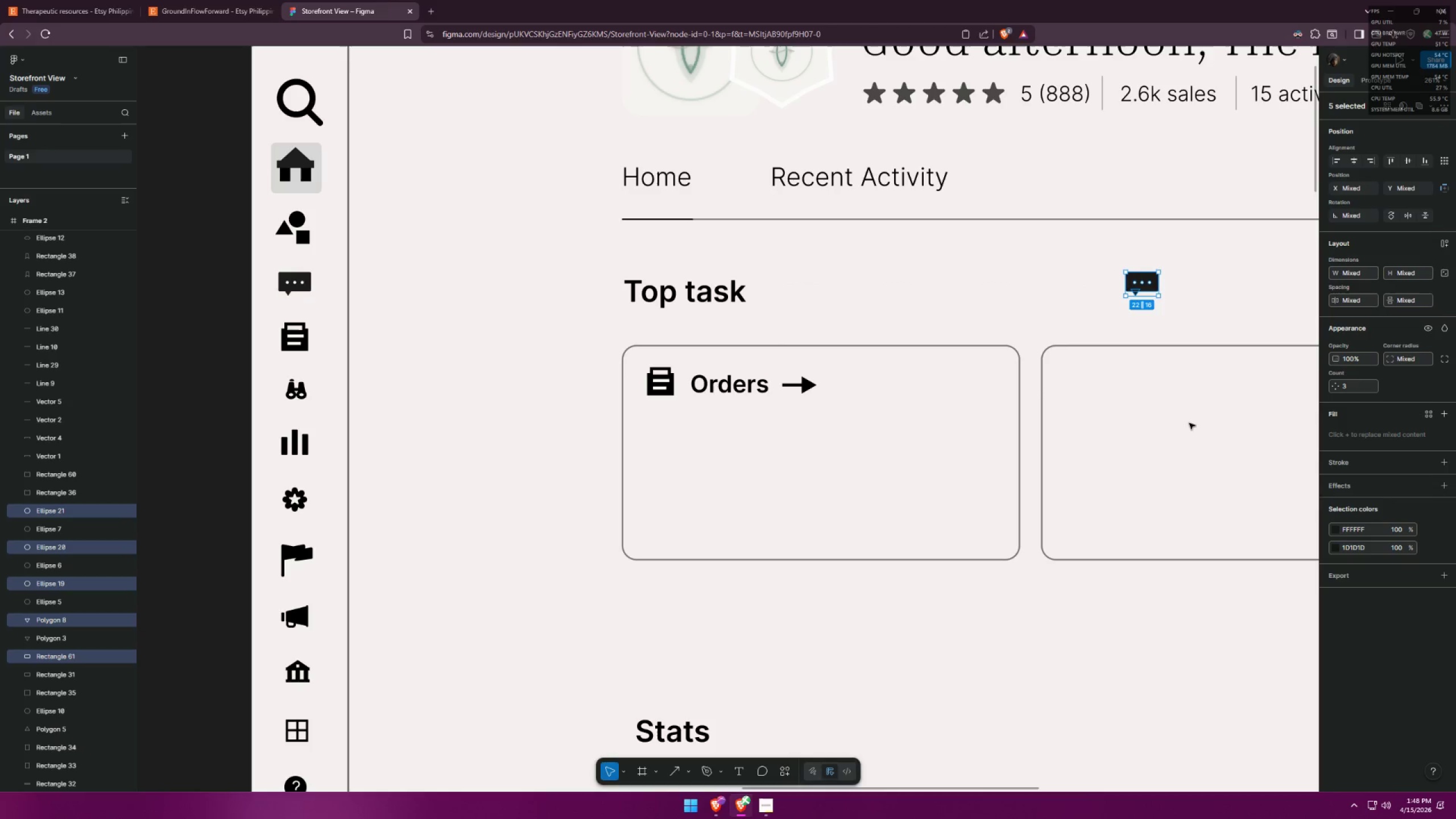 
hold_key(key=Space, duration=0.5)
 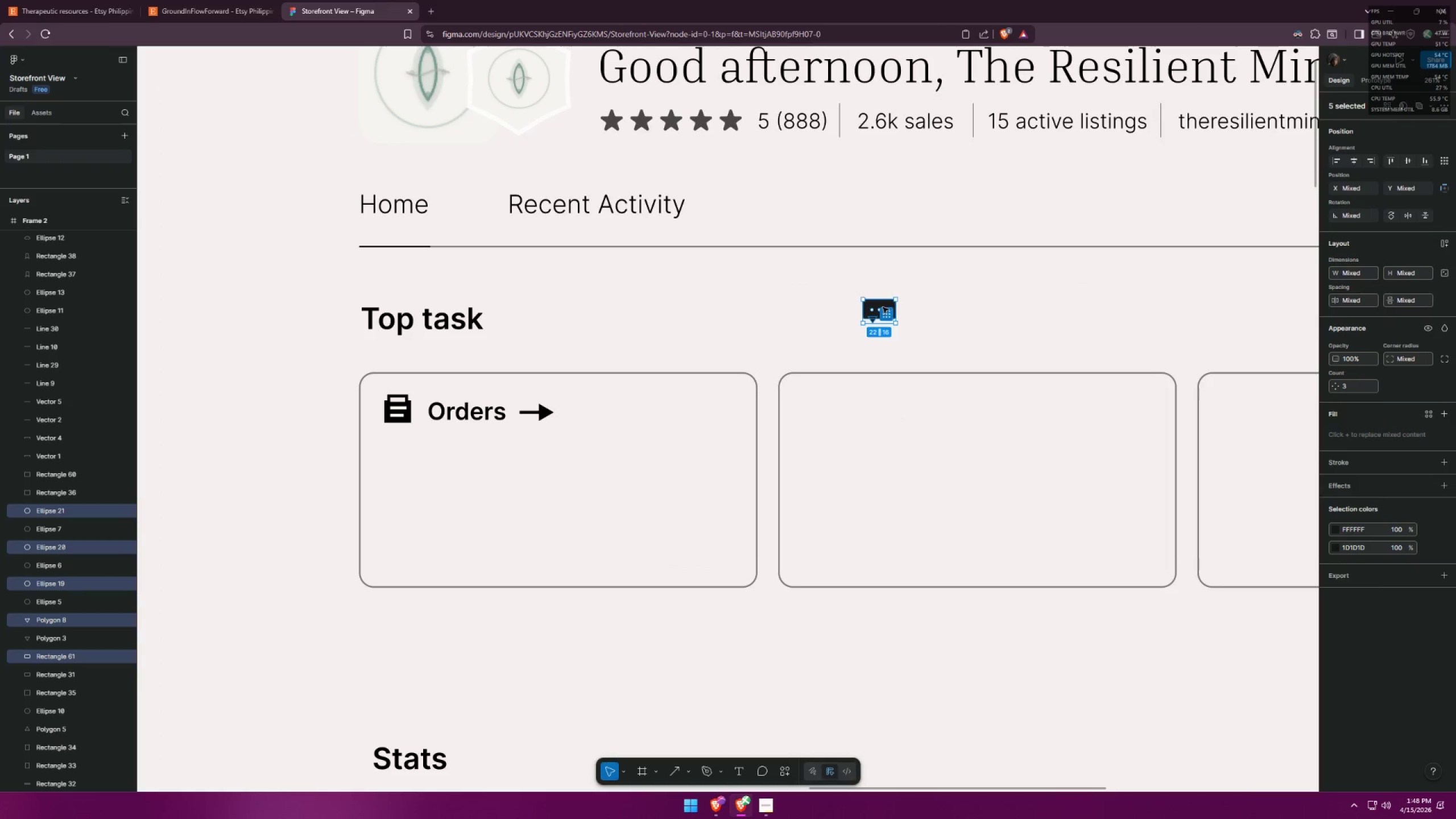 
left_click_drag(start_coordinate=[1185, 421], to_coordinate=[923, 448])
 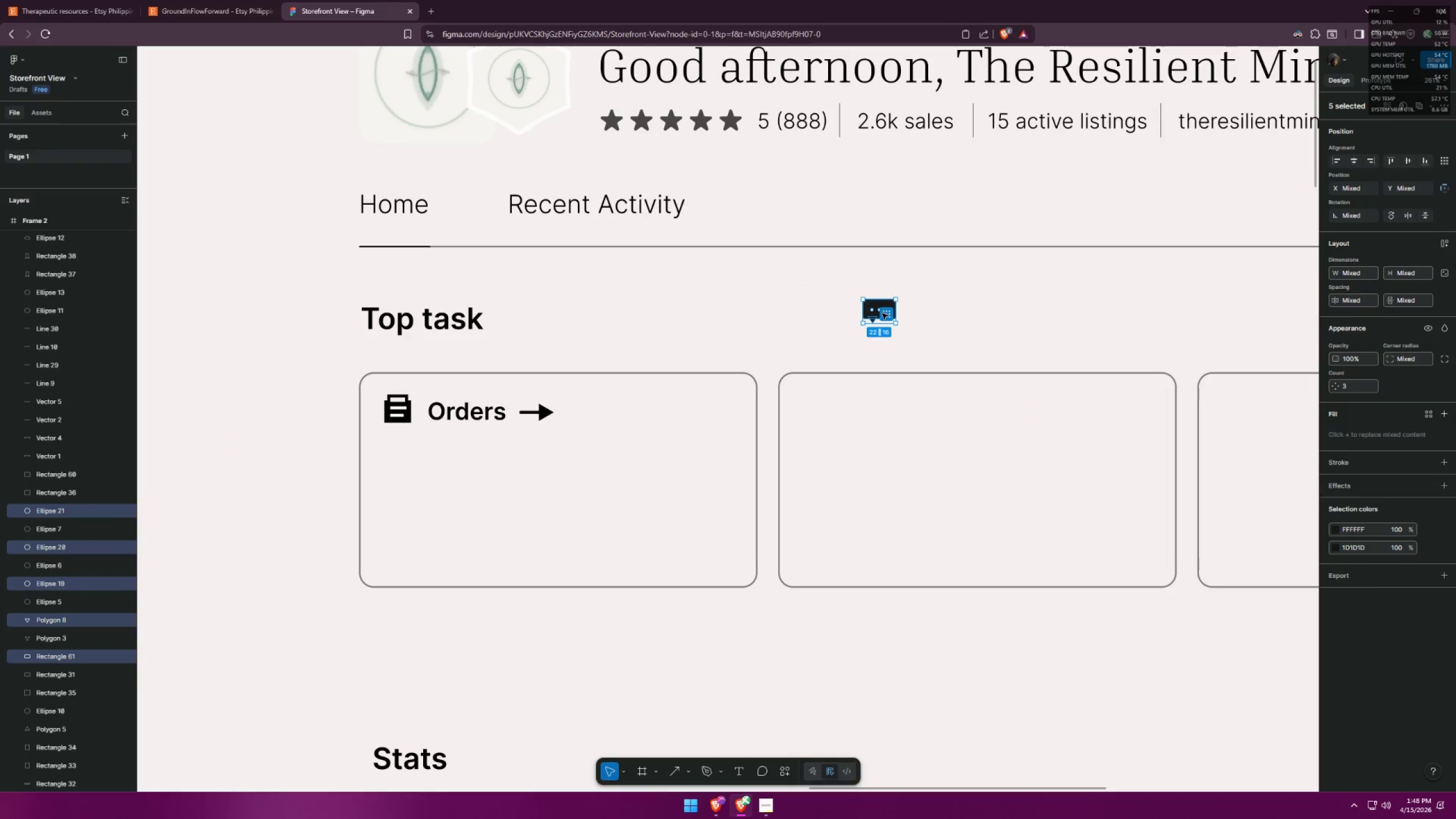 
left_click_drag(start_coordinate=[882, 306], to_coordinate=[842, 400])
 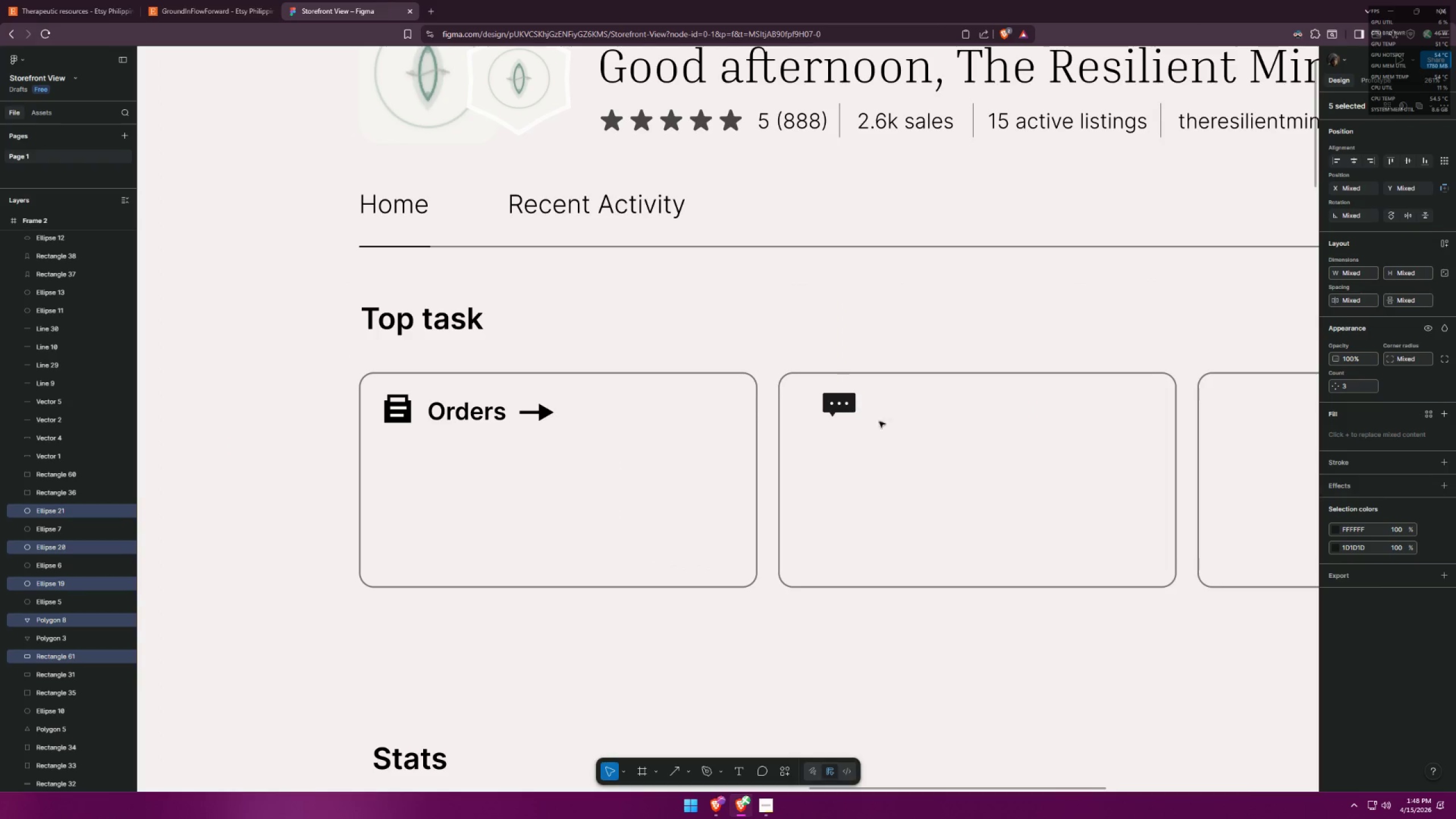 
left_click([897, 426])
 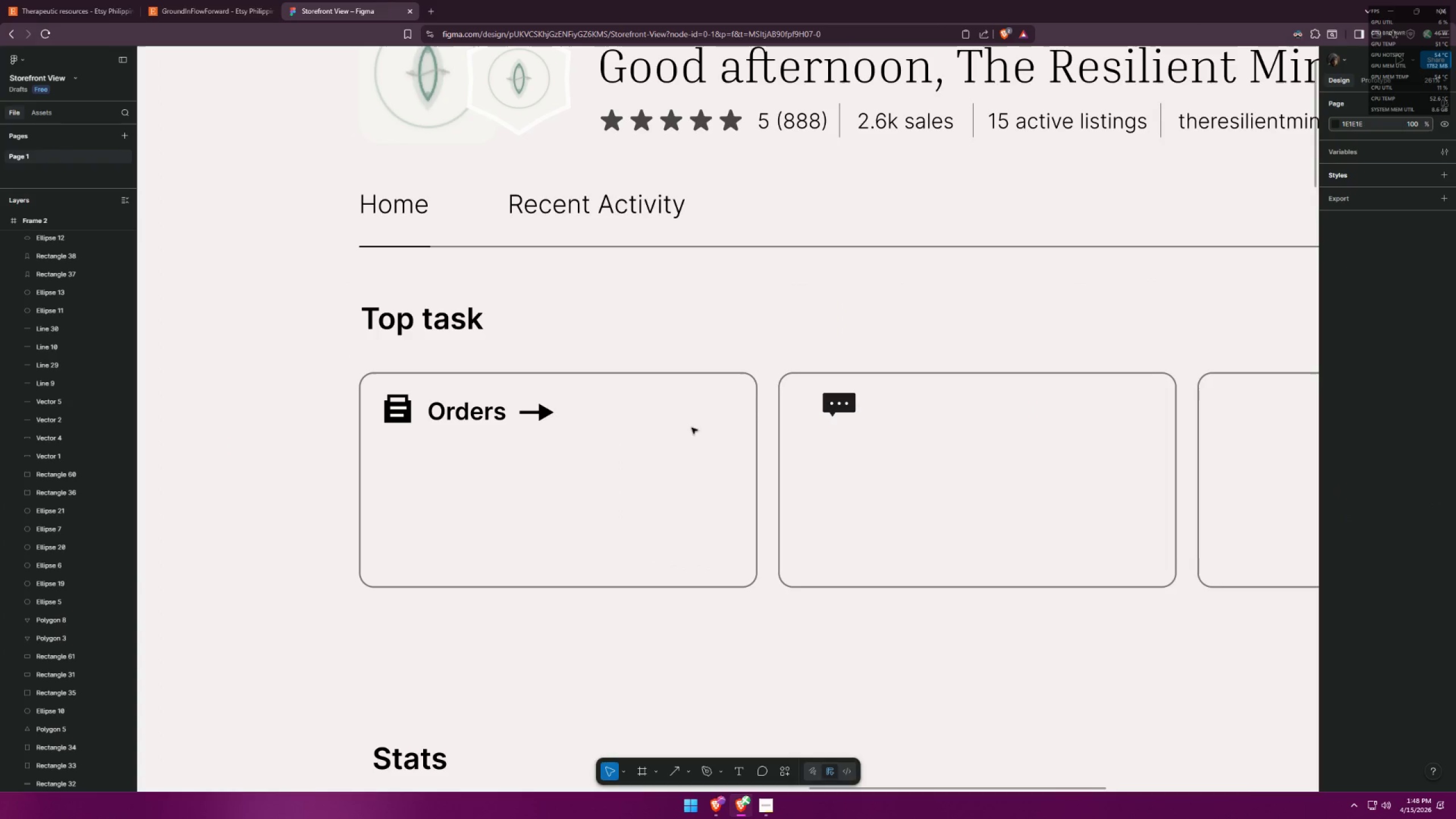 
hold_key(key=AltLeft, duration=1.84)
hold_key(key=ShiftLeft, duration=1.5)
left_click_drag(start_coordinate=[471, 416], to_coordinate=[923, 423])
 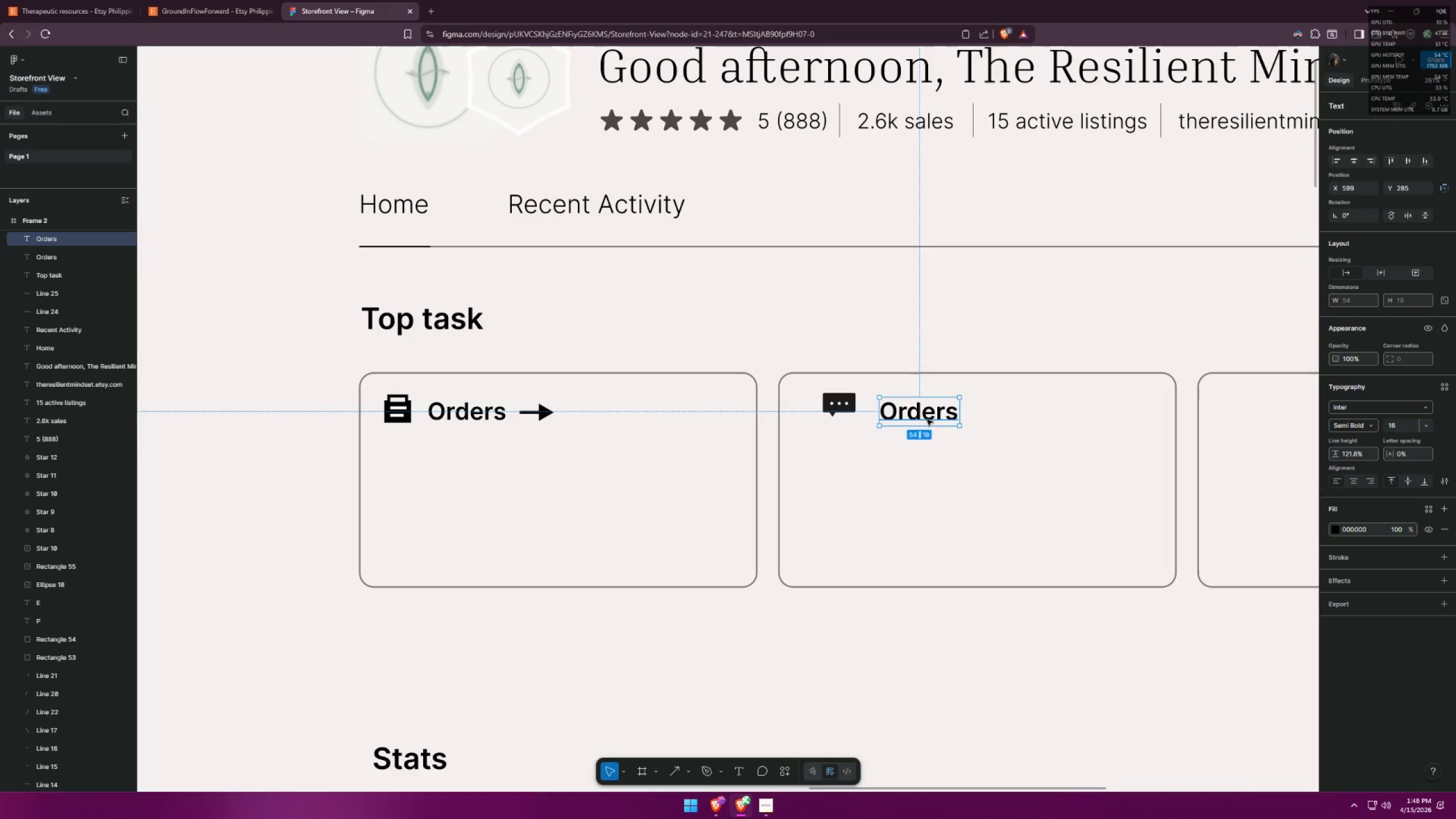 
hold_key(key=ShiftLeft, duration=0.34)
 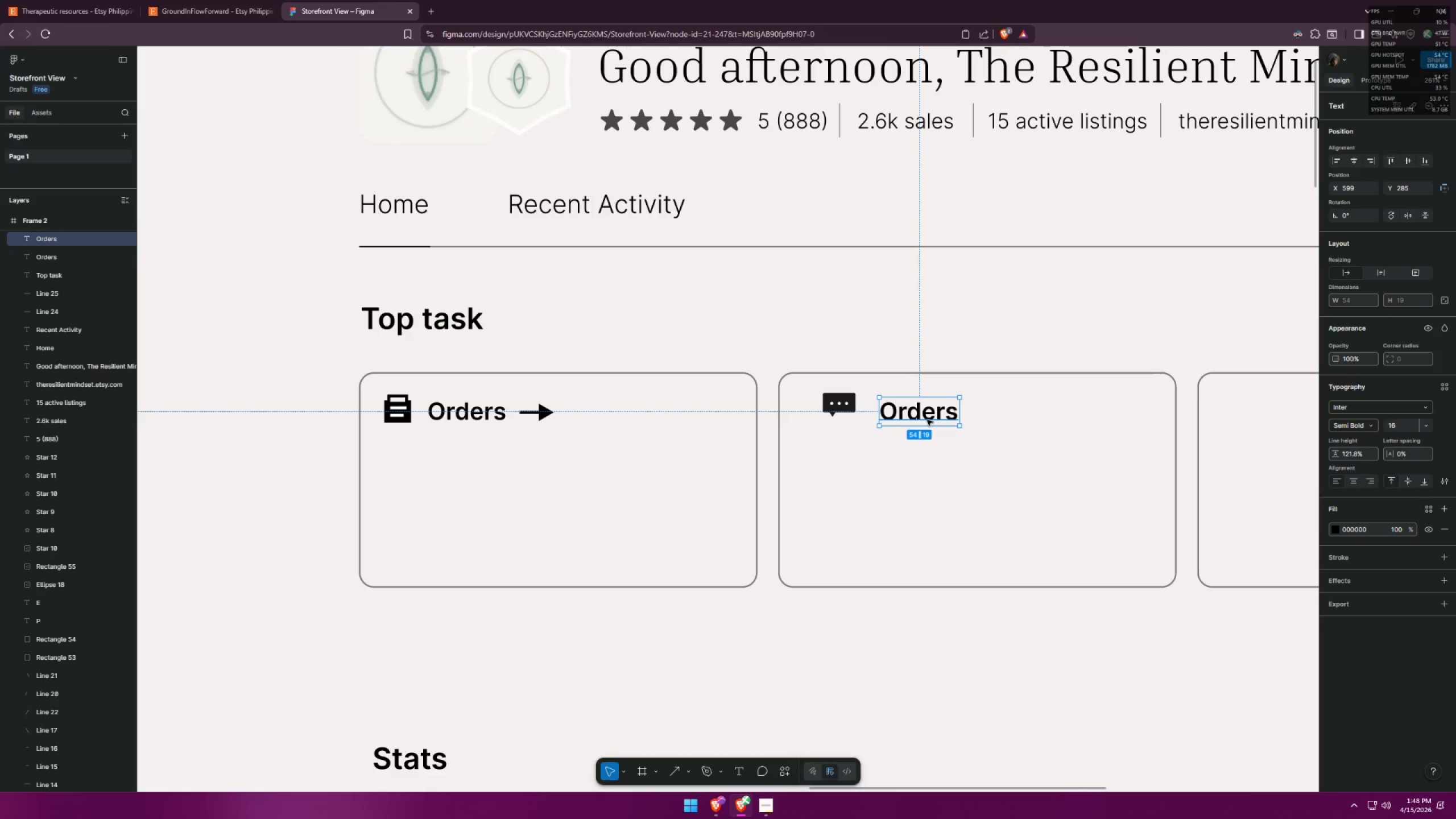 
double_click([927, 420])
 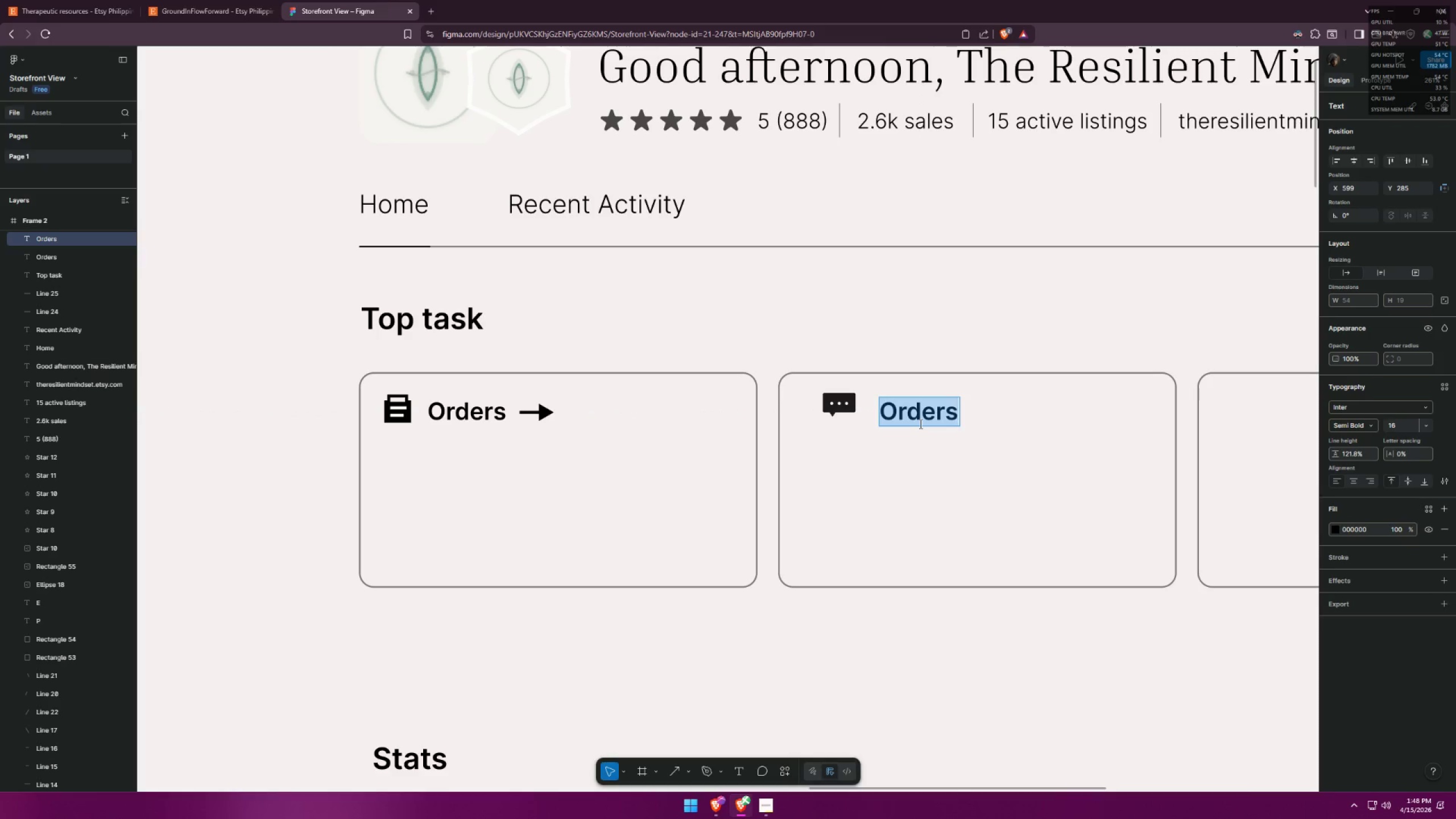 
type(Messages)
 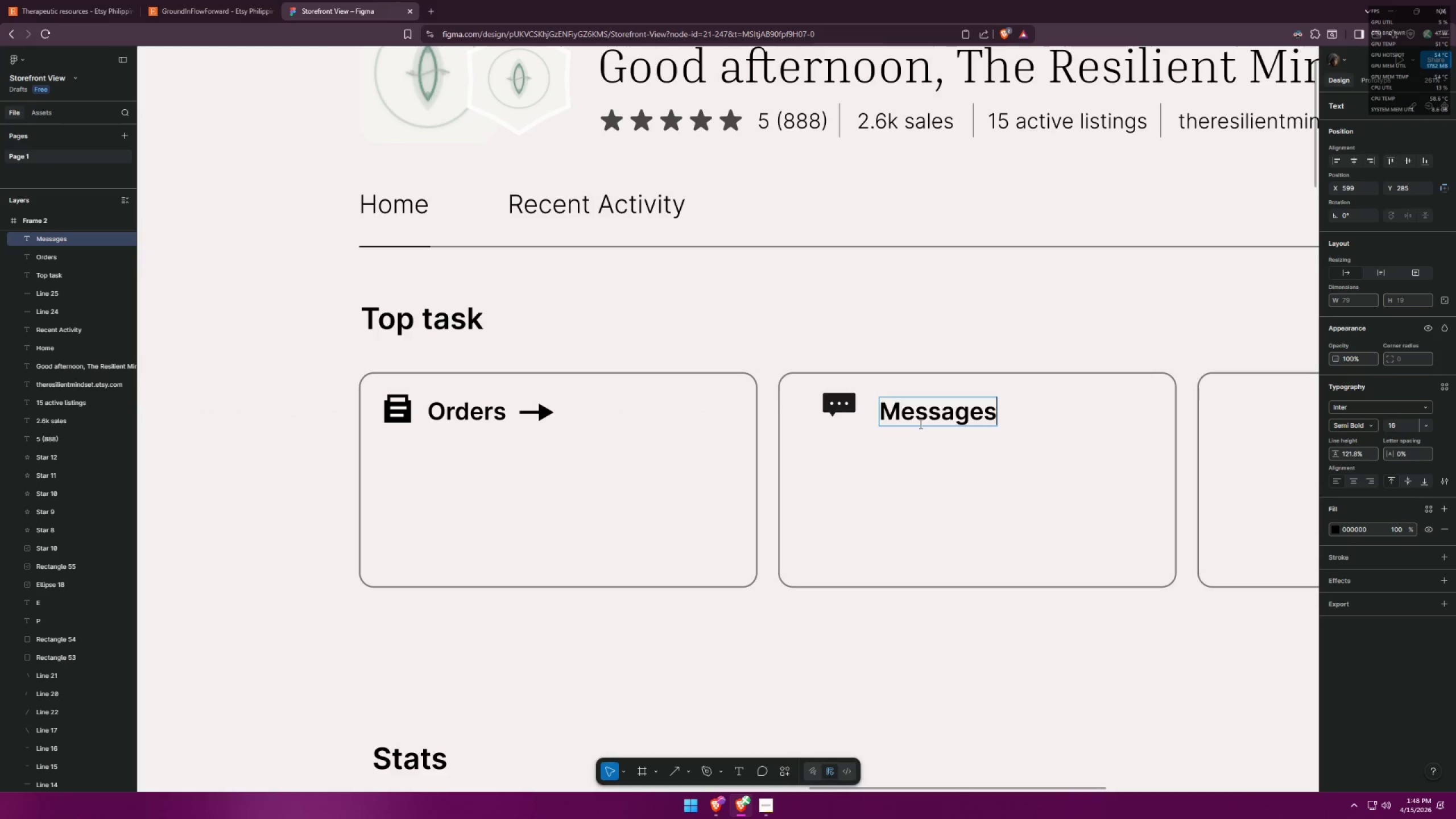 
key(Alt+AltLeft)
 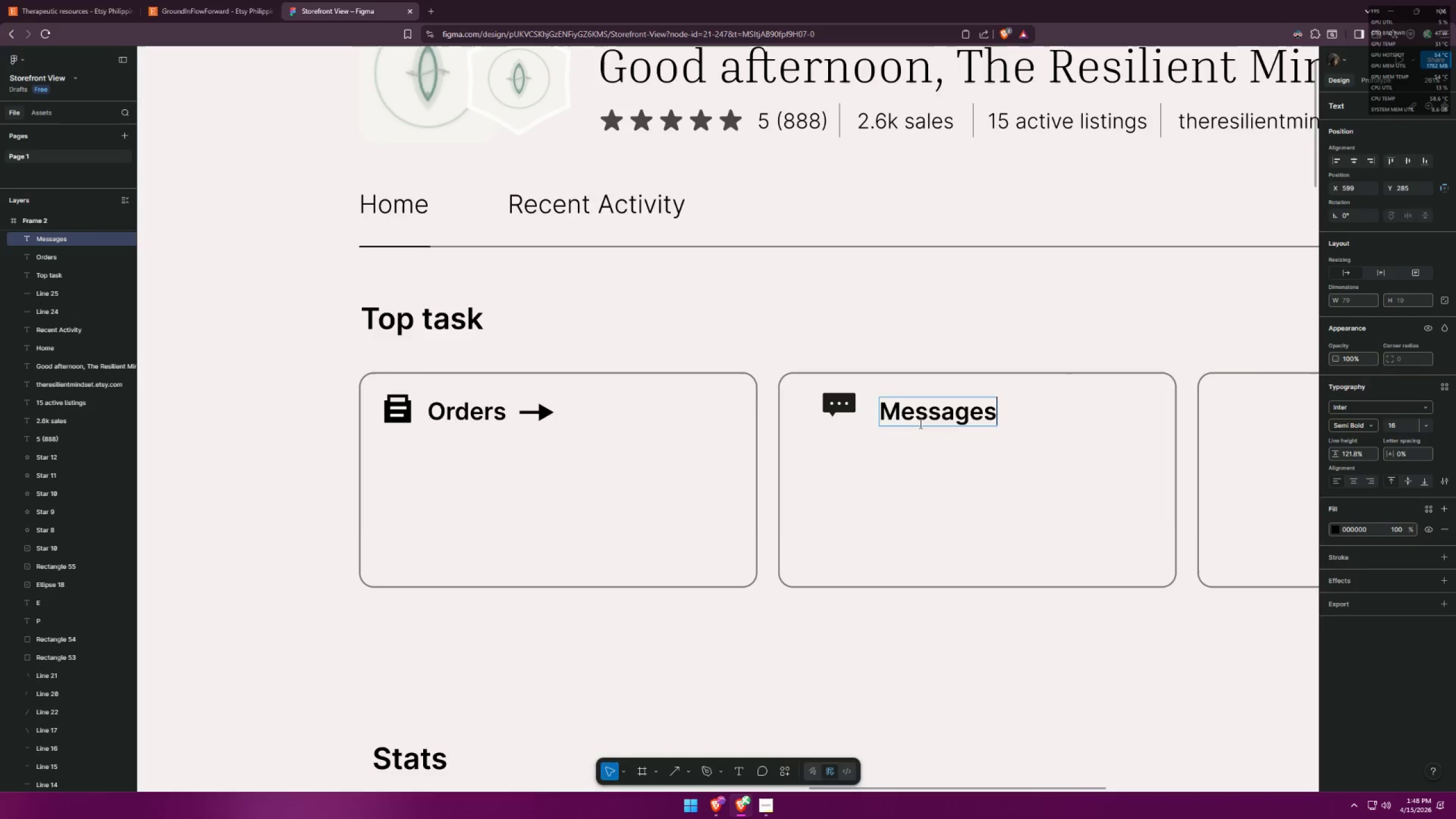 
key(Alt+Tab)
 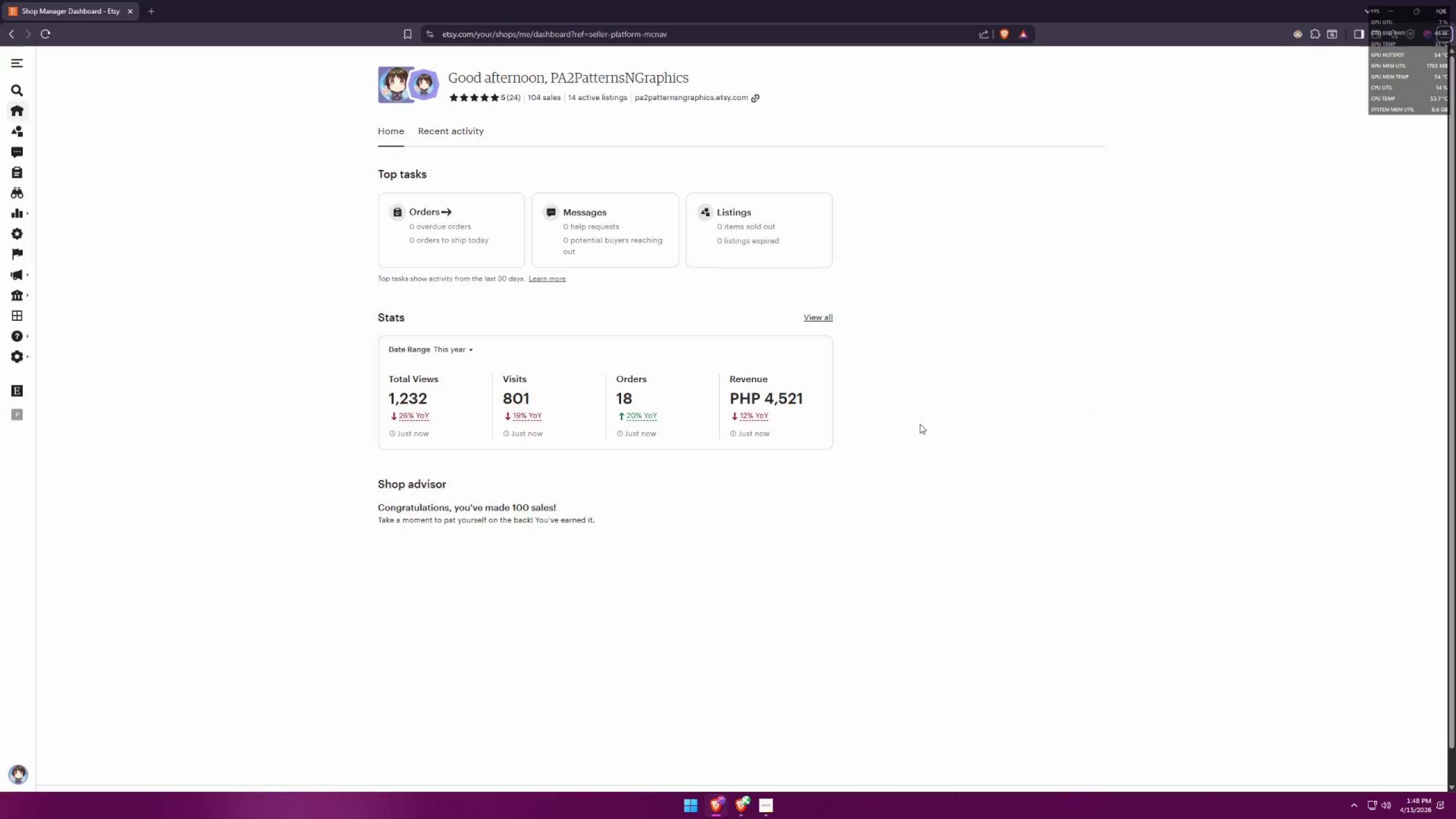 
key(Alt+AltLeft)
 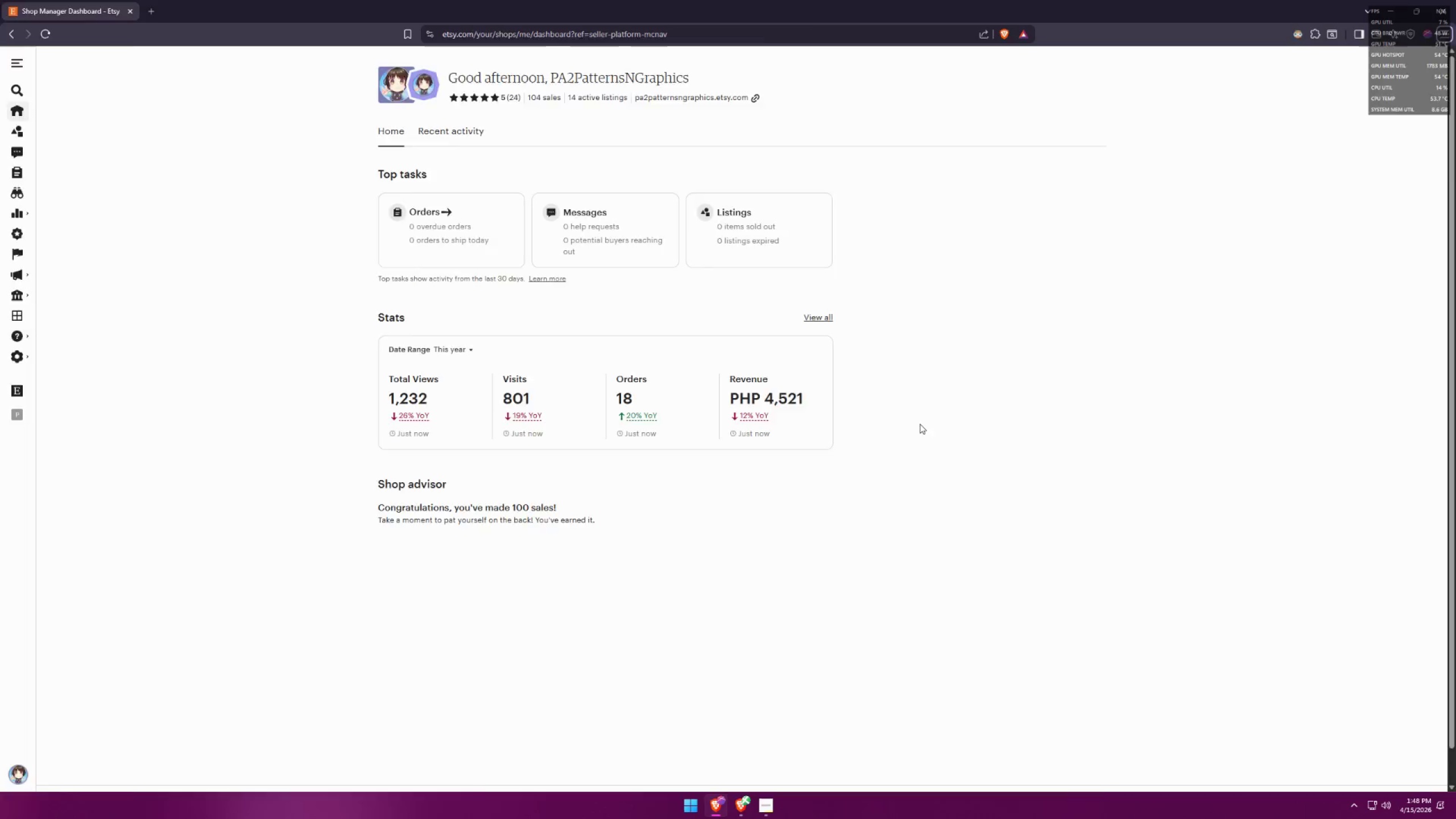 
key(Alt+Tab)
 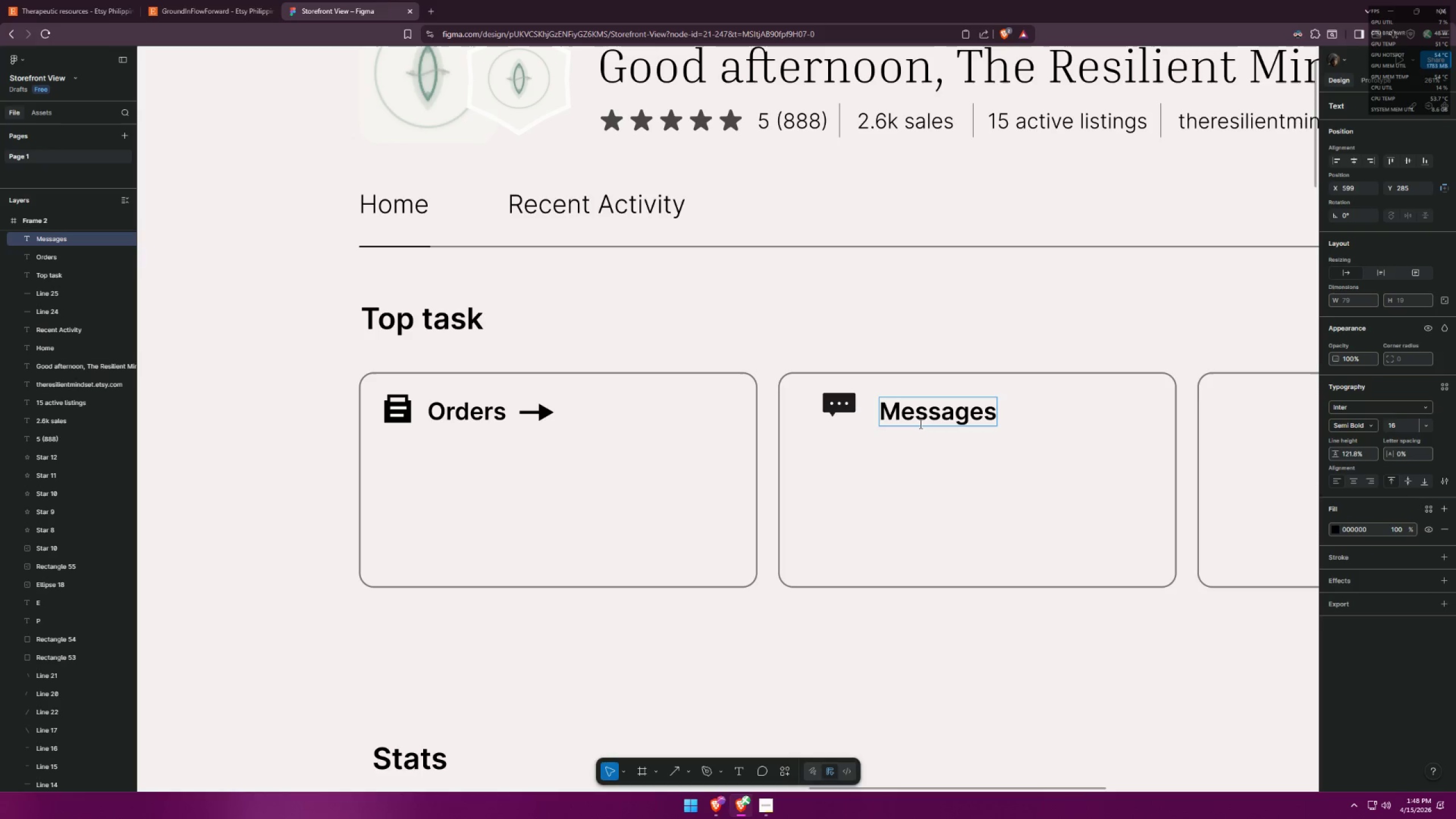 
key(Alt+AltLeft)
 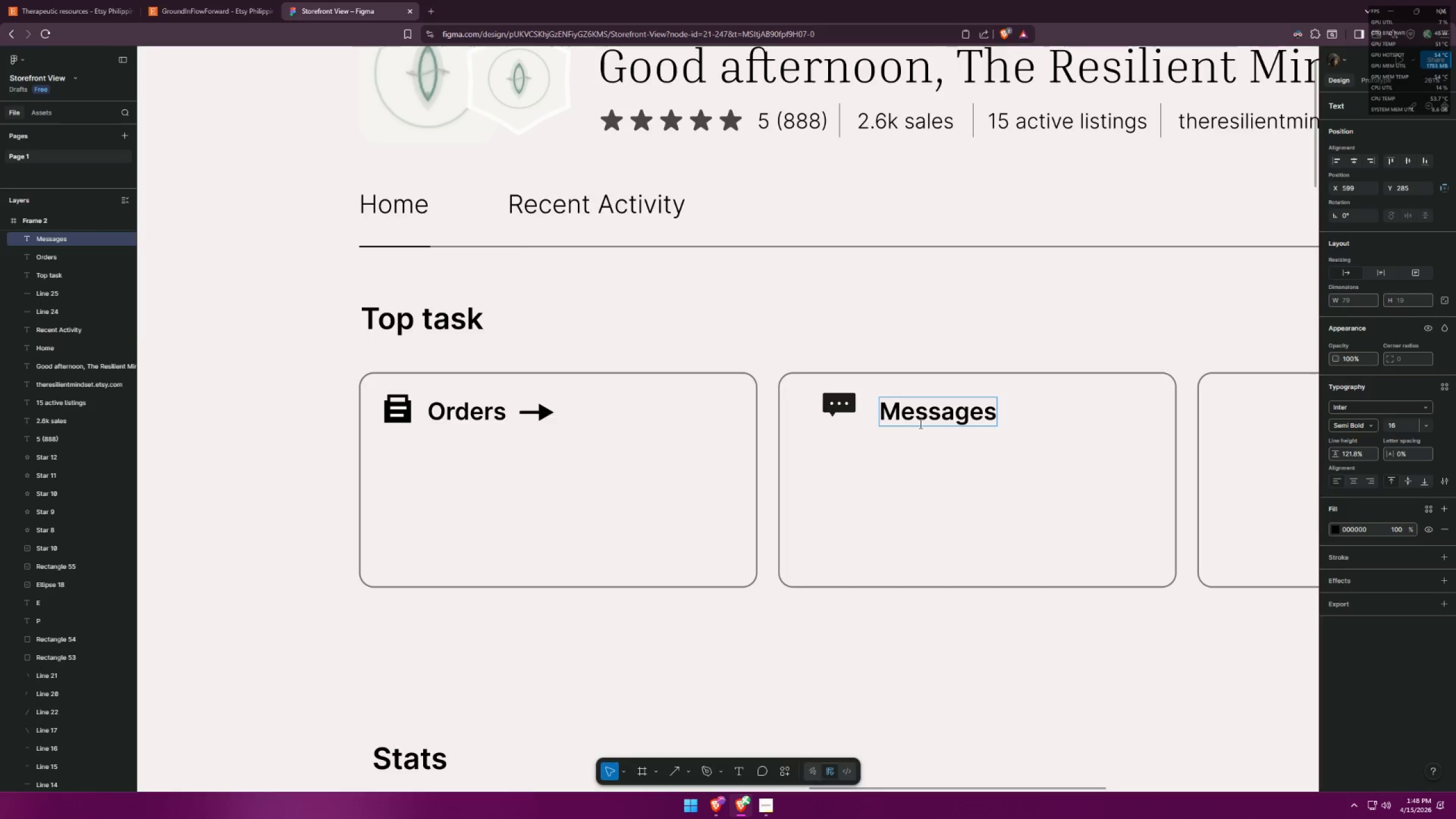 
key(Alt+Tab)
 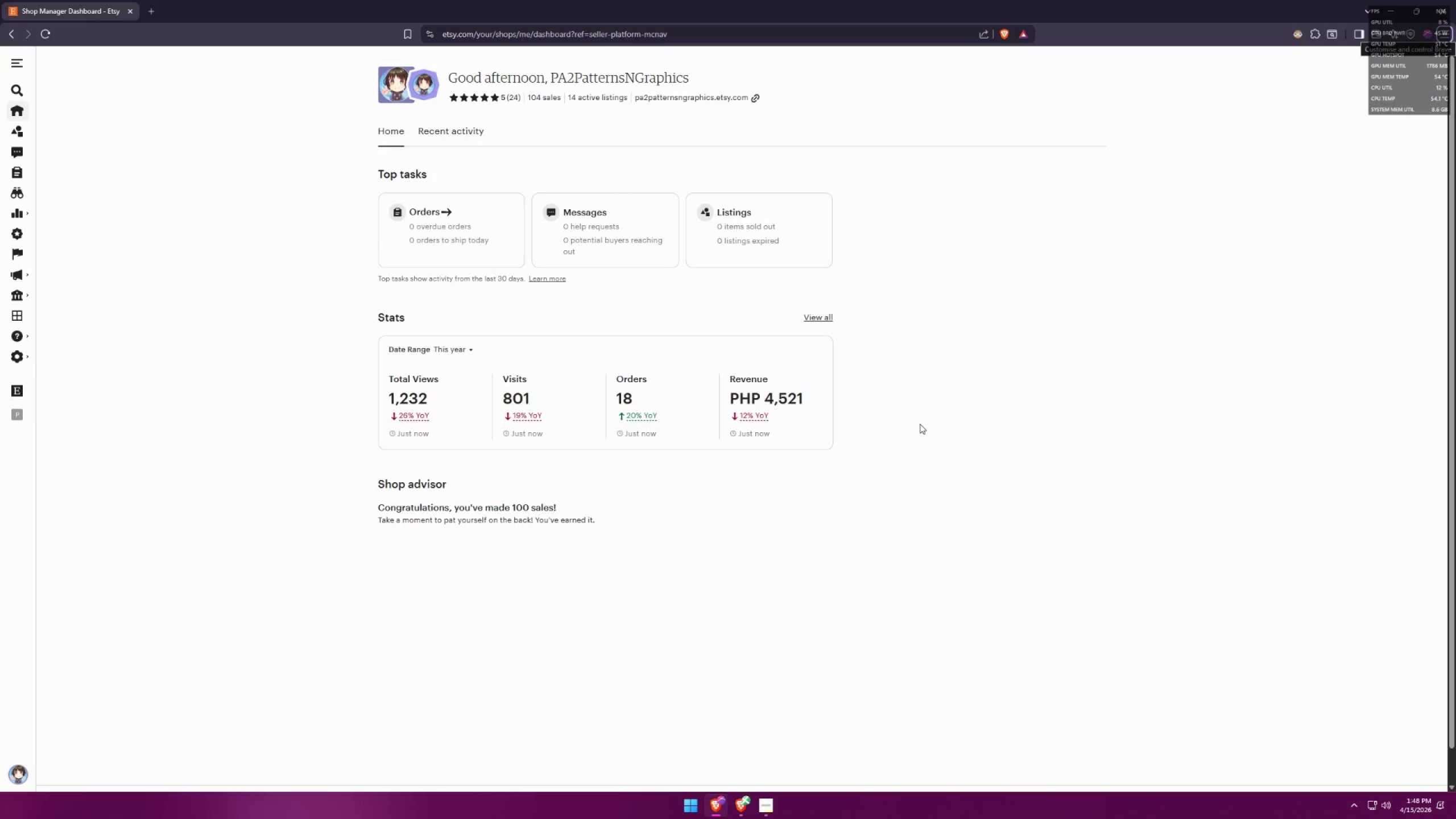 
key(Alt+AltLeft)
 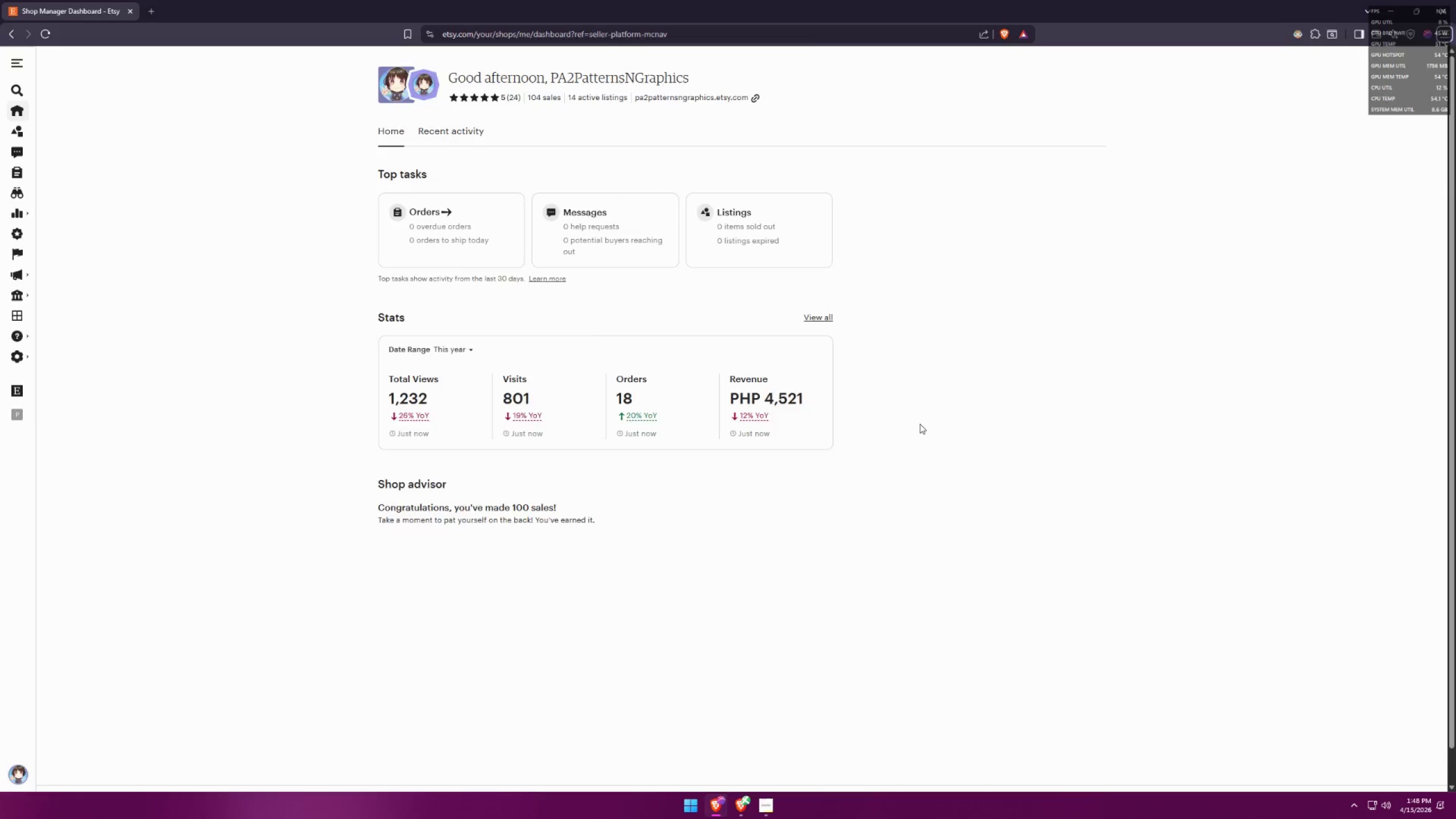 
key(Alt+Tab)
 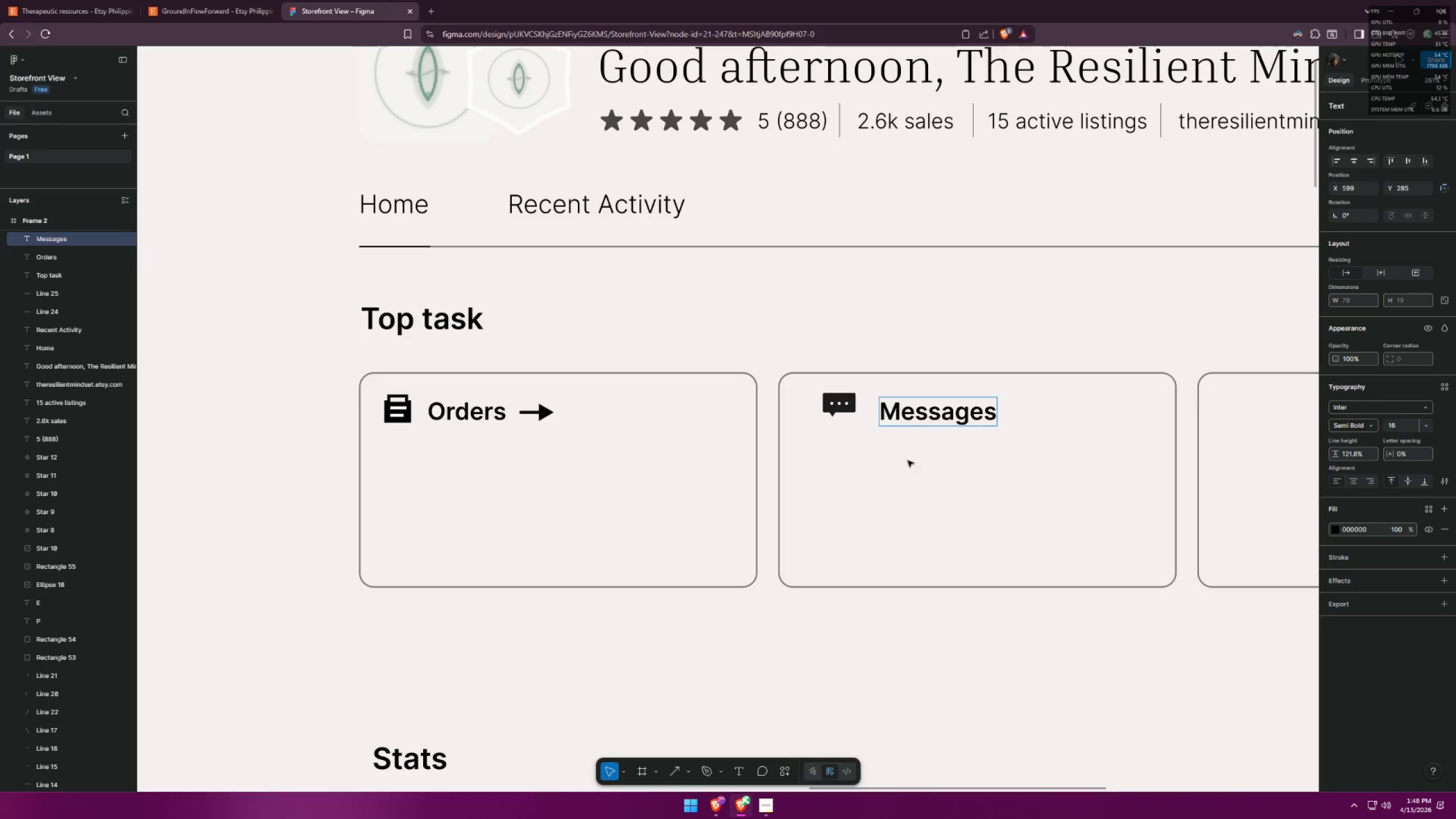 
key(Alt+AltLeft)
 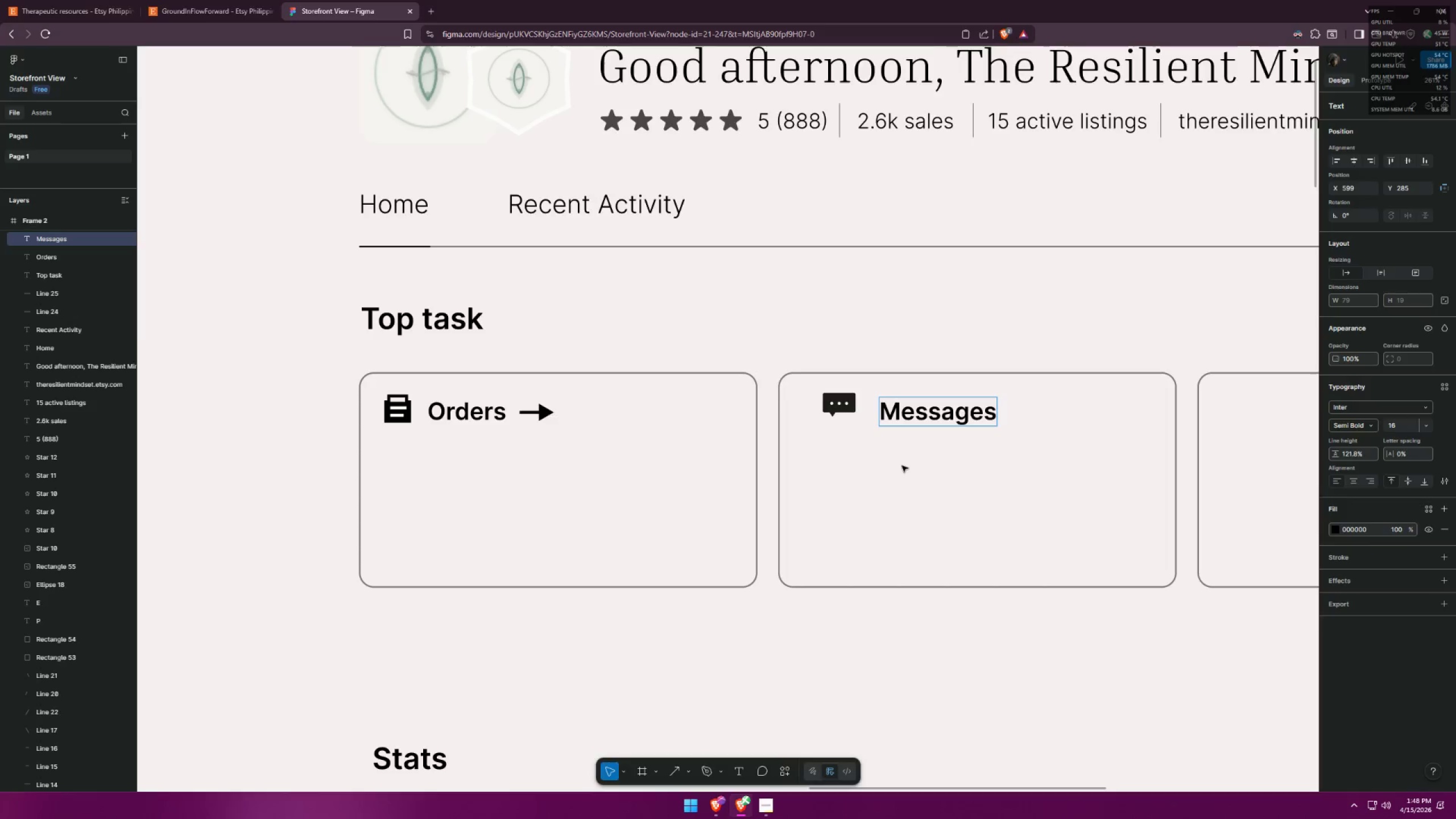 
key(Alt+Tab)
 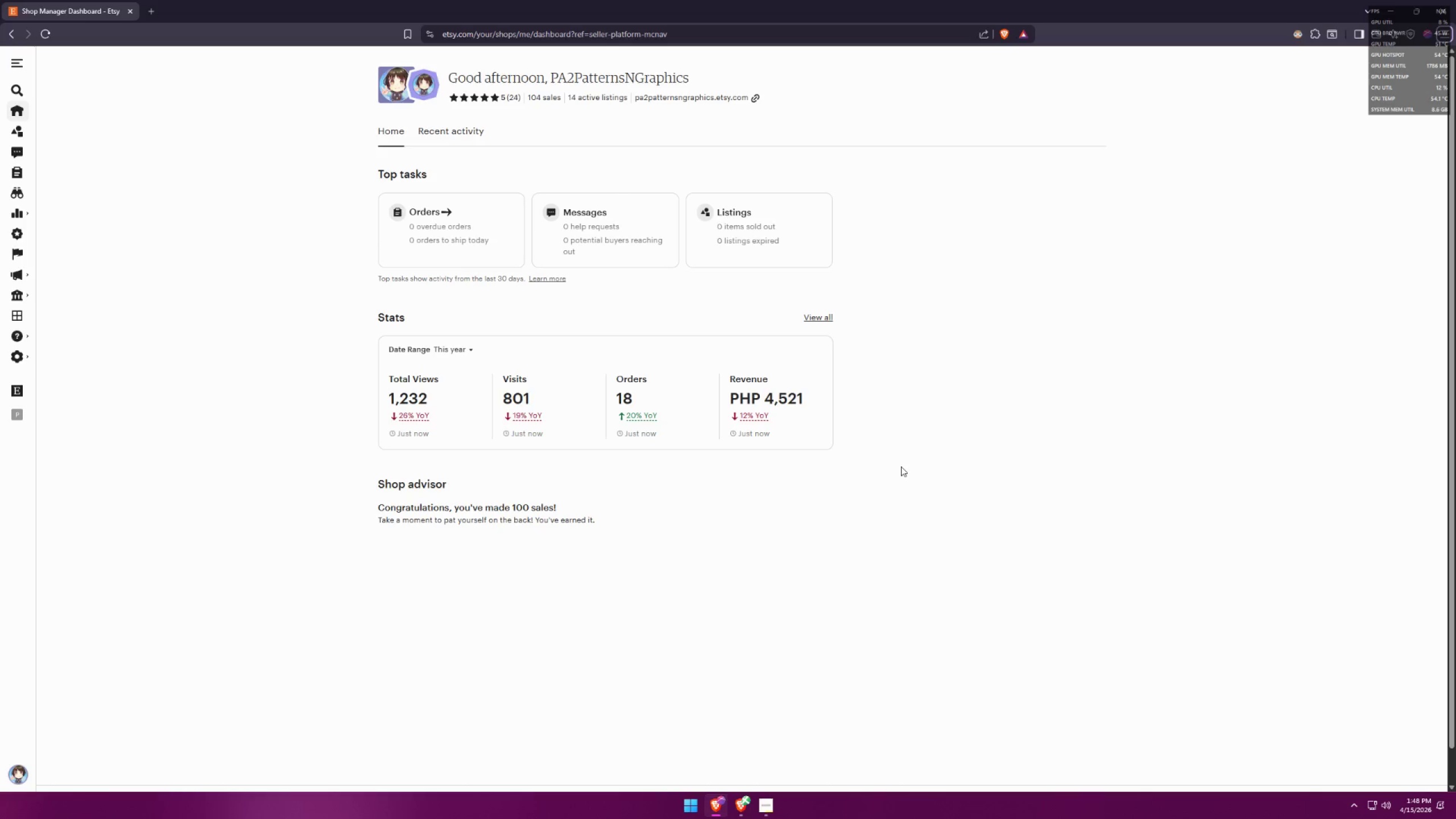 
key(Alt+AltLeft)
 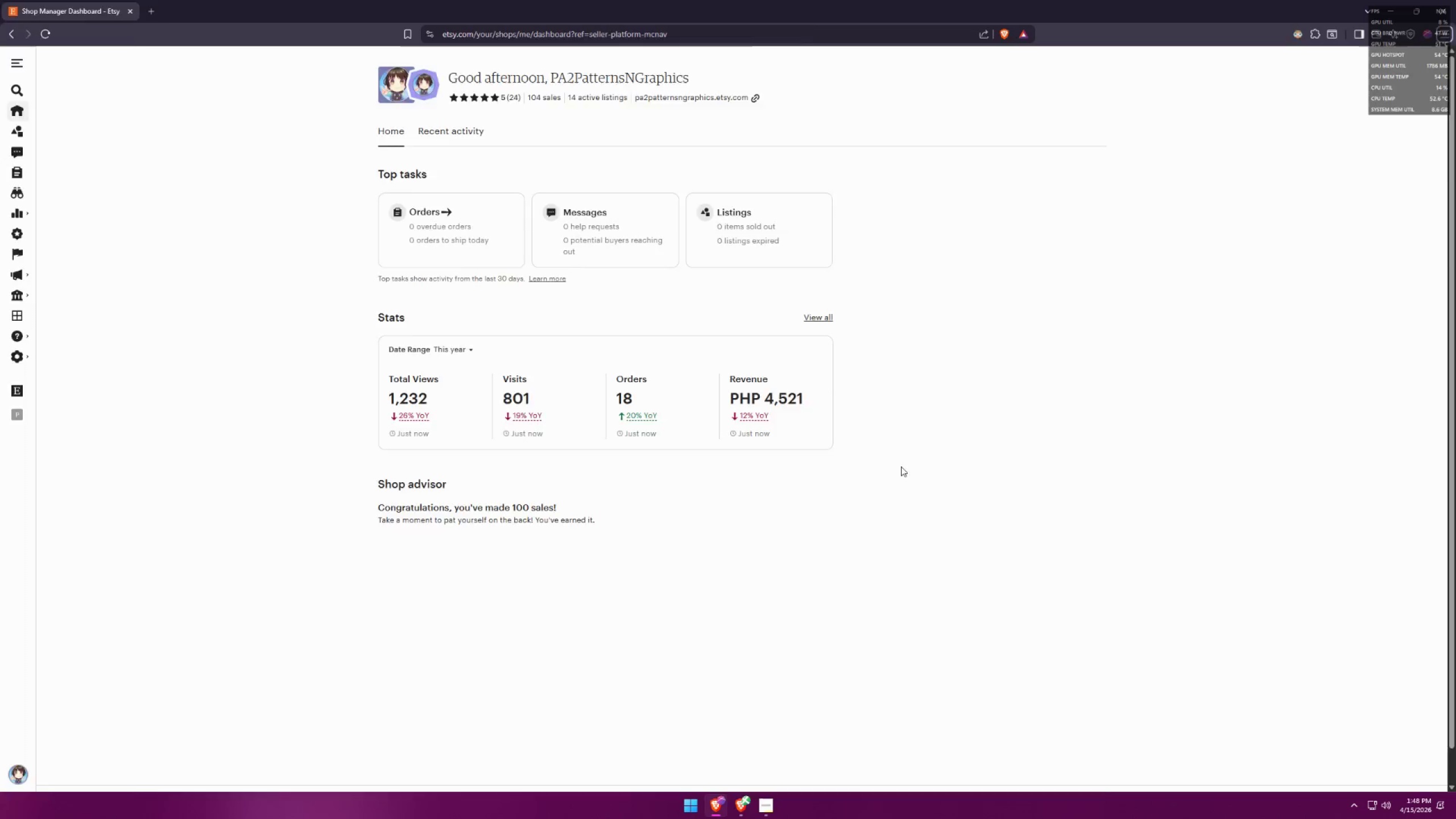 
key(Alt+Tab)
 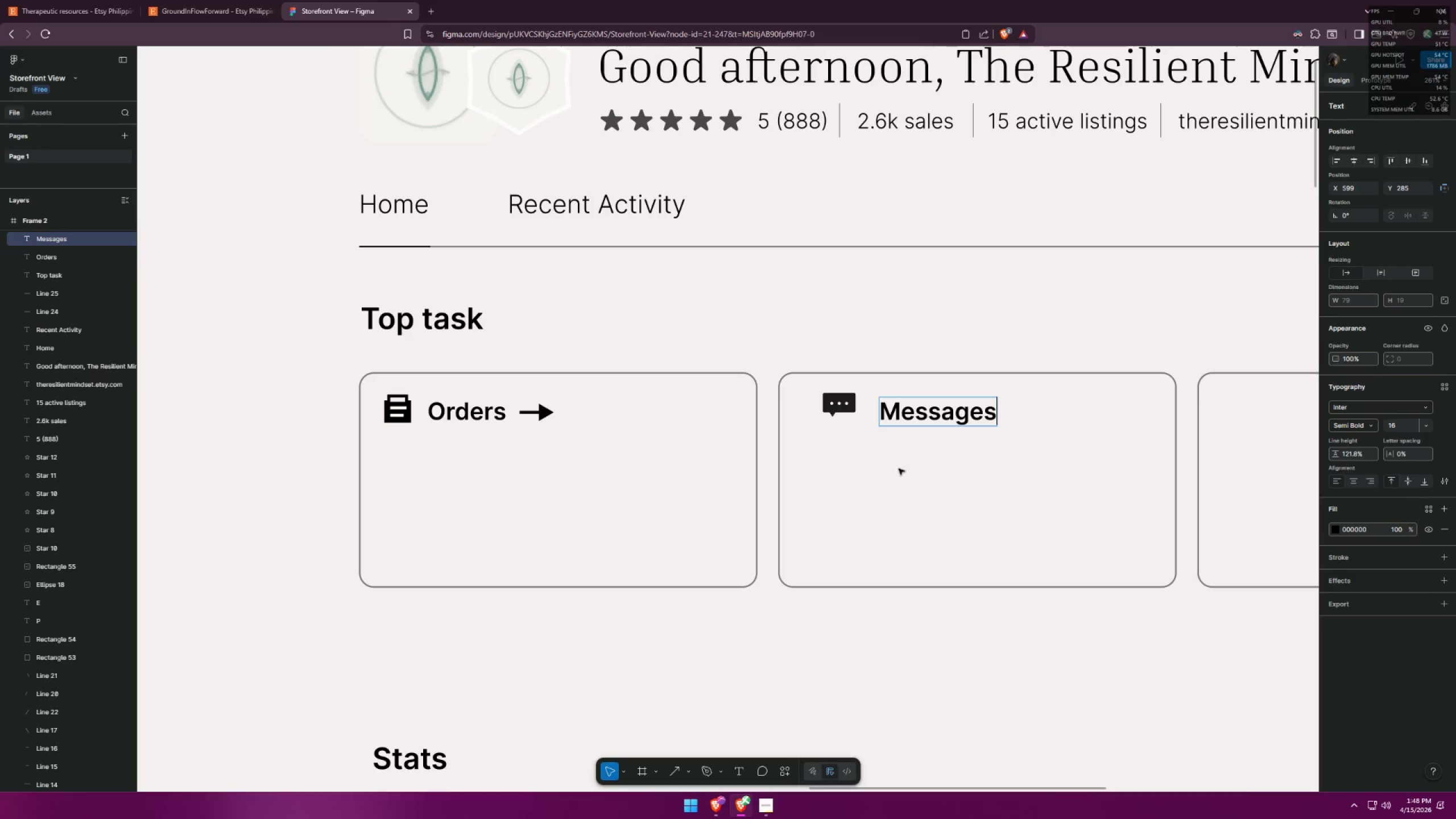 
left_click([888, 474])
 